 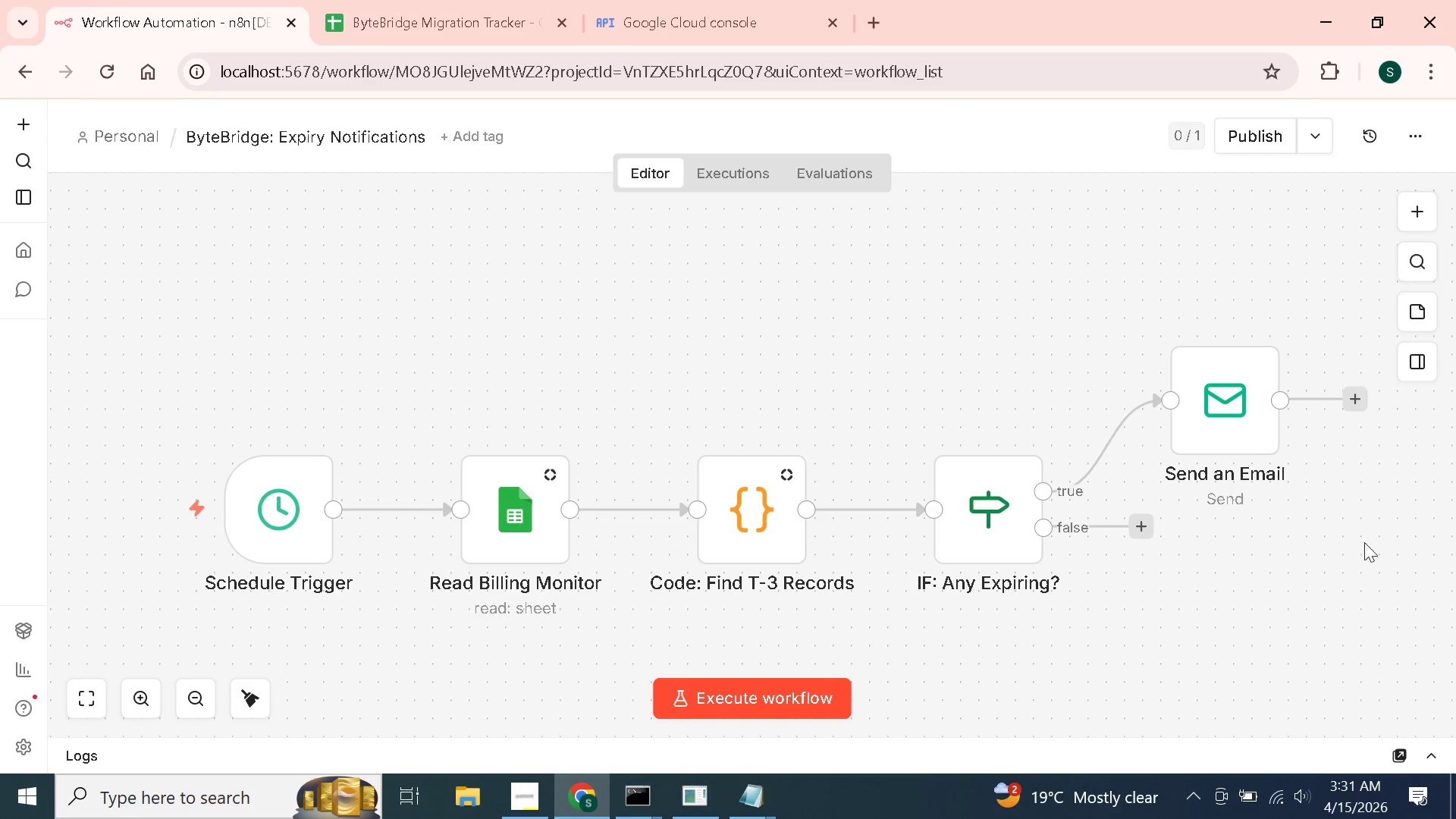 
left_click([1356, 397])
 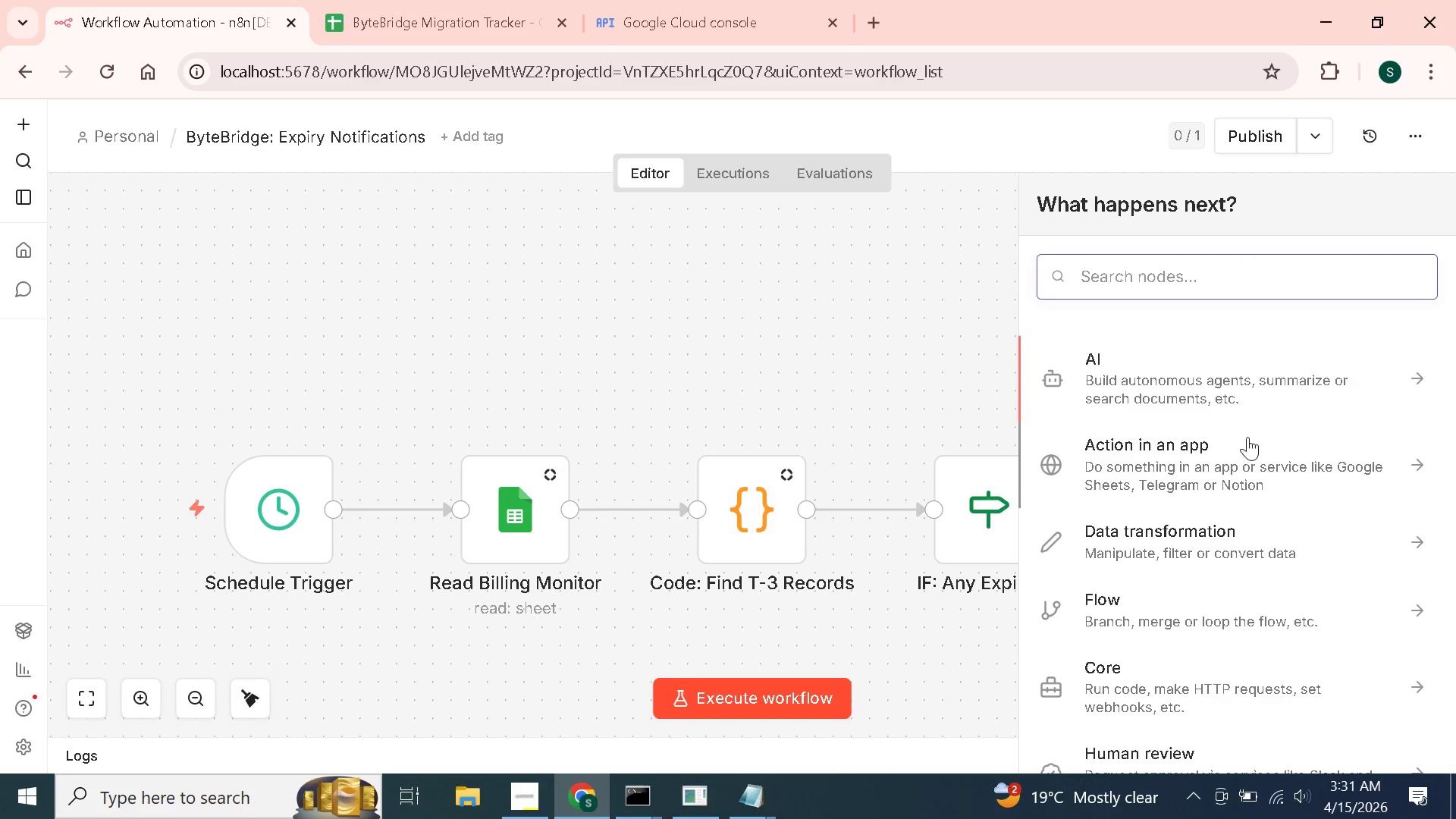 
type(find)
 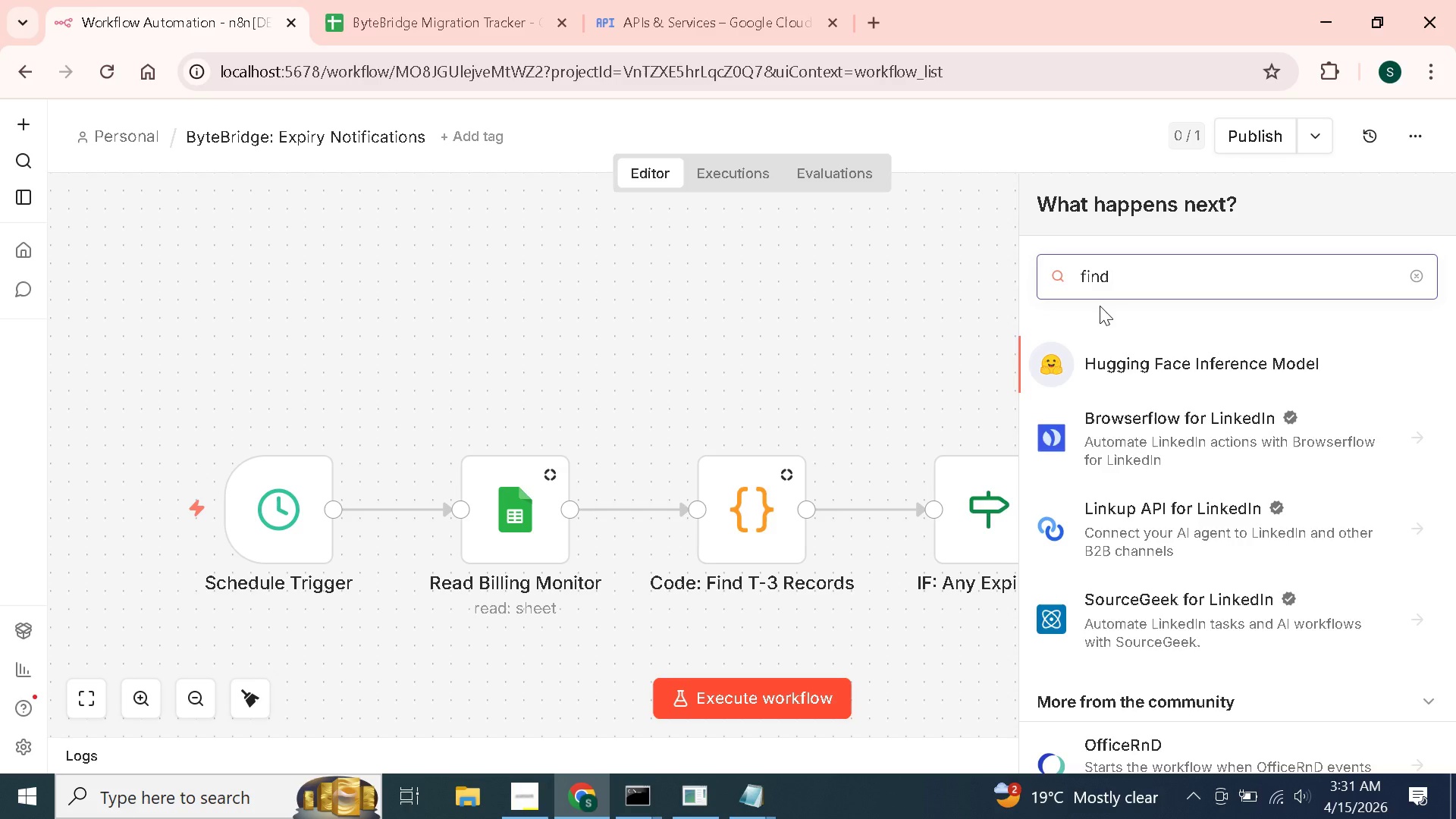 
wait(23.67)
 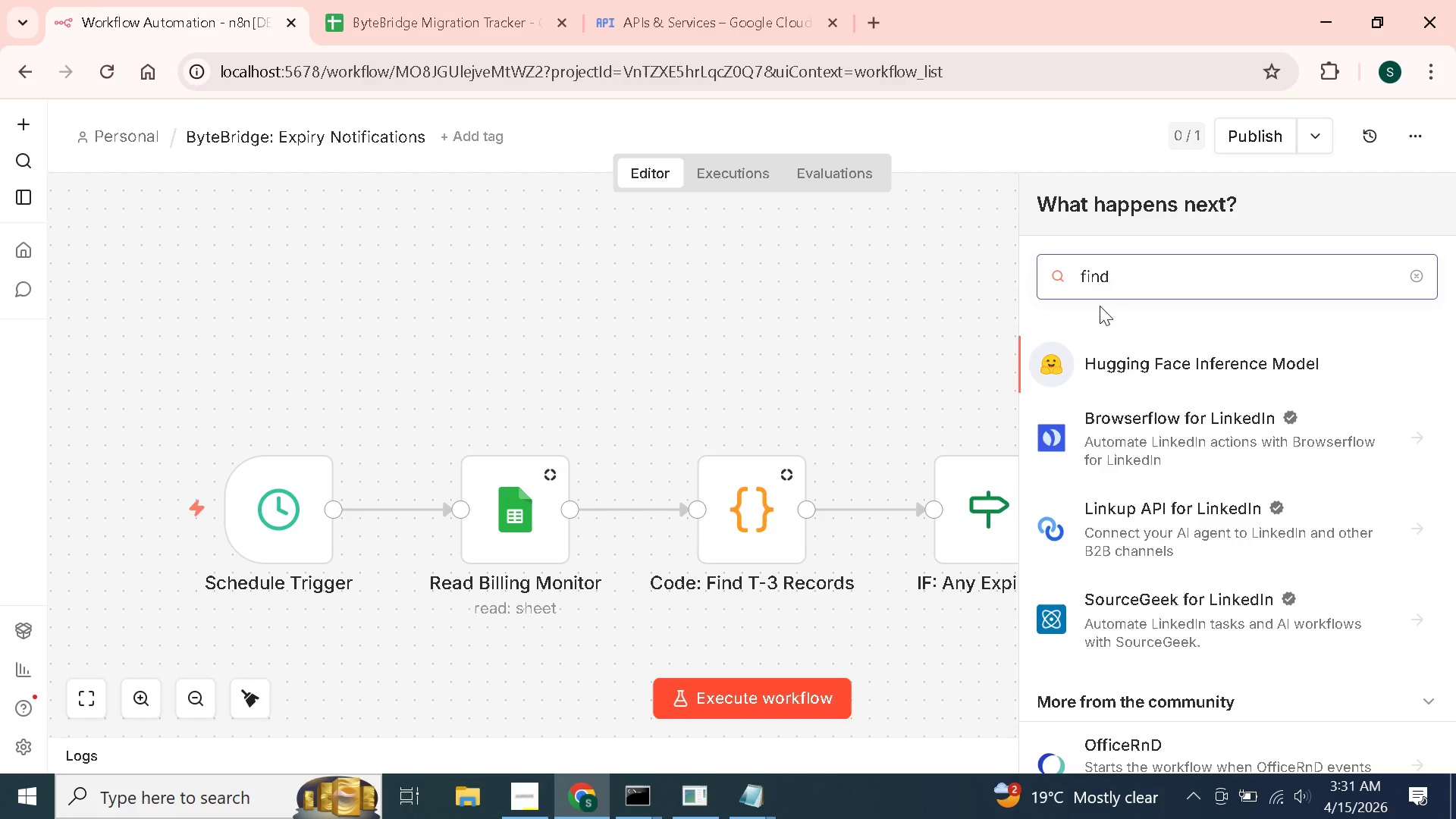 
key(Backspace)
 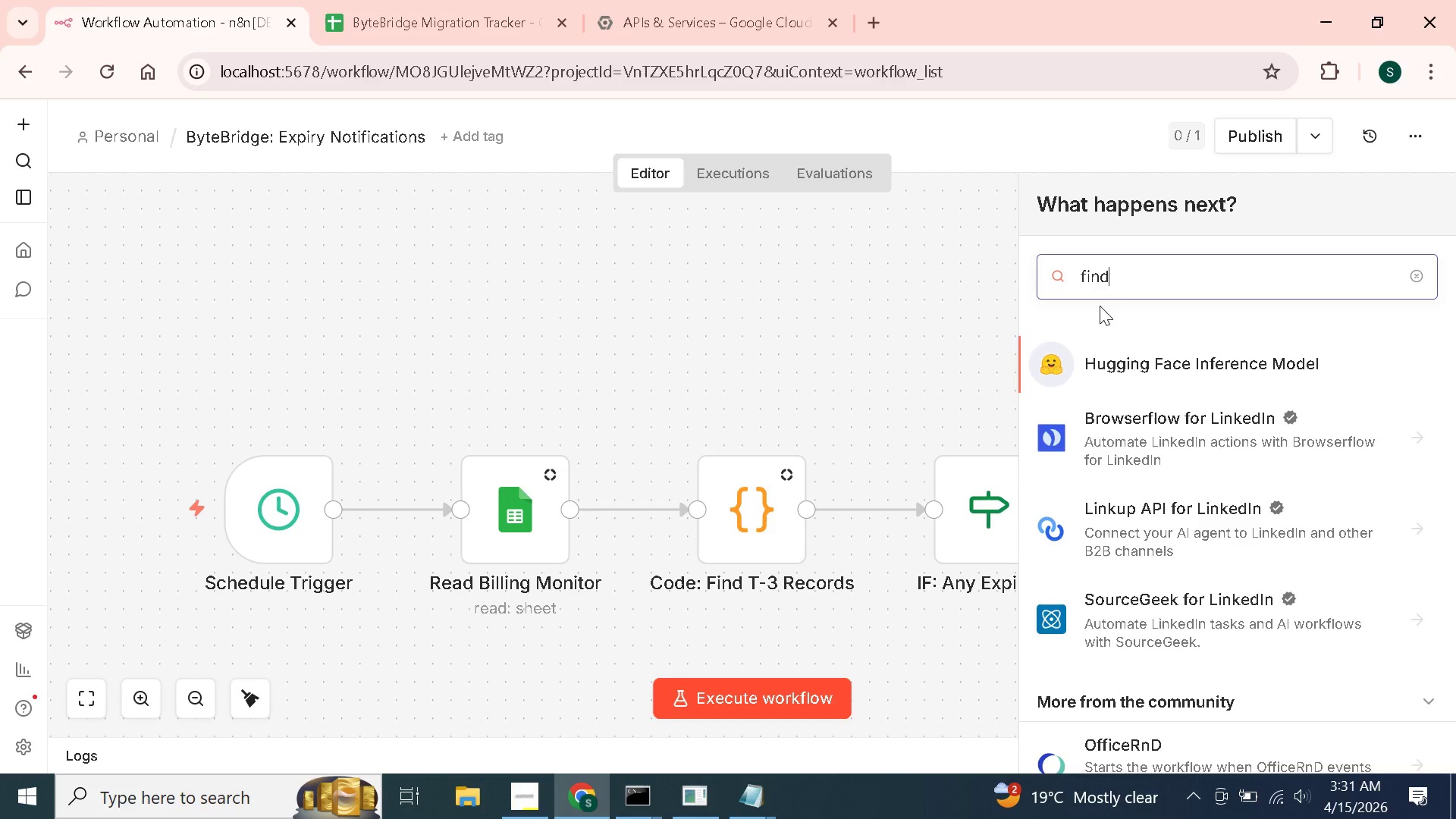 
key(Backspace)
 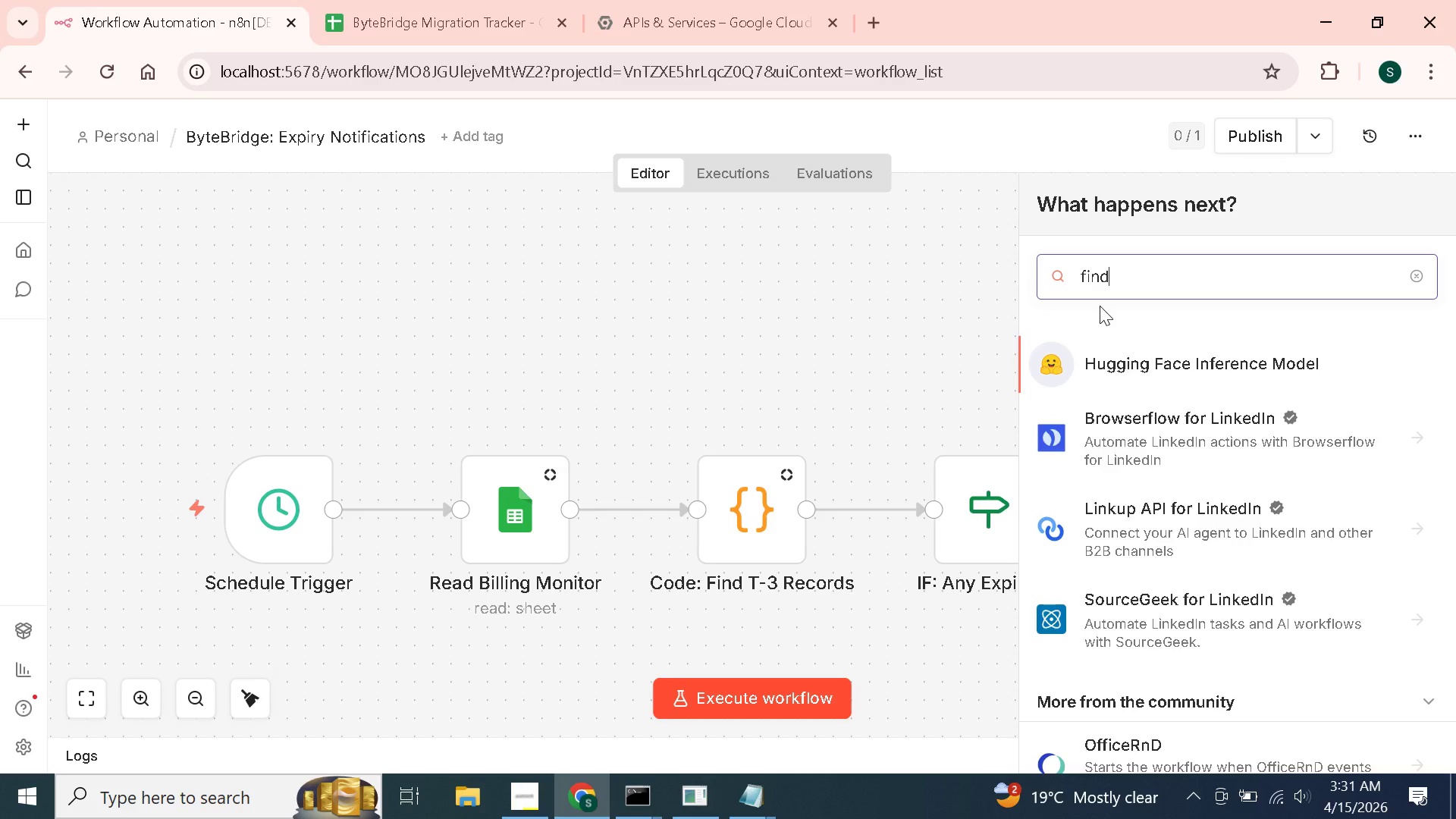 
key(Backspace)
 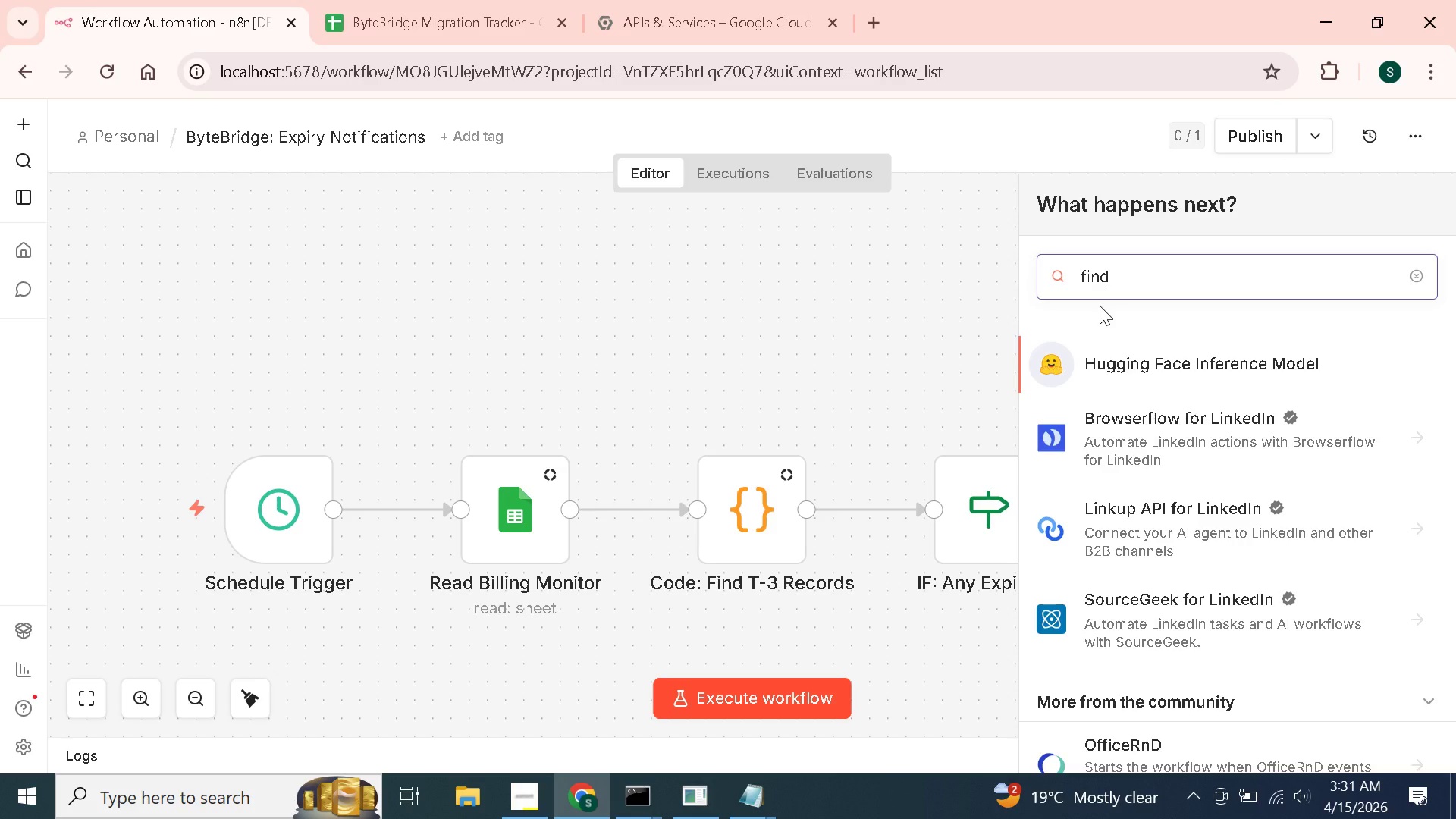 
key(Backspace)
 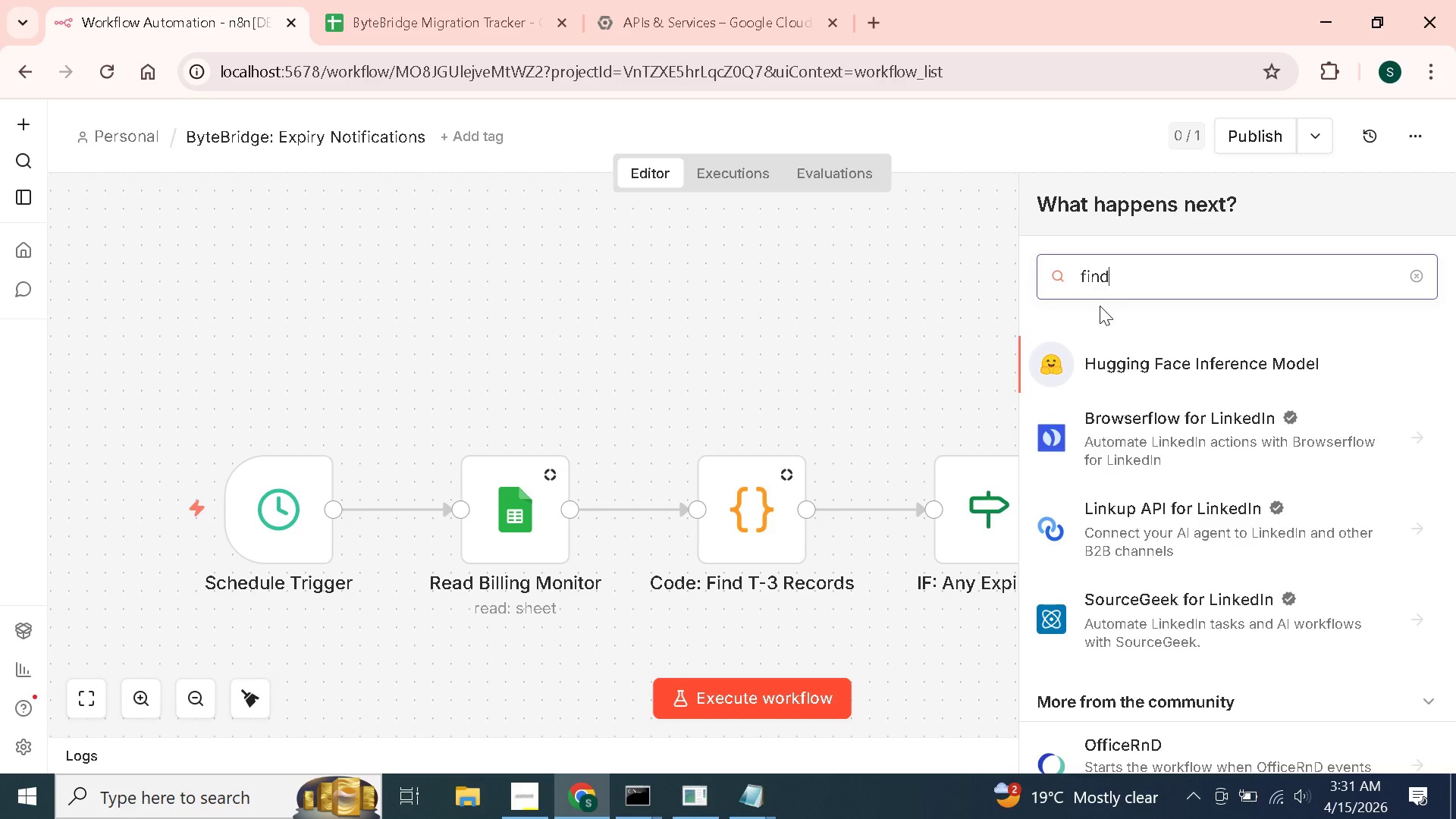 
key(Backspace)
 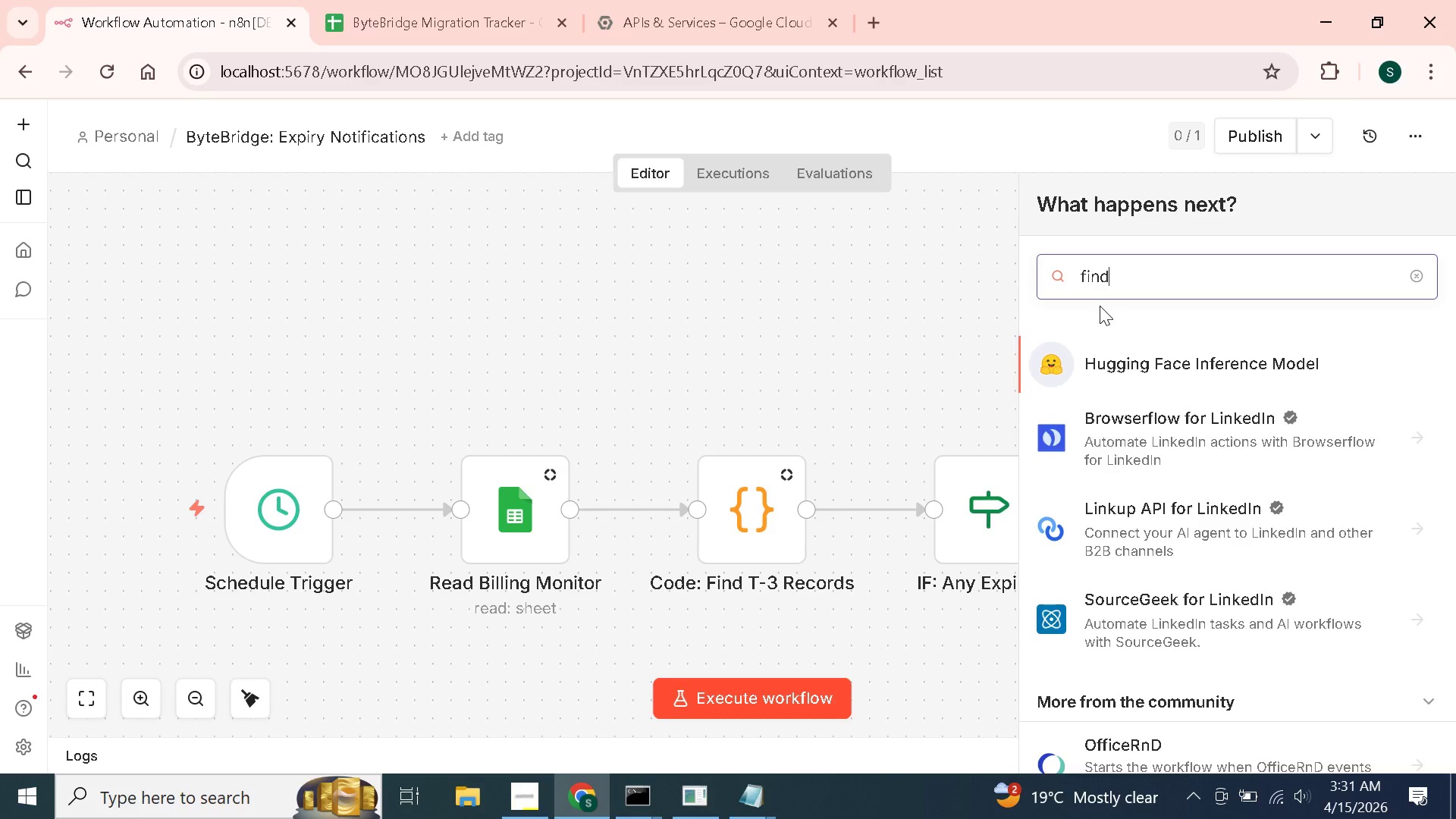 
key(Backspace)
 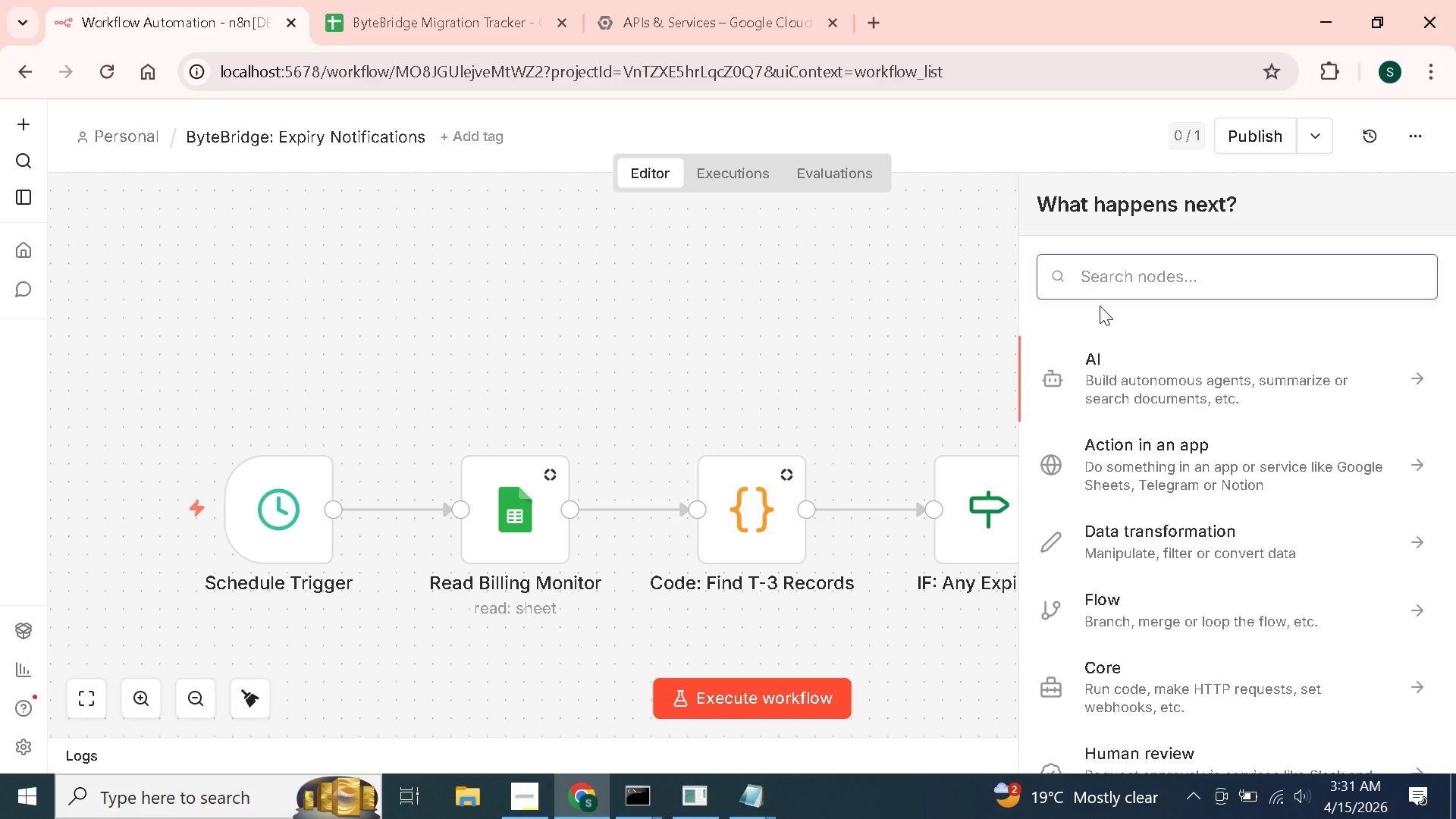 
wait(9.41)
 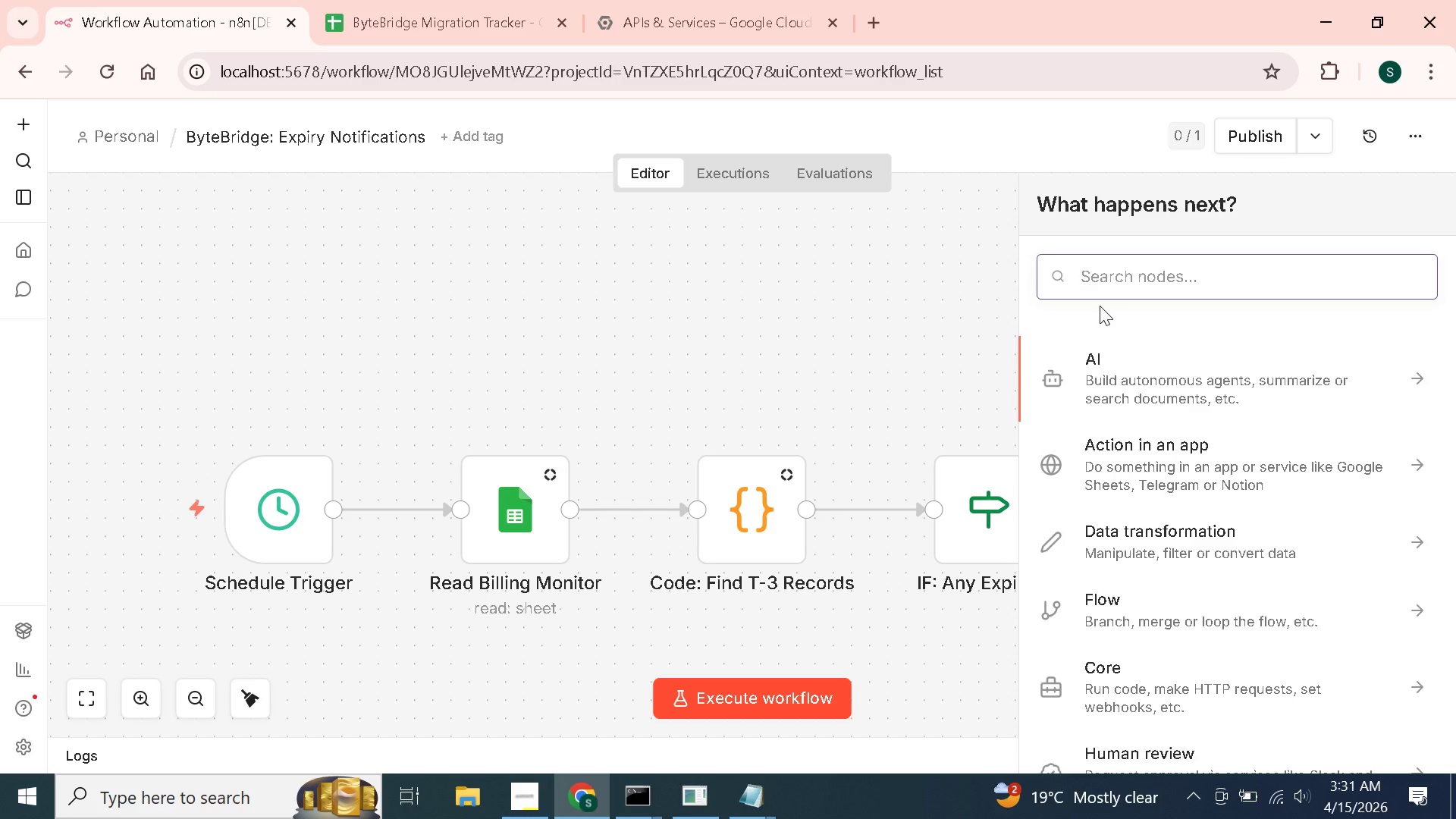 
type(update)
key(Backspace)
key(Backspace)
key(Backspace)
key(Backspace)
key(Backspace)
 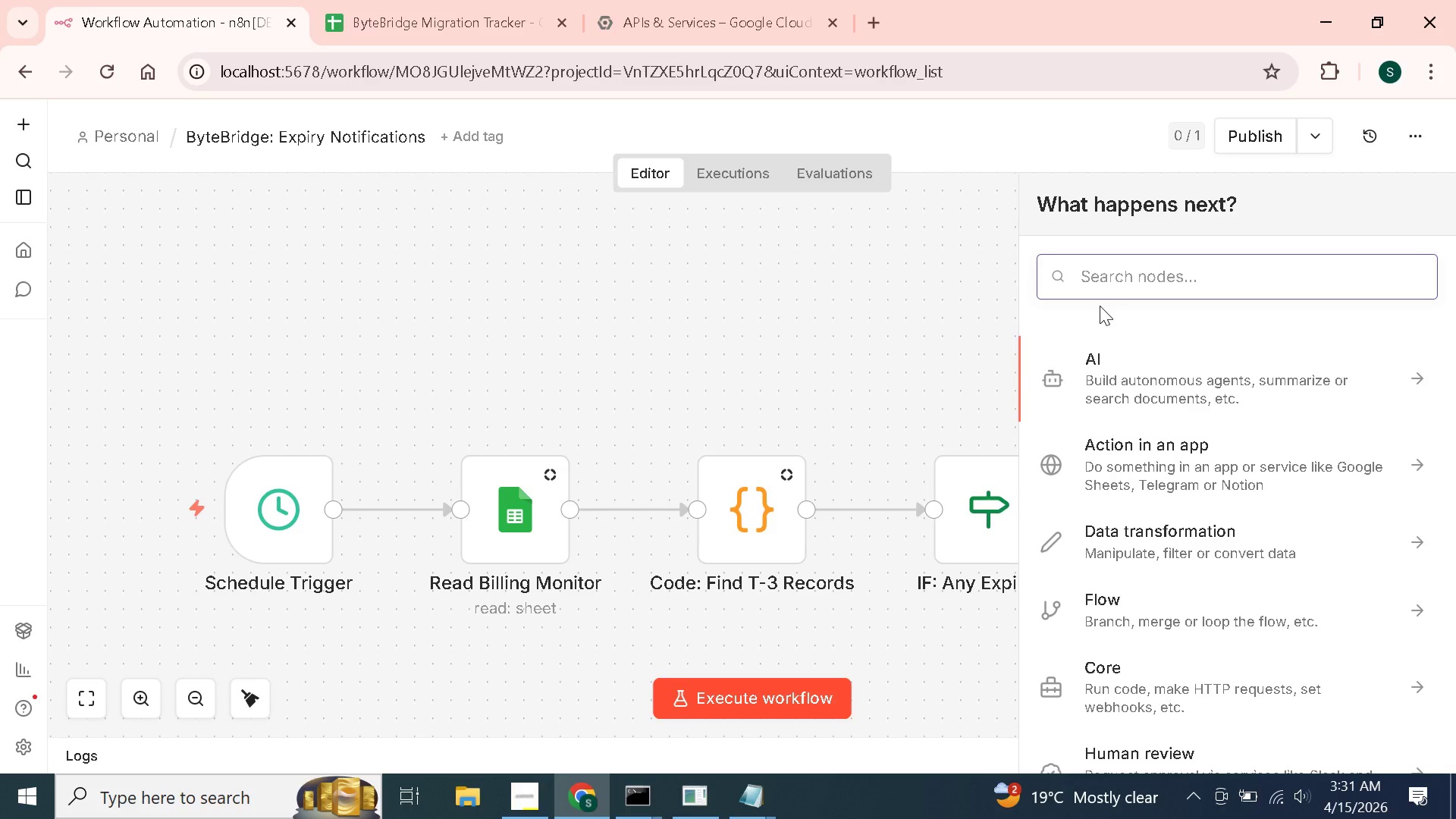 
wait(13.61)
 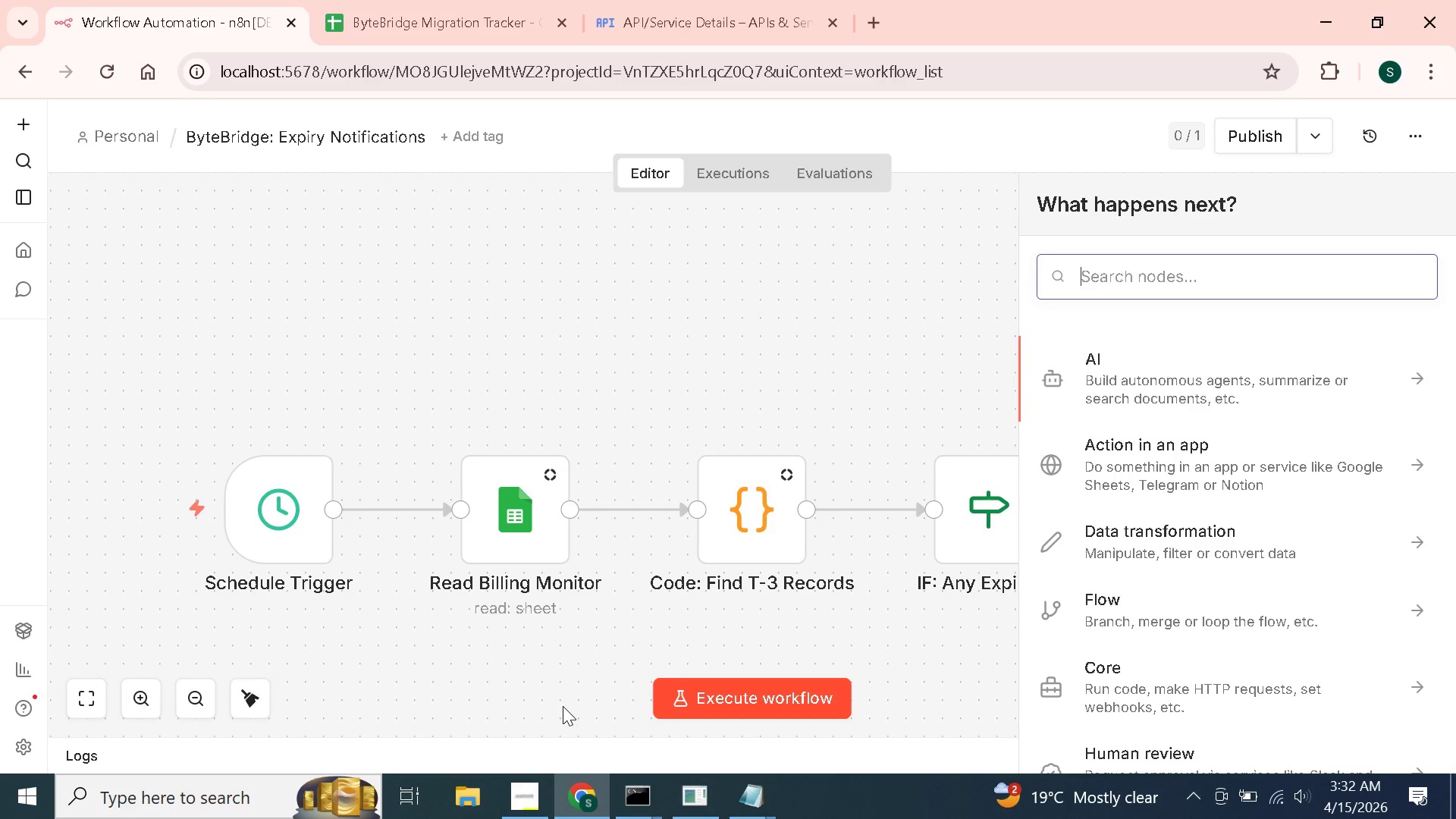 
type(google)
 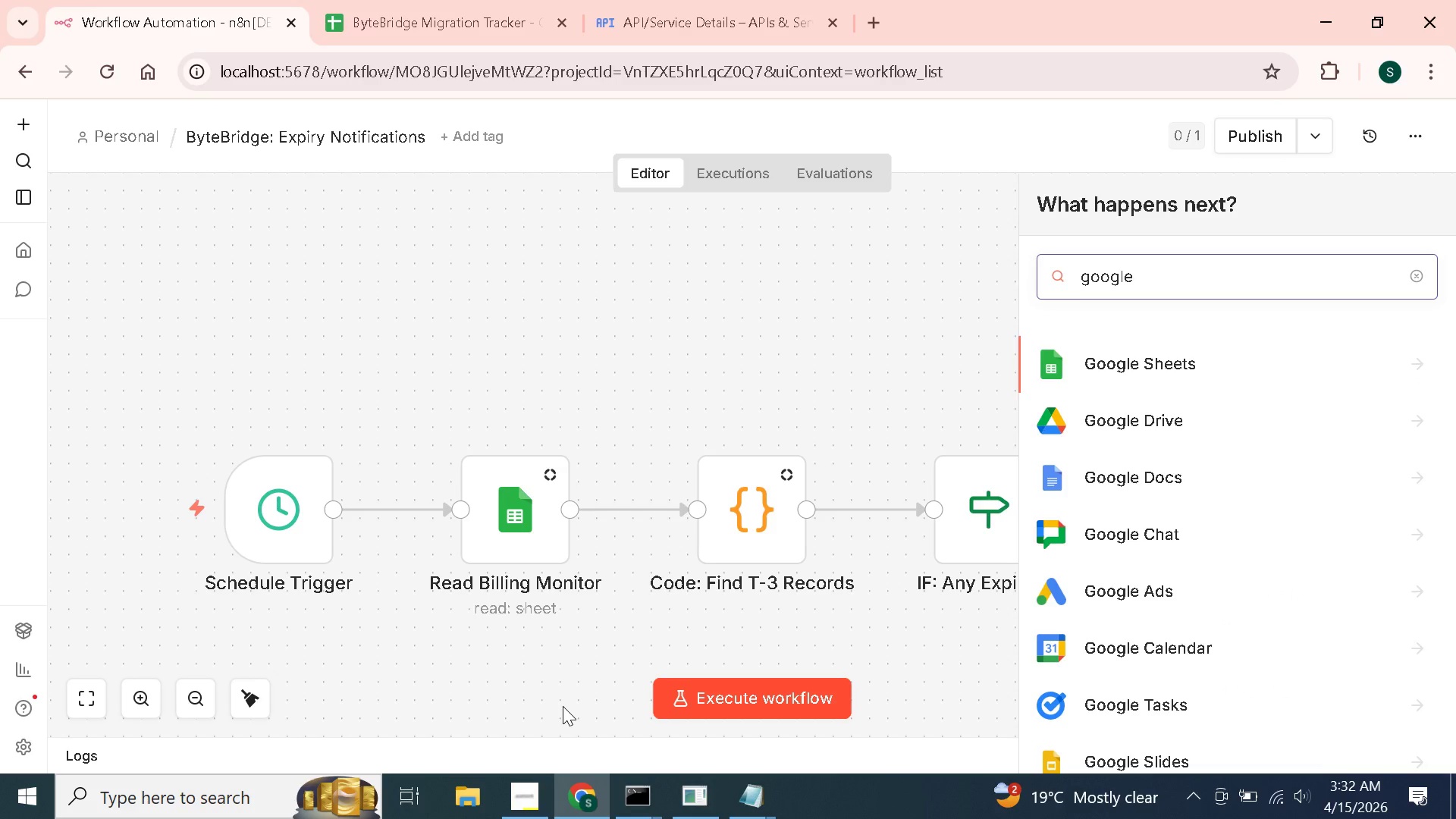 
key(Enter)
 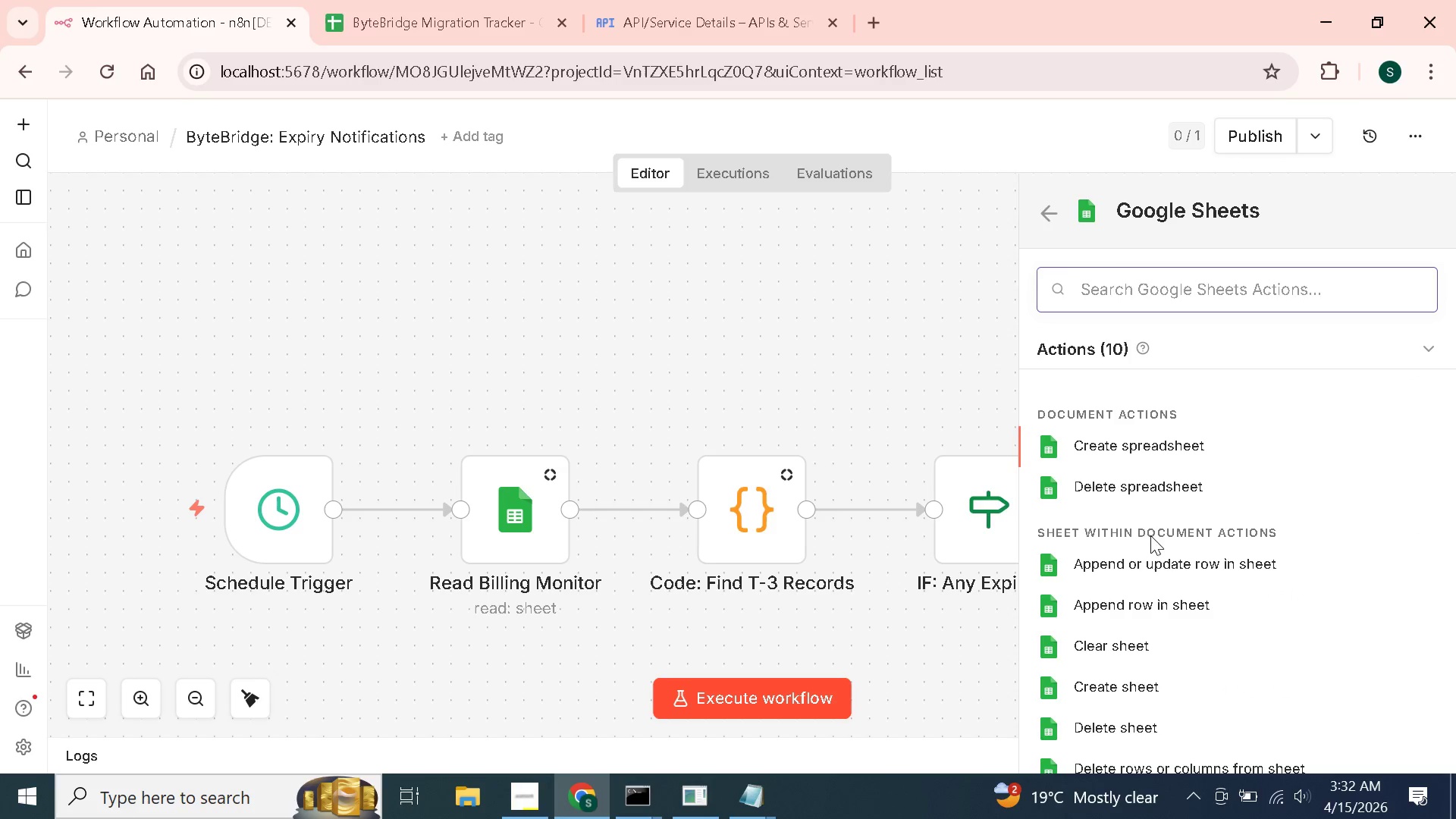 
left_click([1210, 560])
 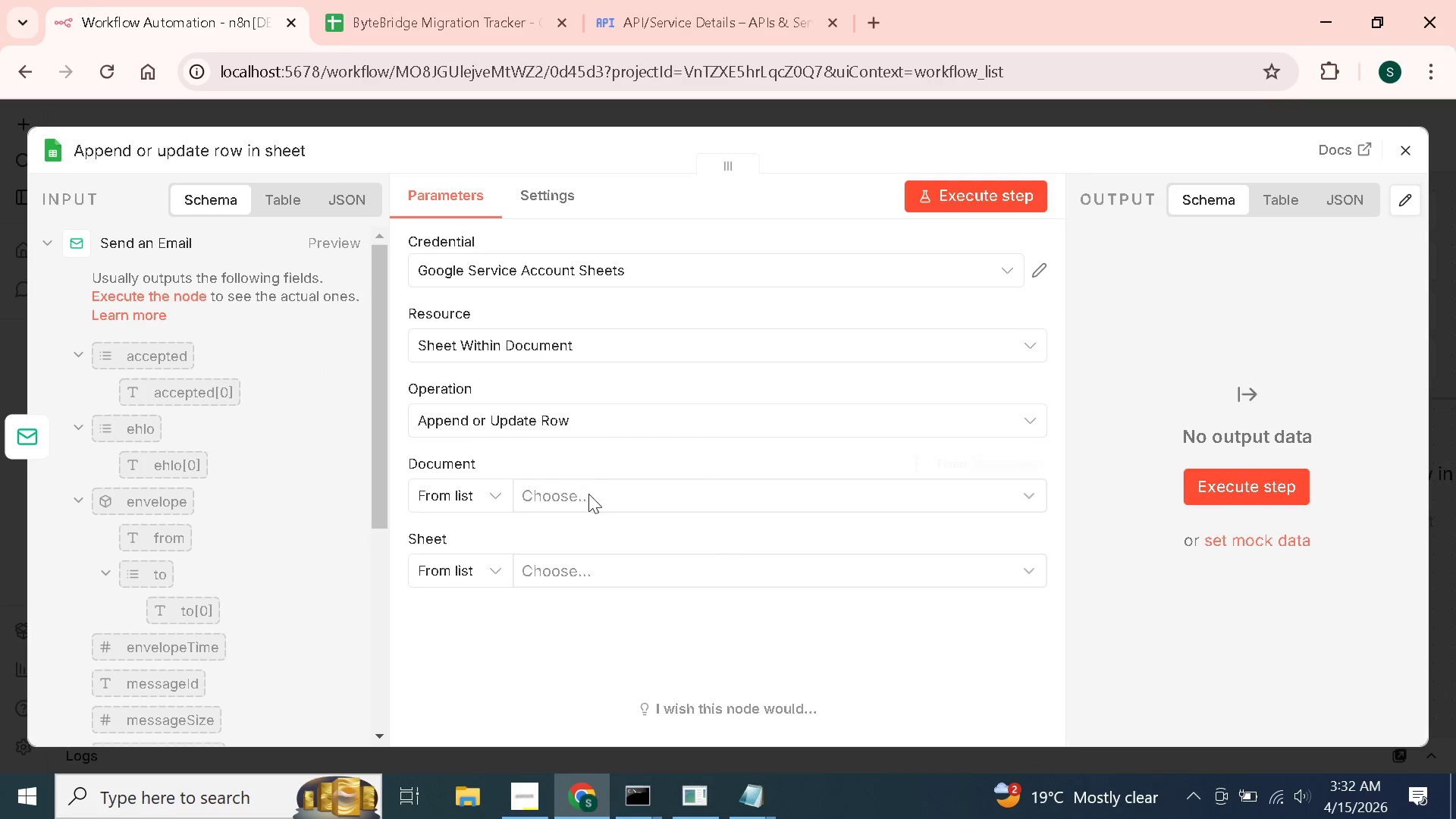 
wait(5.97)
 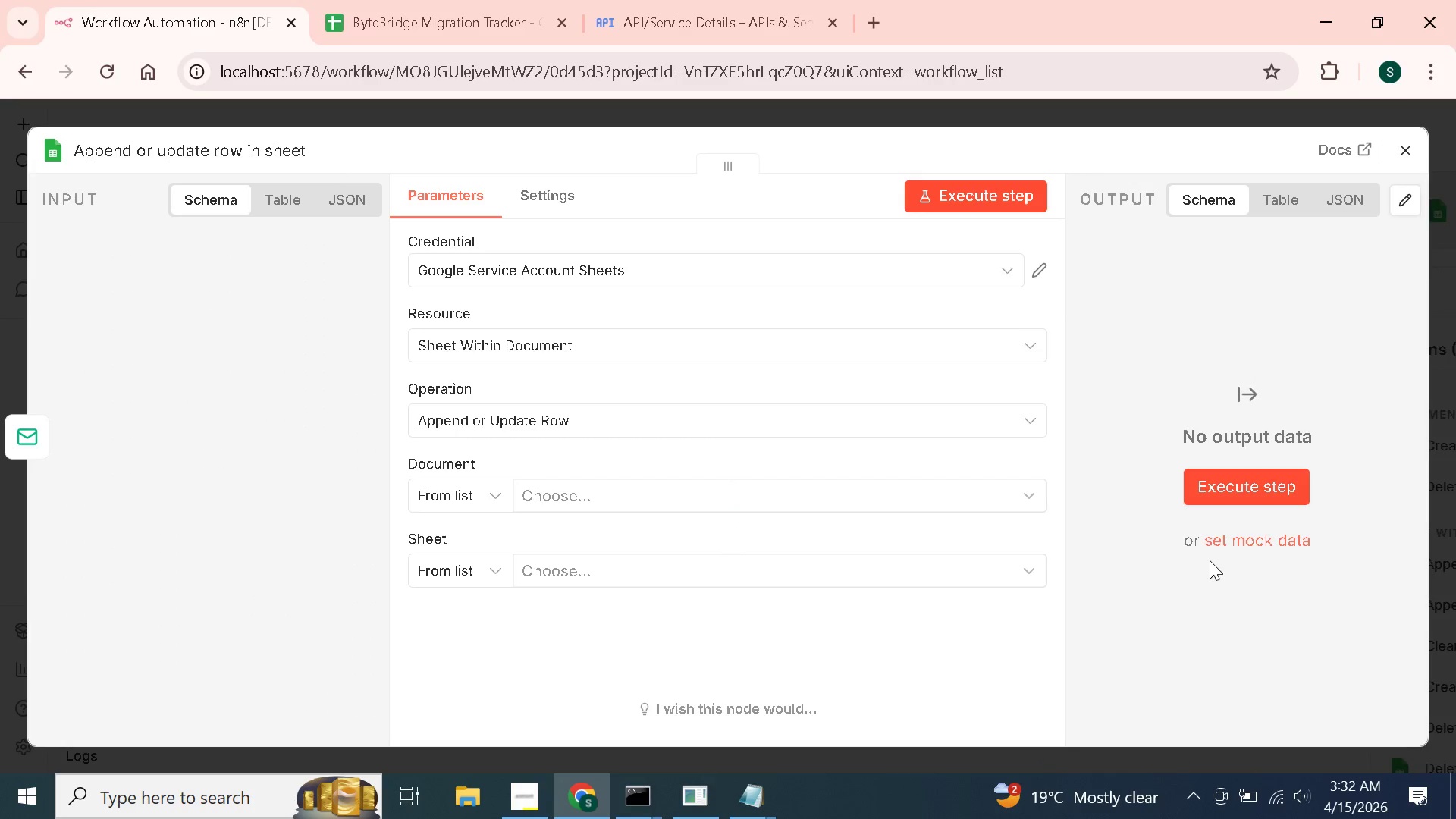 
left_click([477, 494])
 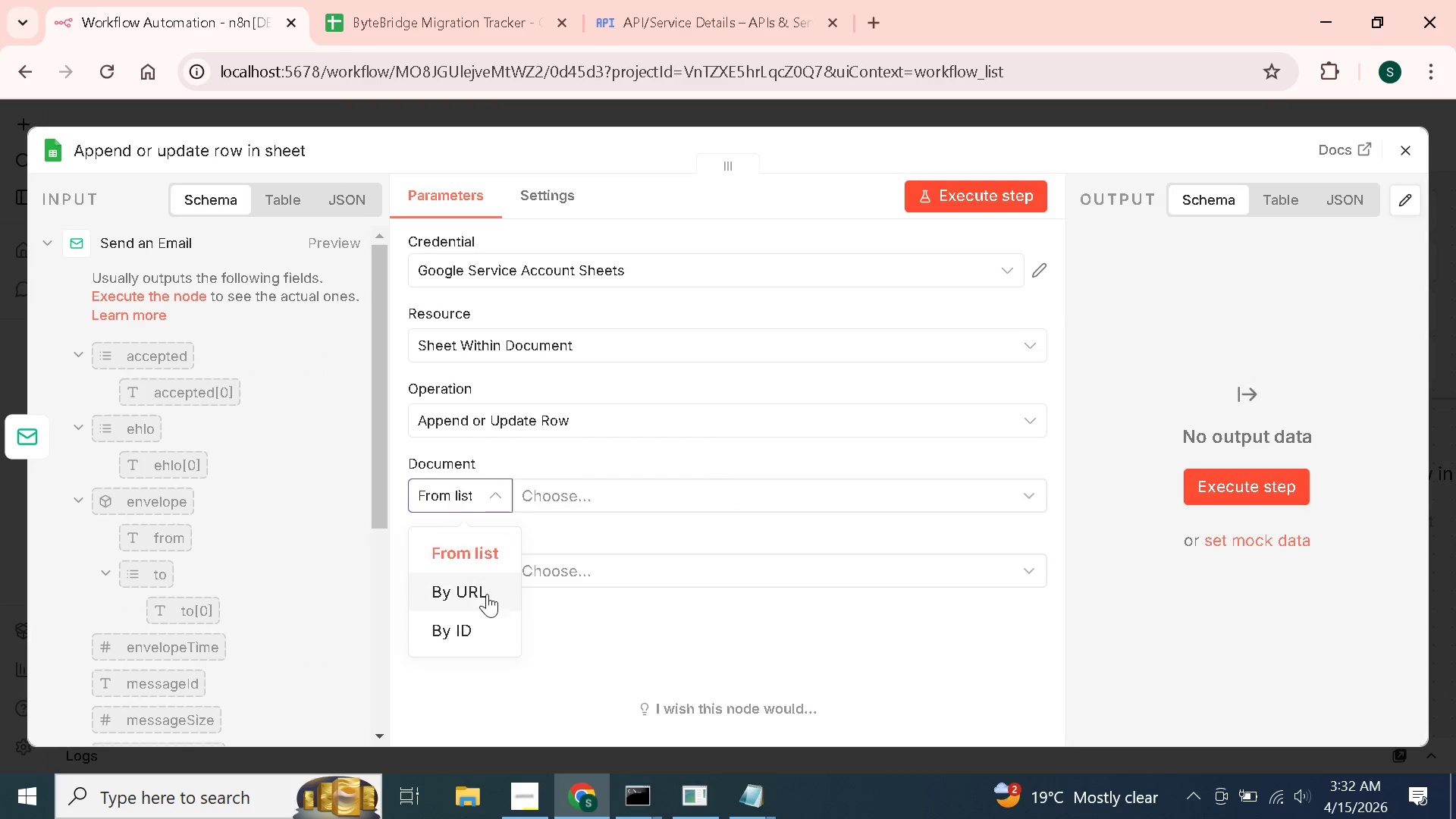 
left_click([487, 597])
 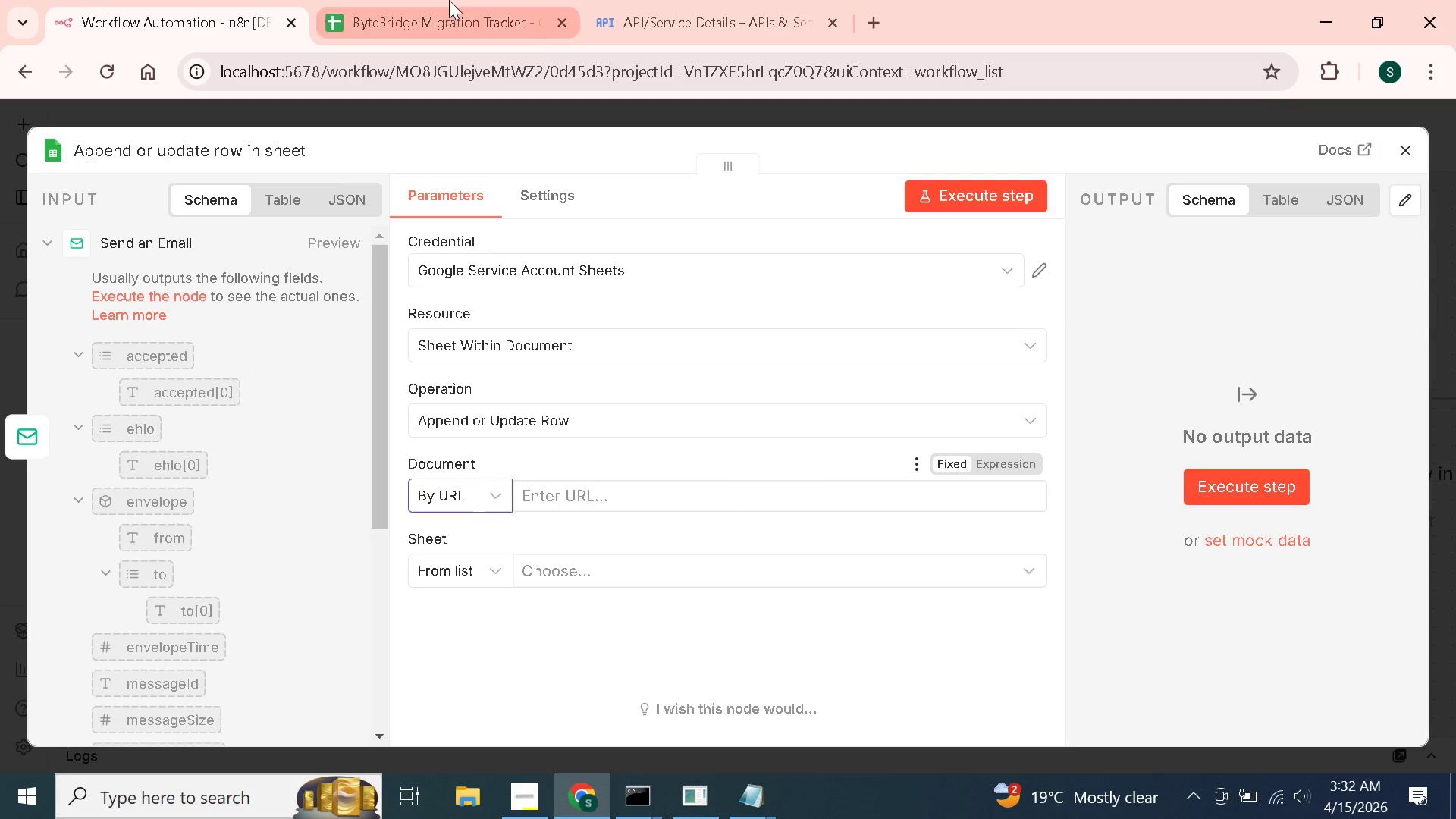 
left_click([449, 0])
 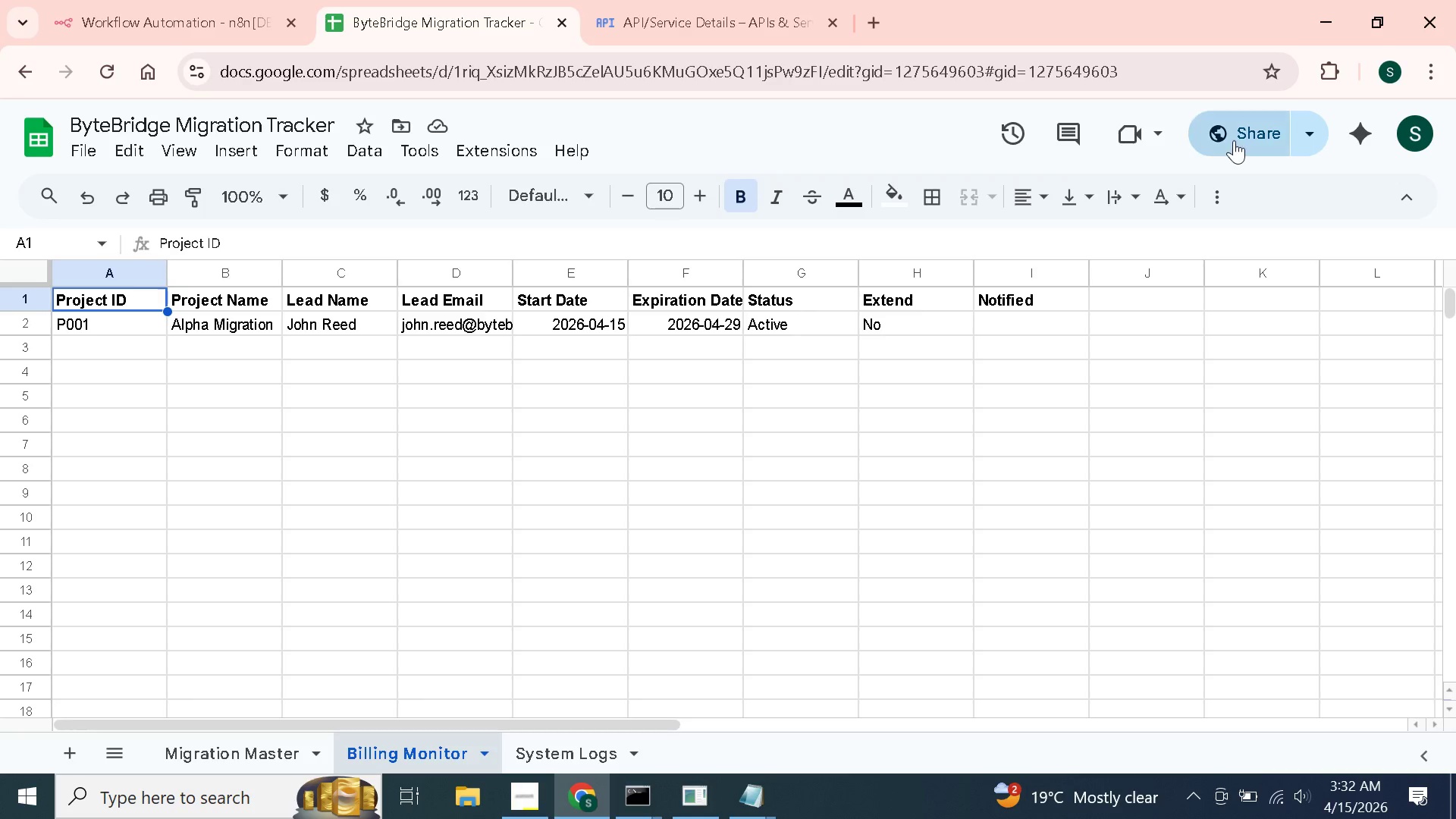 
left_click([1234, 142])
 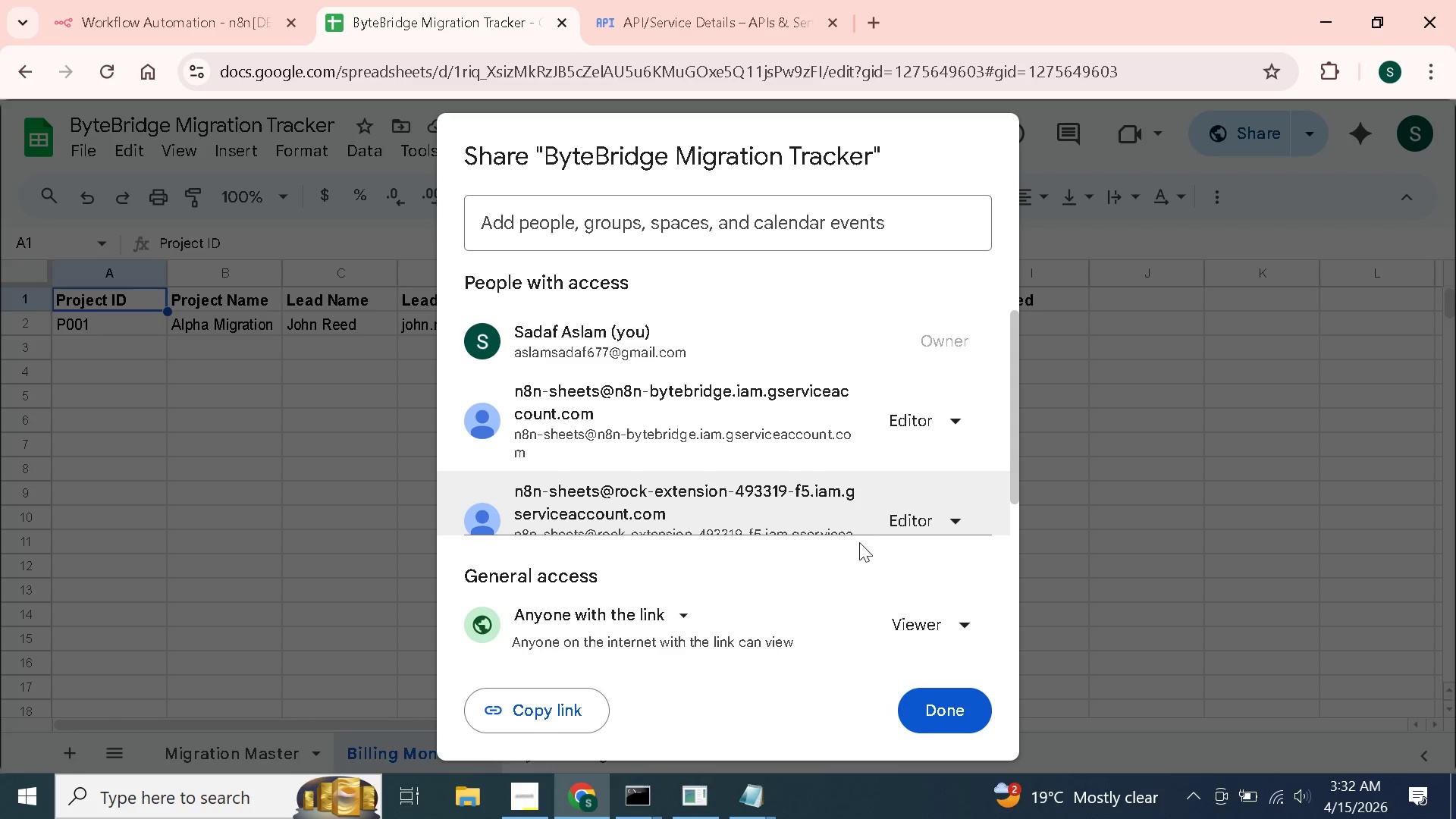 
left_click([548, 701])
 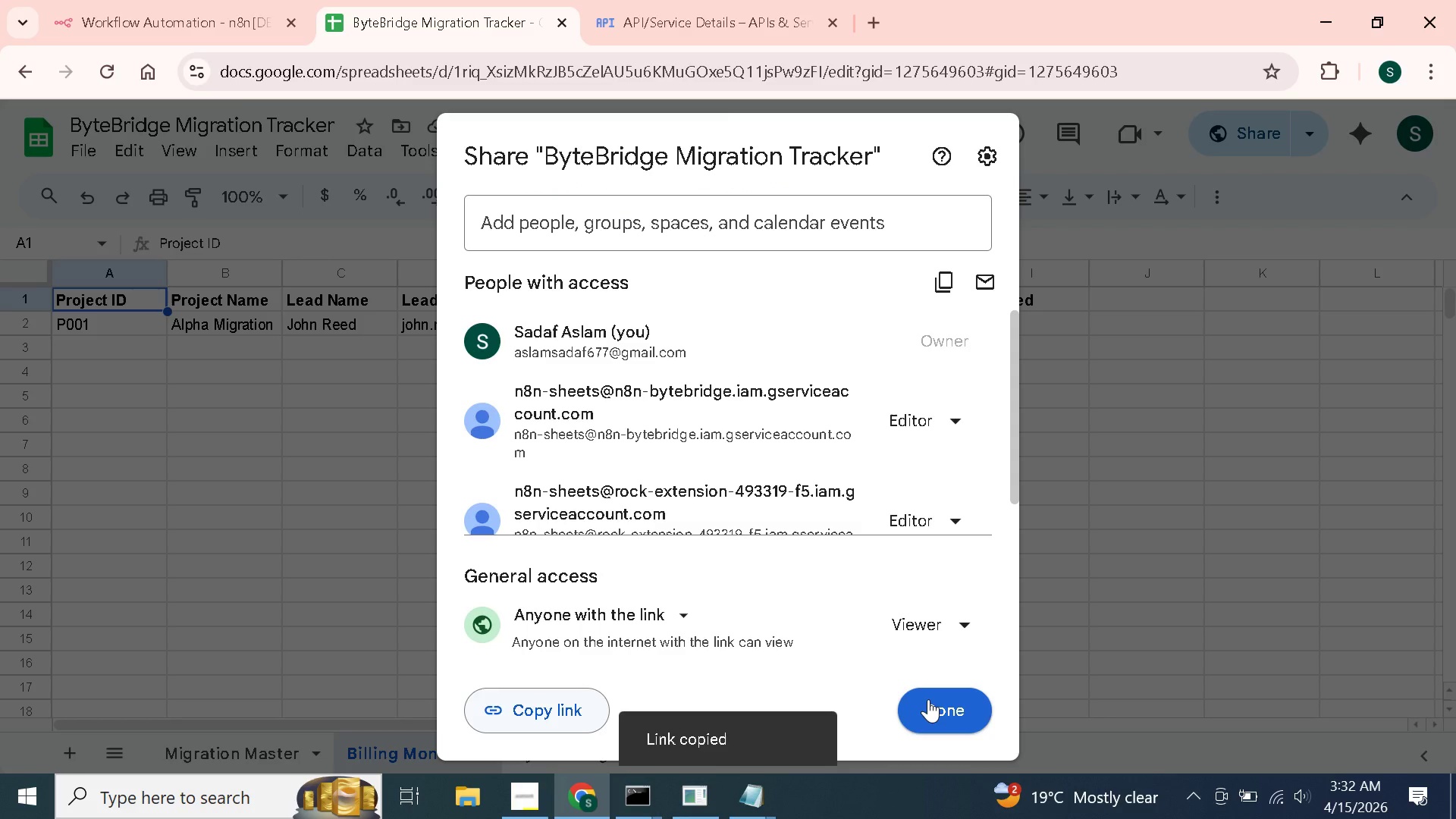 
left_click([928, 701])
 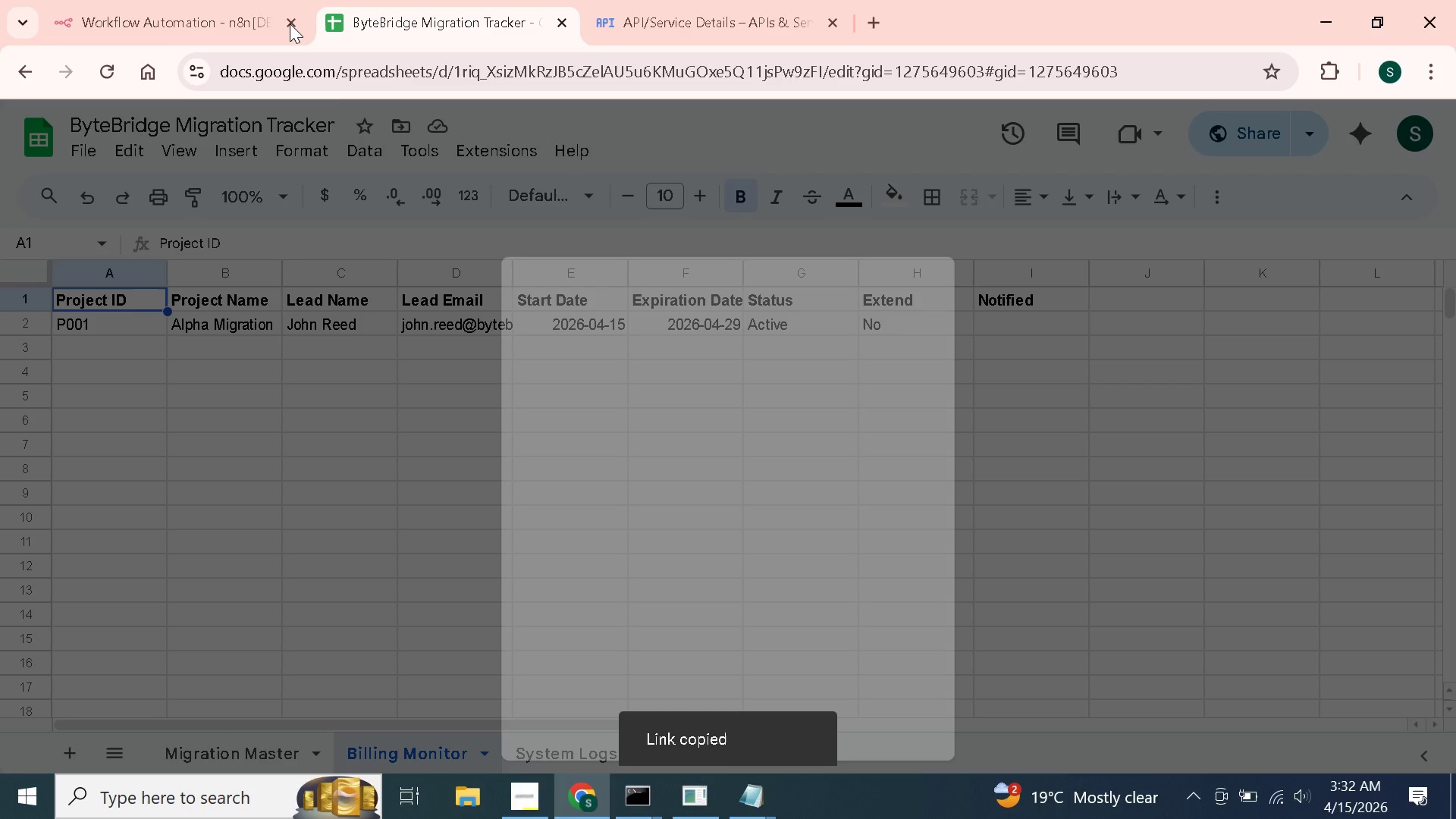 
left_click([127, 0])
 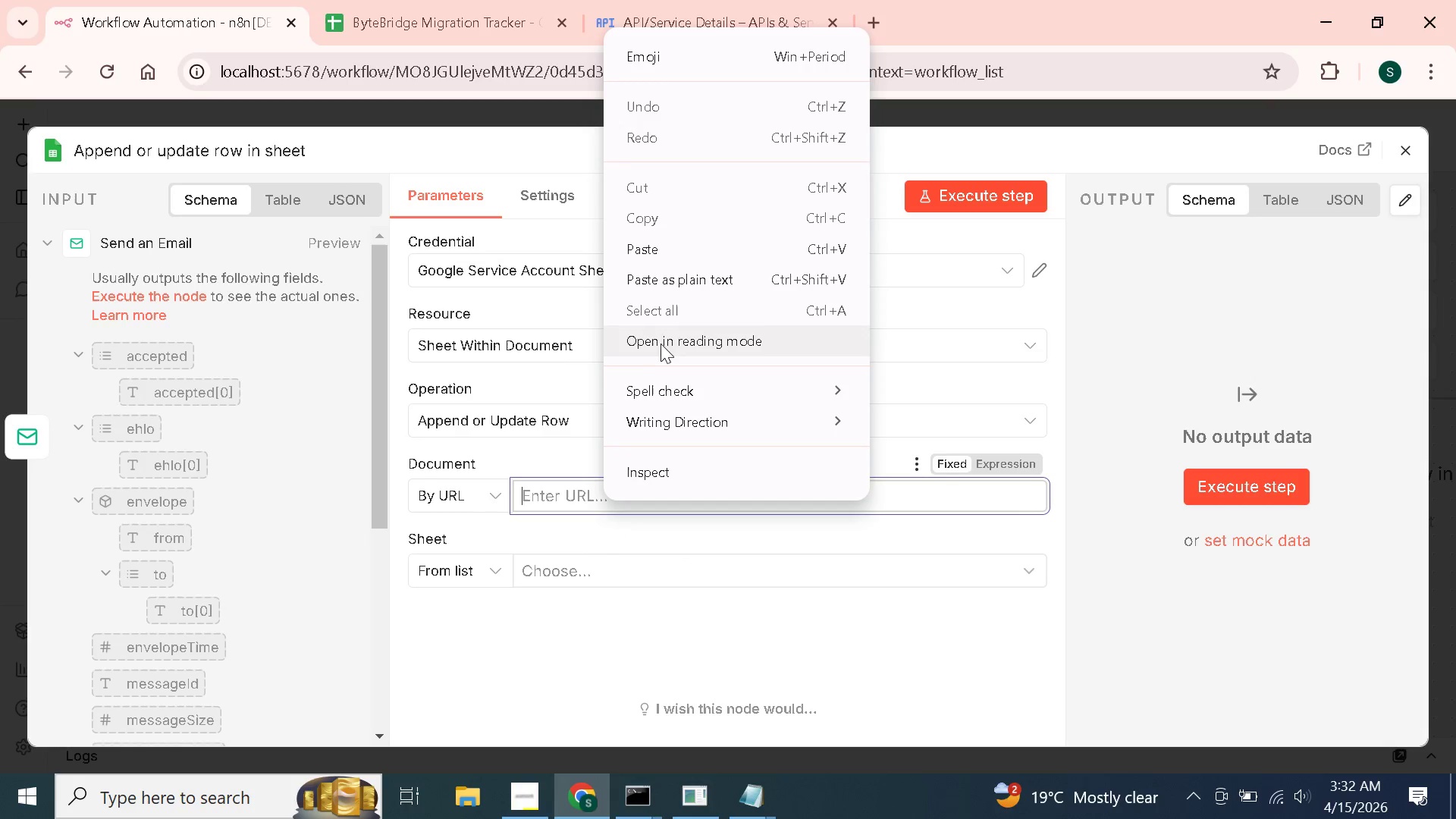 
left_click([687, 239])
 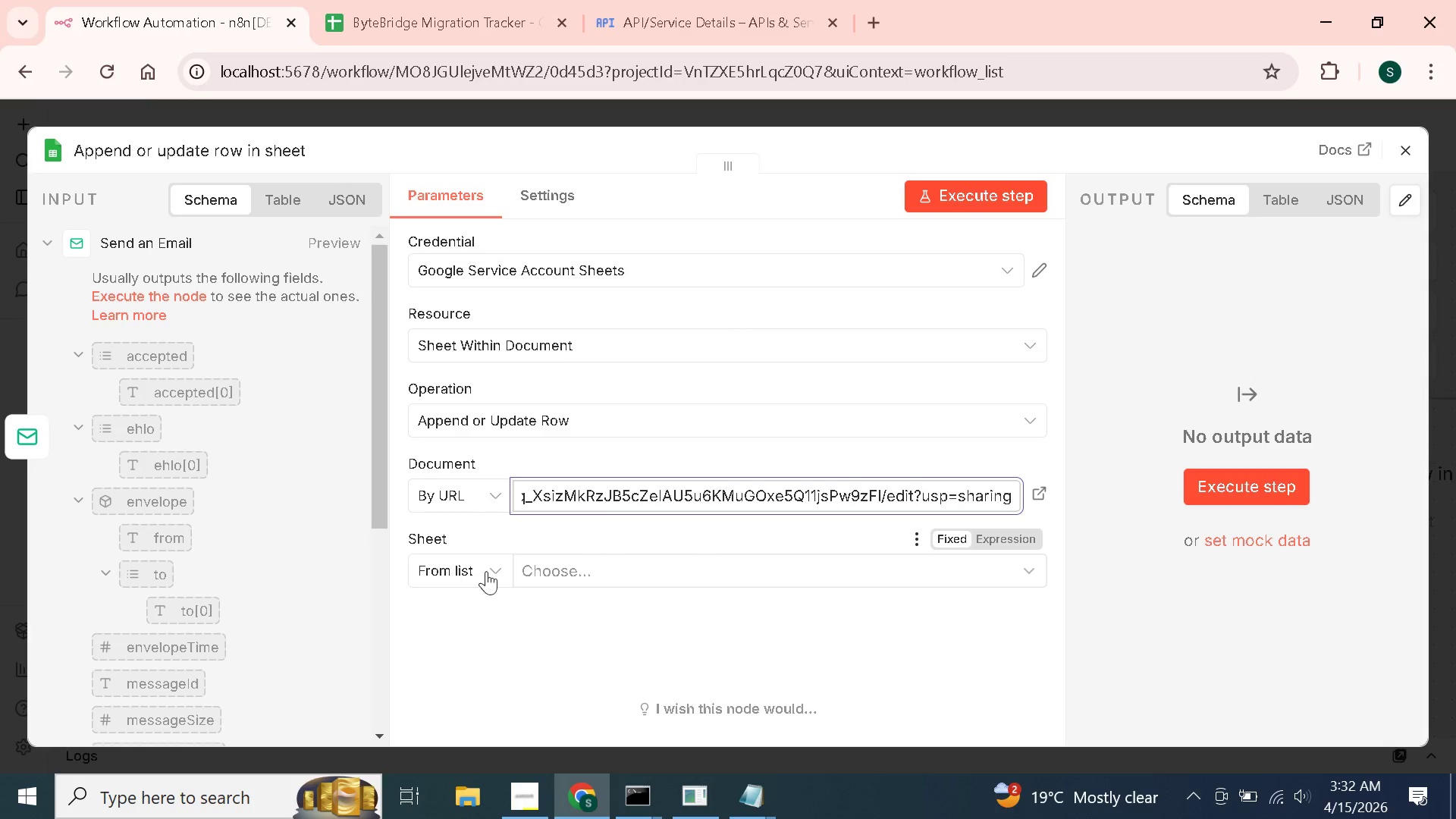 
left_click([583, 572])
 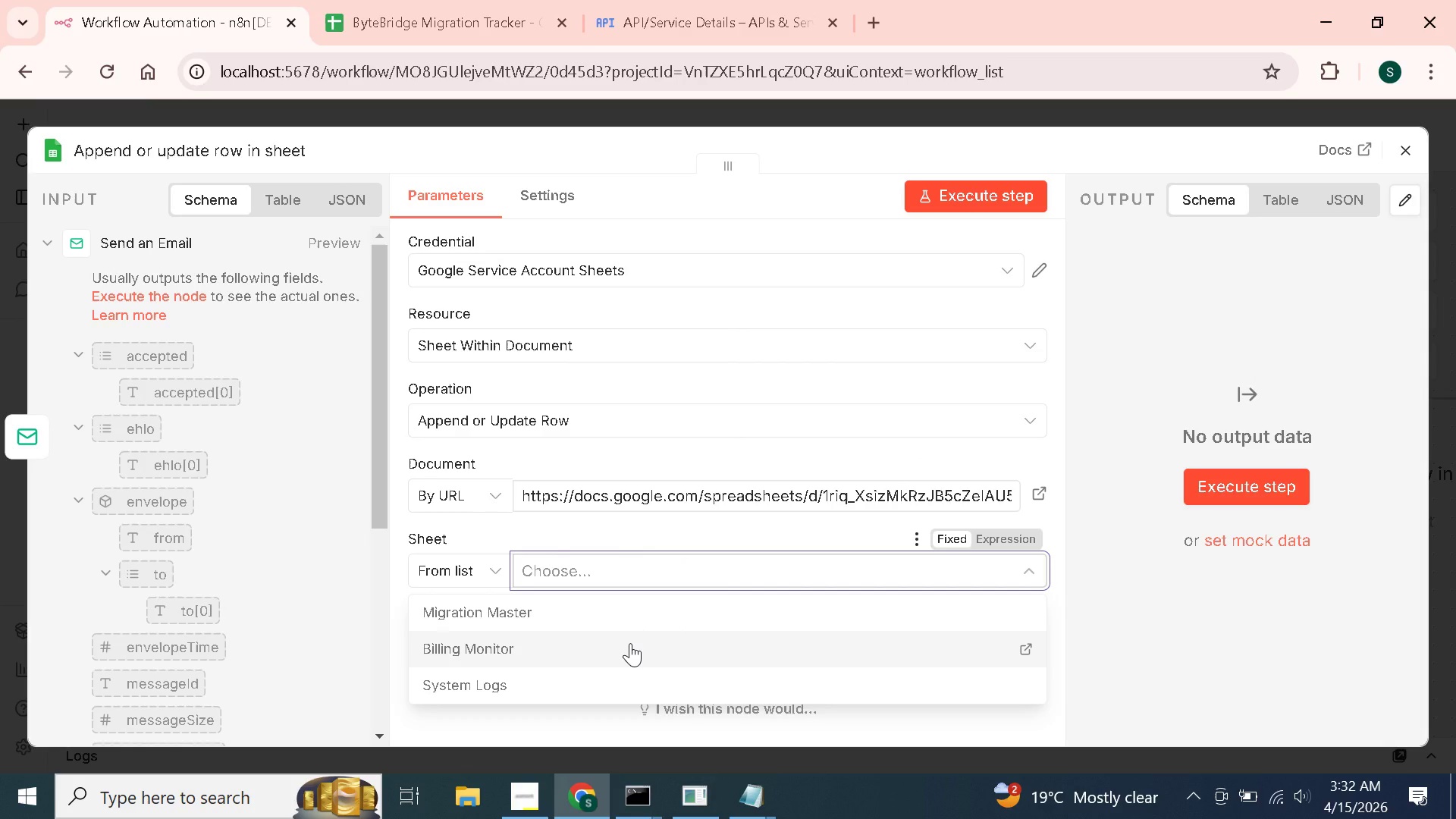 
left_click([630, 645])
 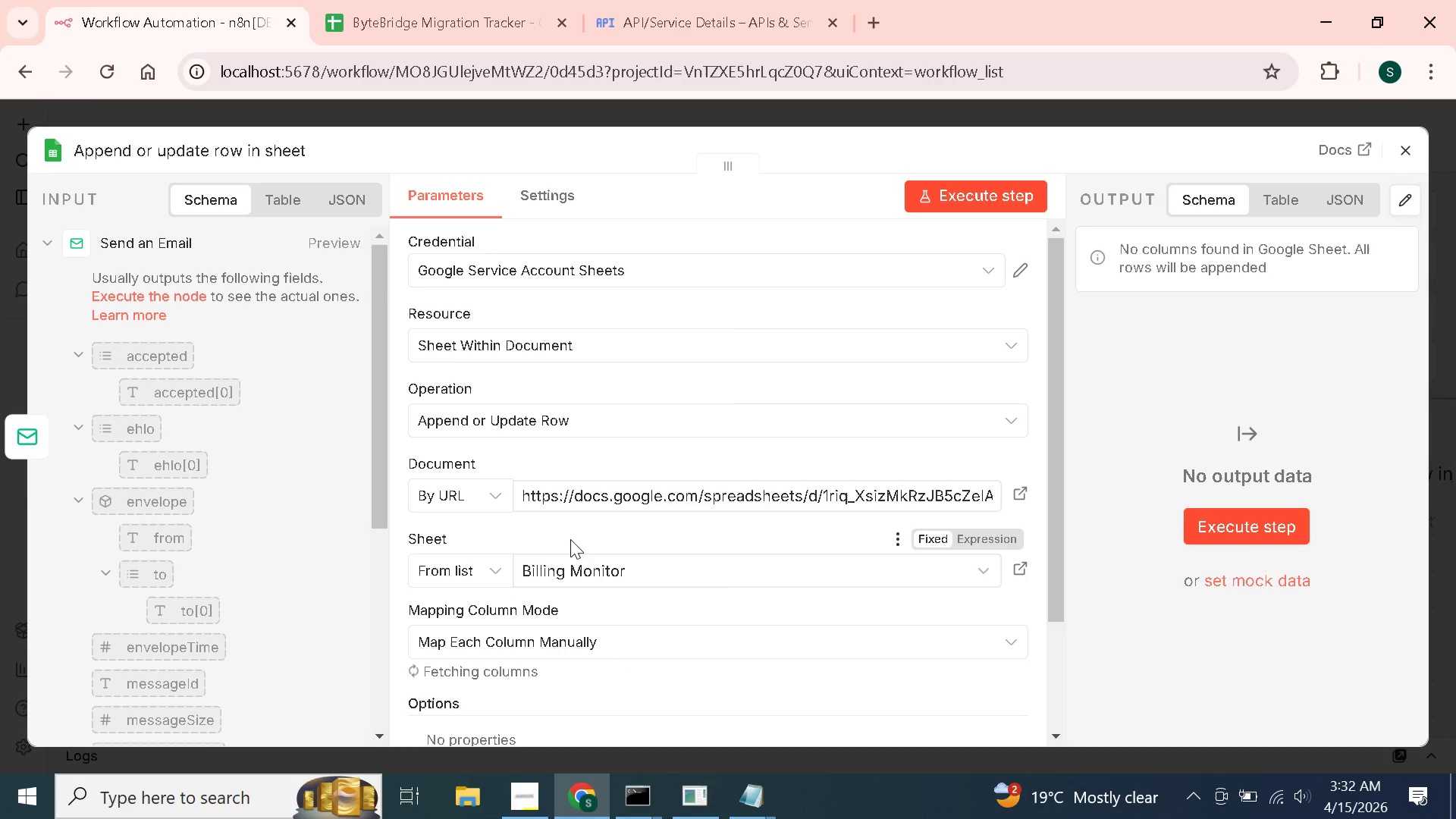 
left_click([573, 528])
 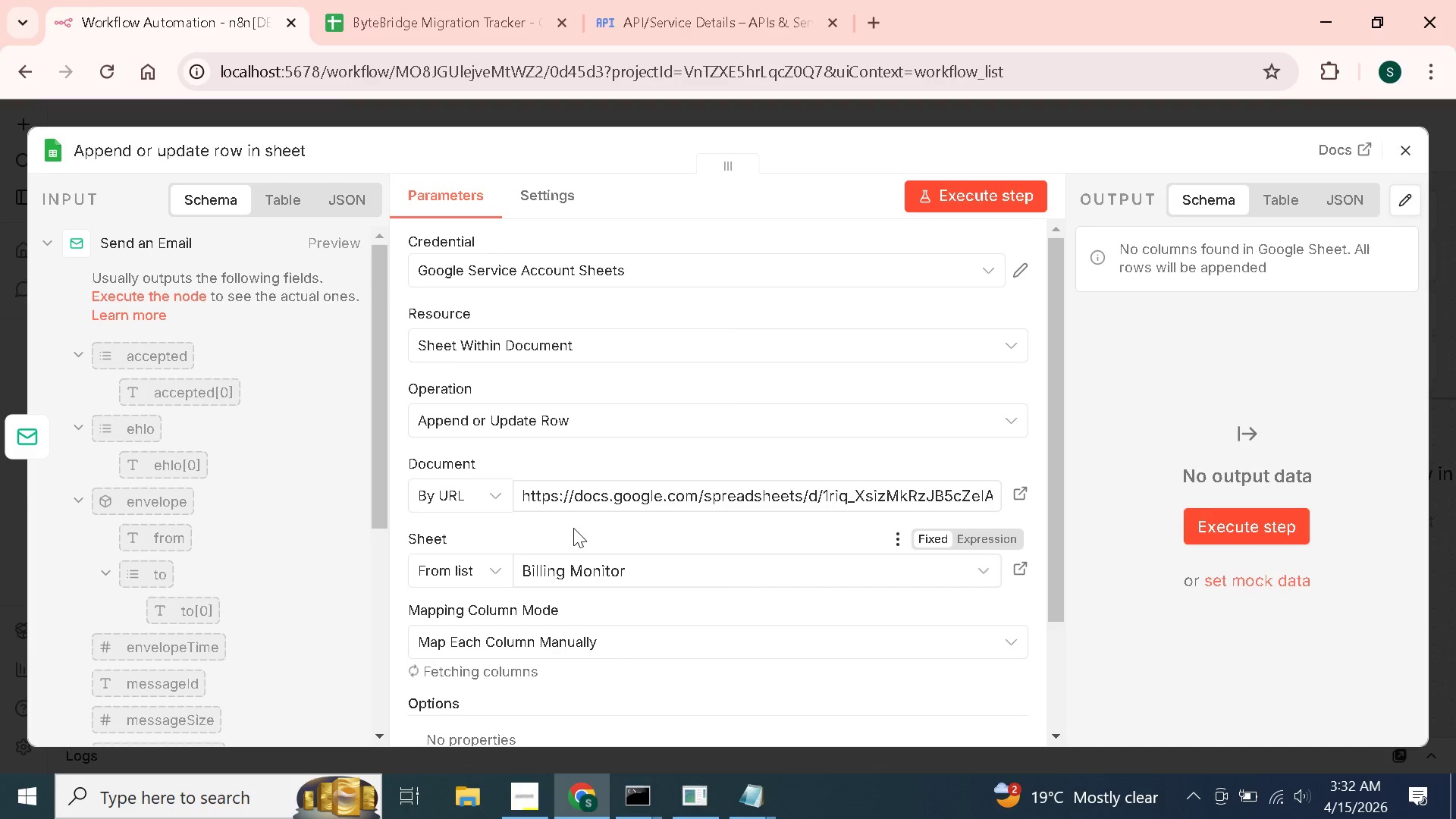 
scroll: coordinate [573, 528], scroll_direction: down, amount: 3.0
 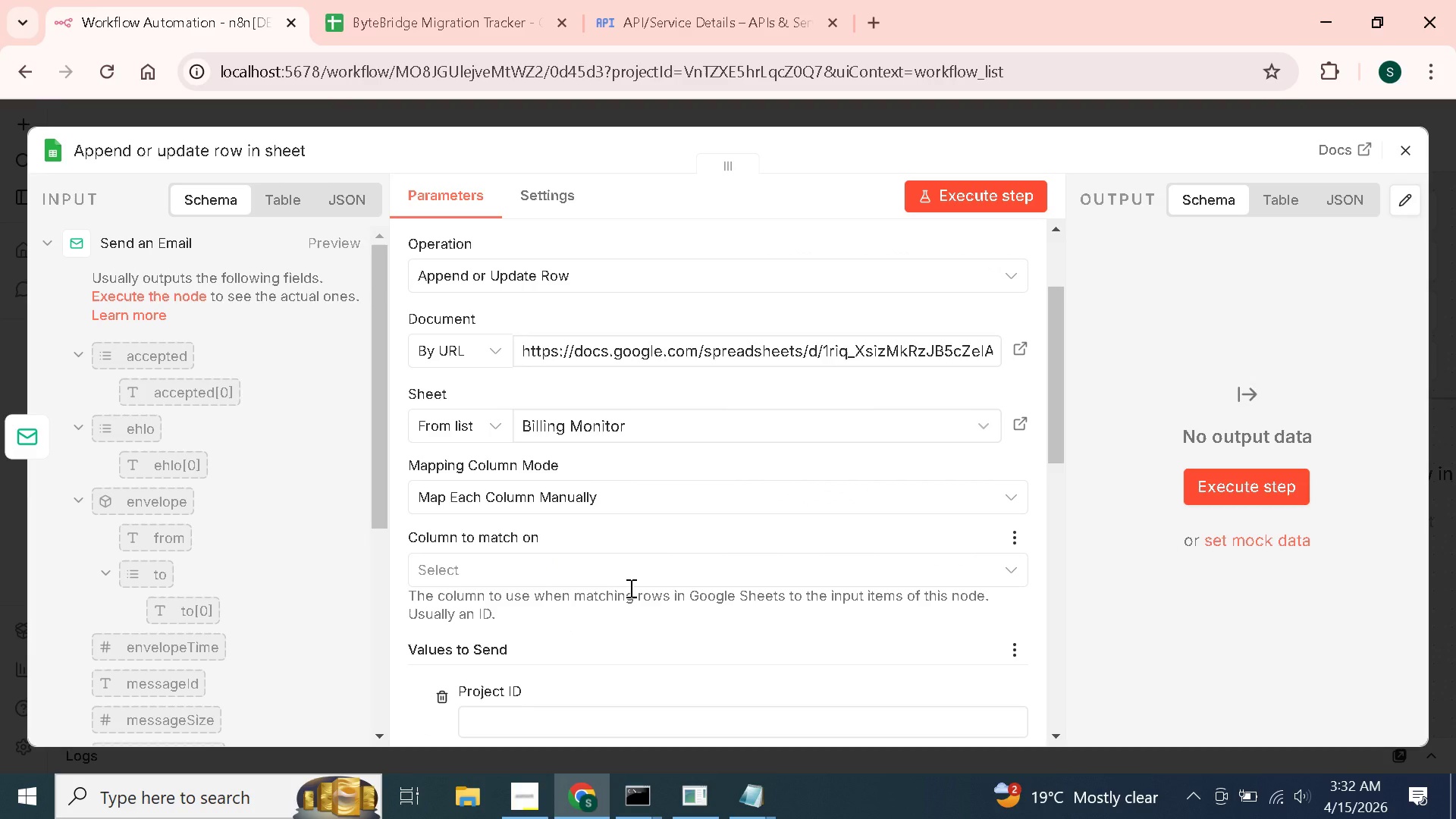 
wait(16.06)
 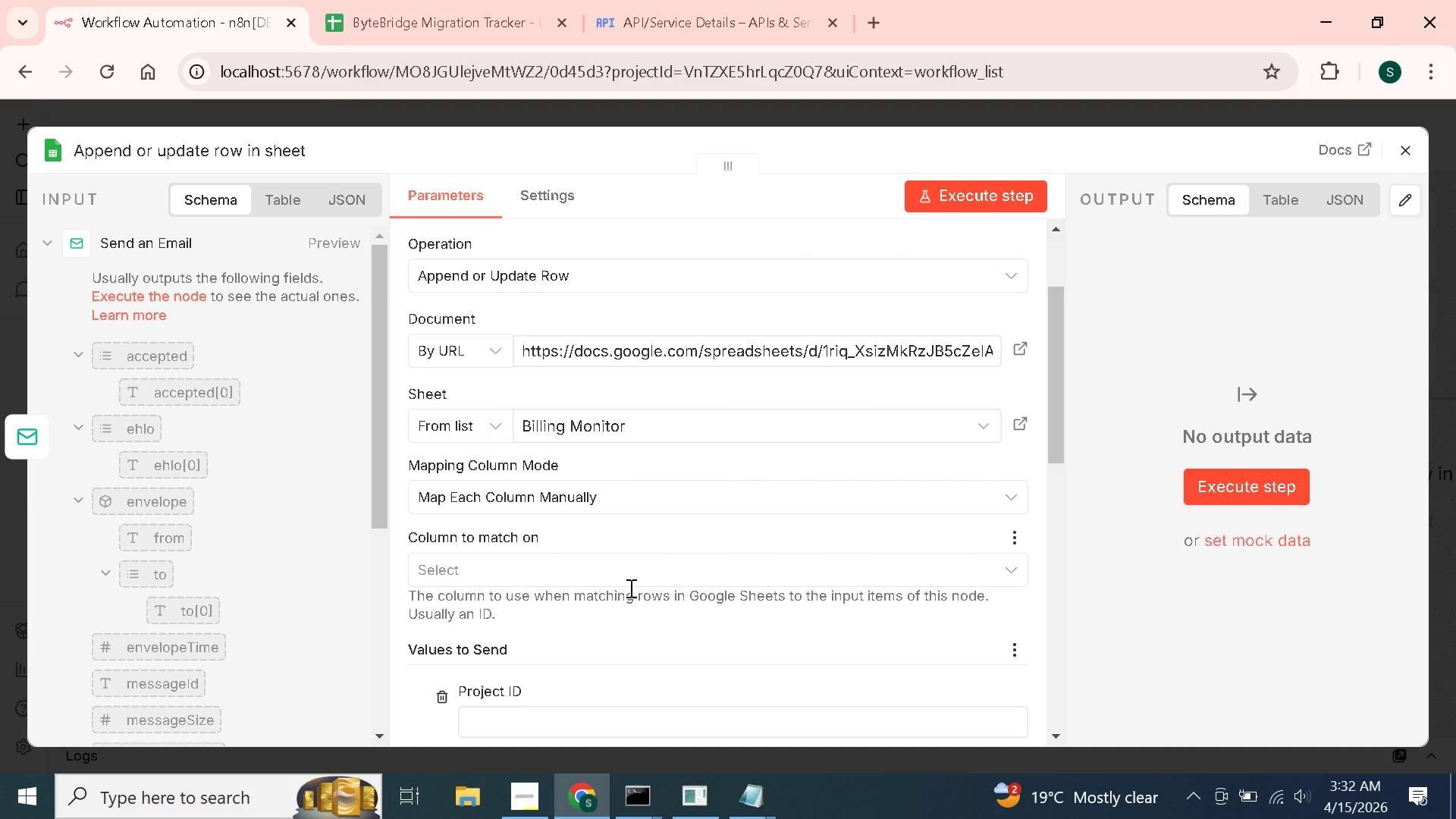 
left_click([278, 154])
 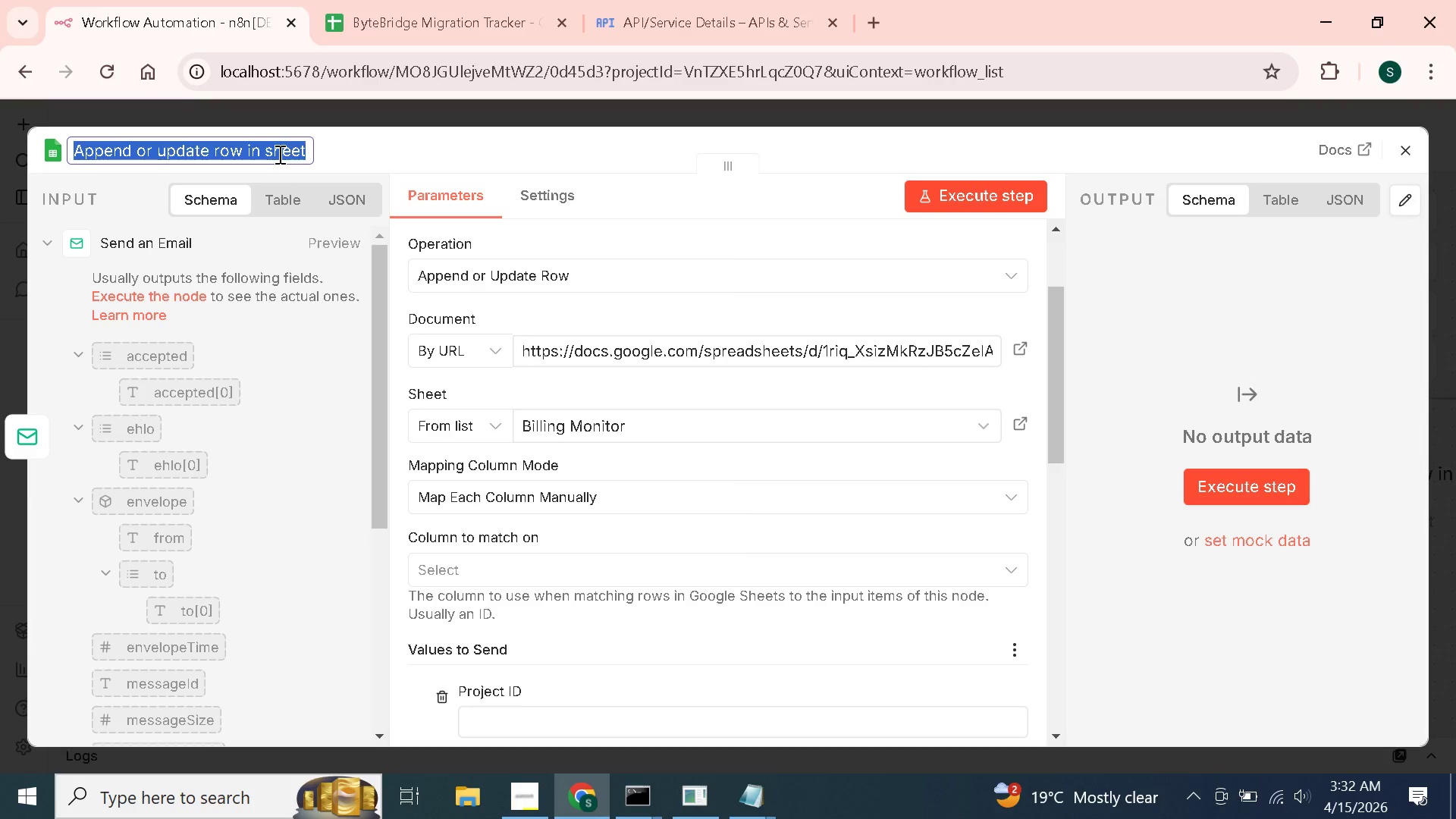 
type(Naminf)
key(Backspace)
type(g Notified)
 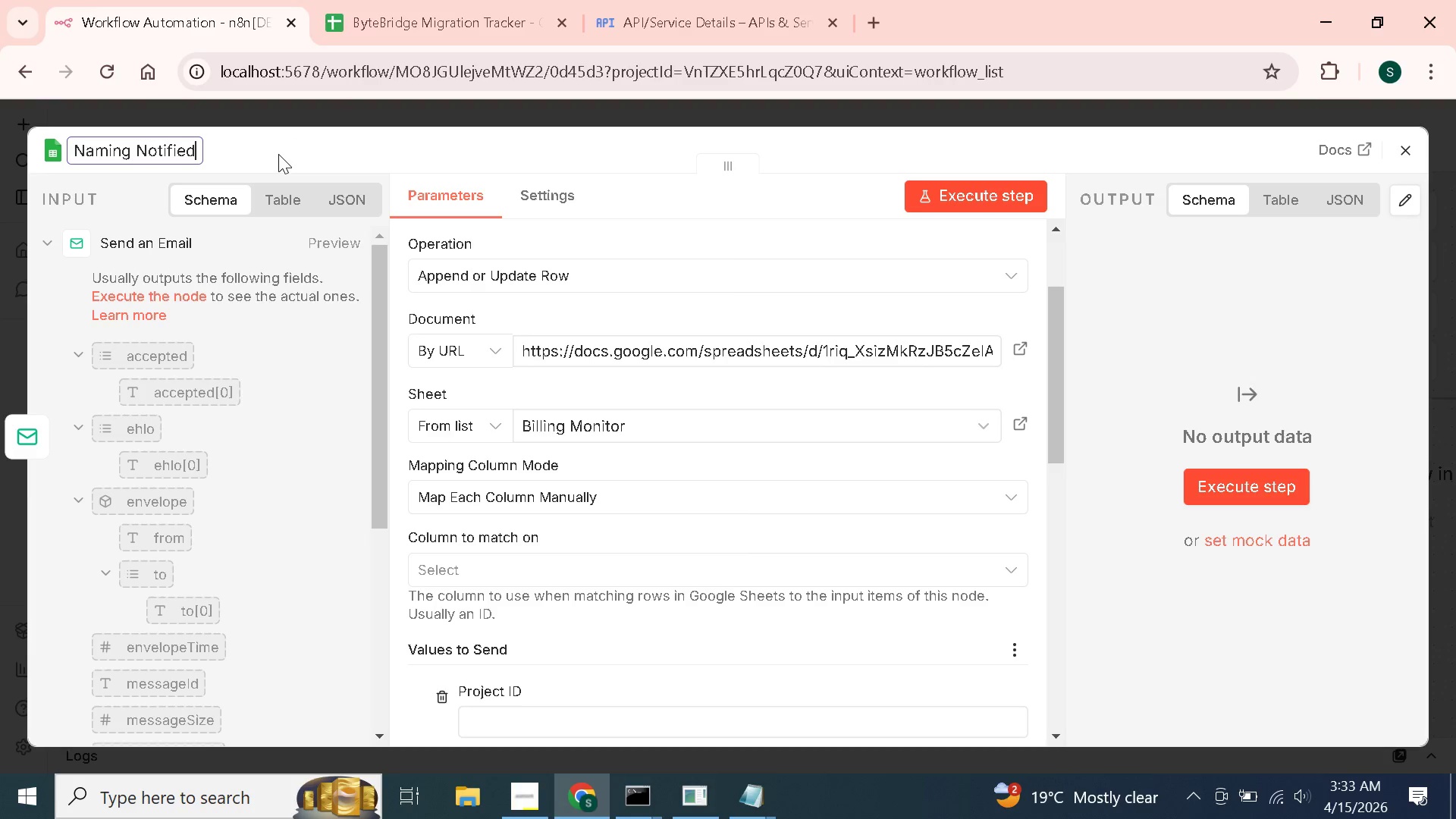 
hold_key(key=Backspace, duration=1.51)
 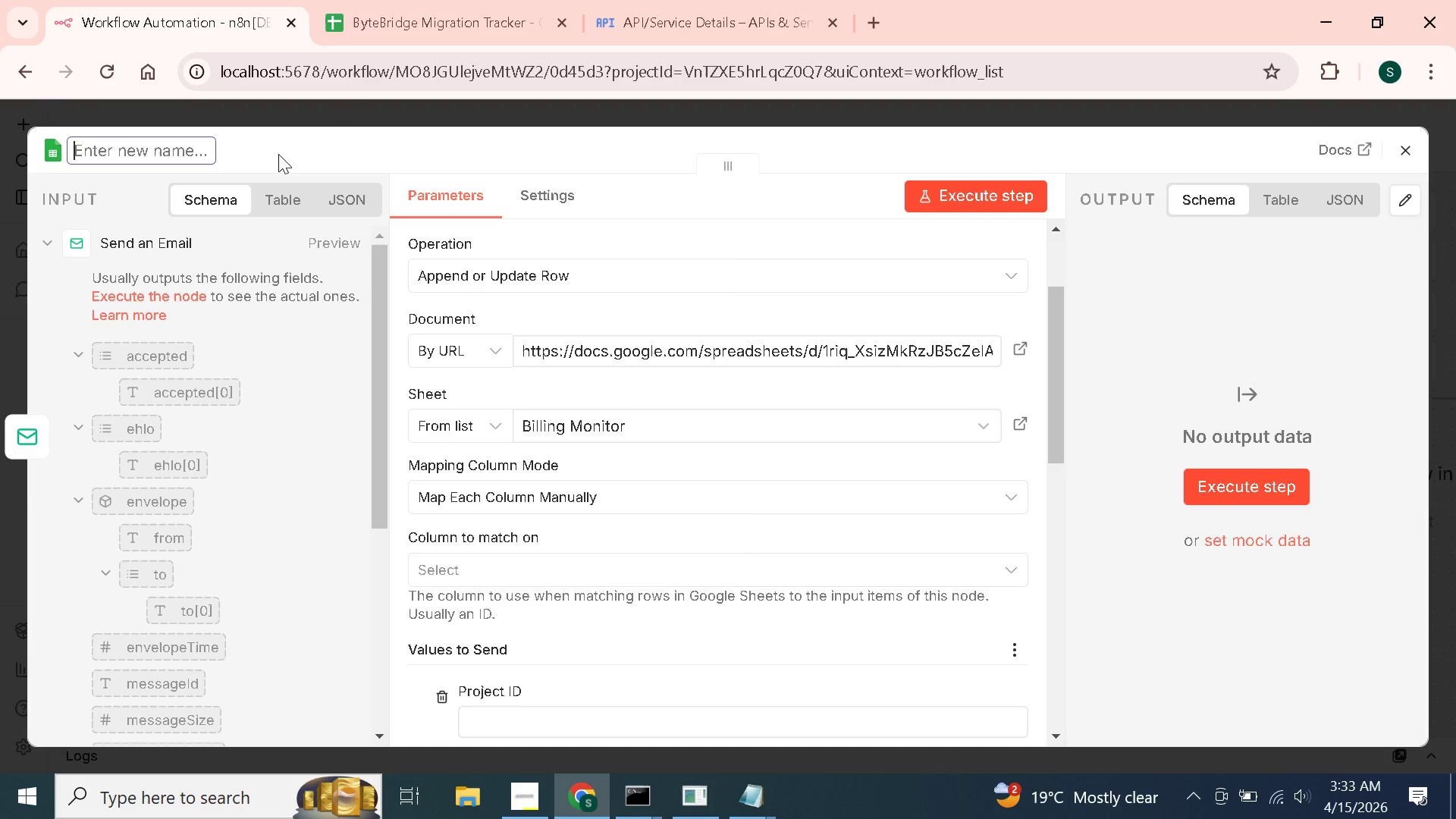 
key(Backspace)
key(Backspace)
key(Backspace)
key(Backspace)
key(Backspace)
key(Backspace)
key(Backspace)
key(Backspace)
type(Update Ni)
key(Backspace)
type(otified )
 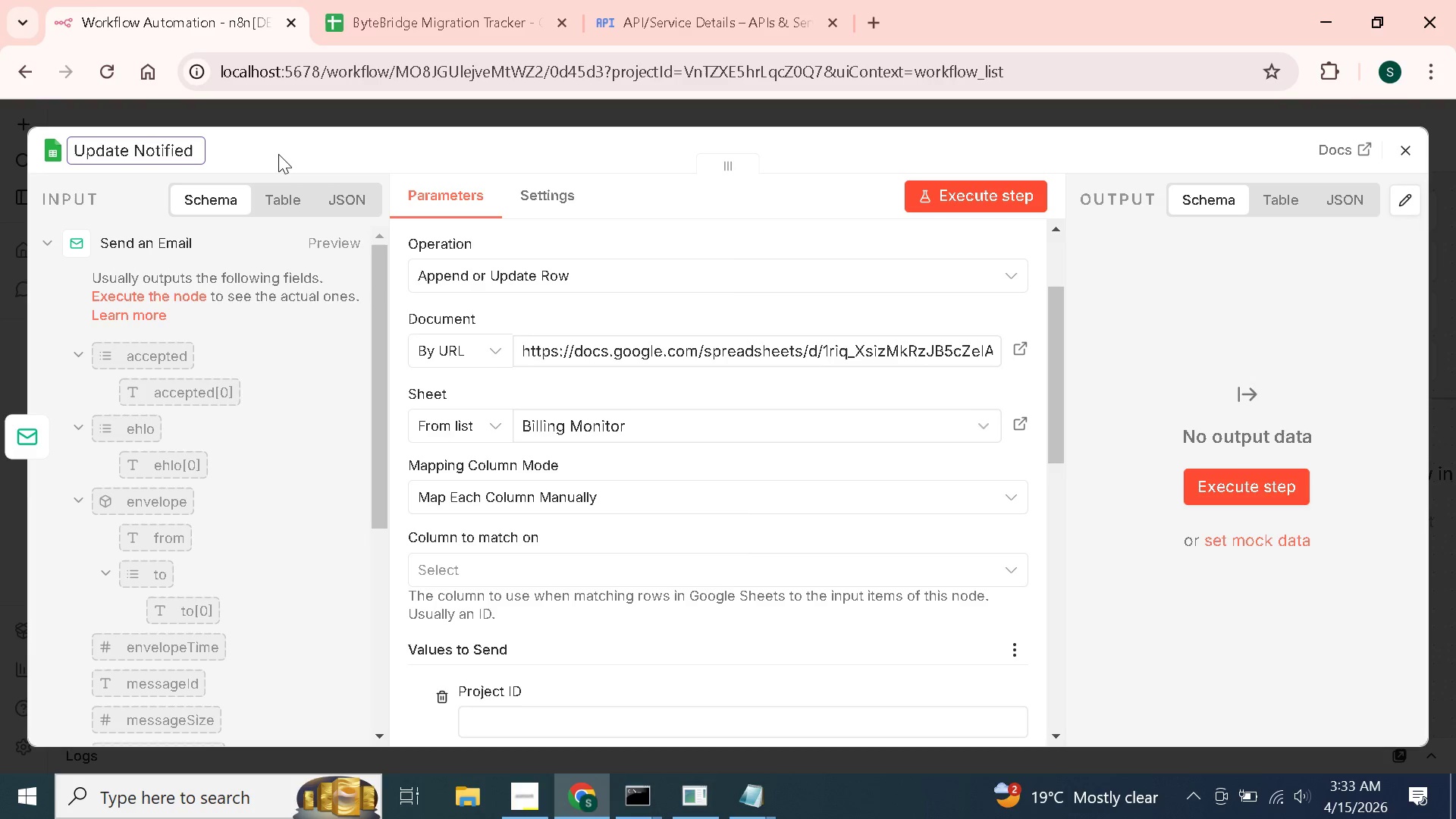 
 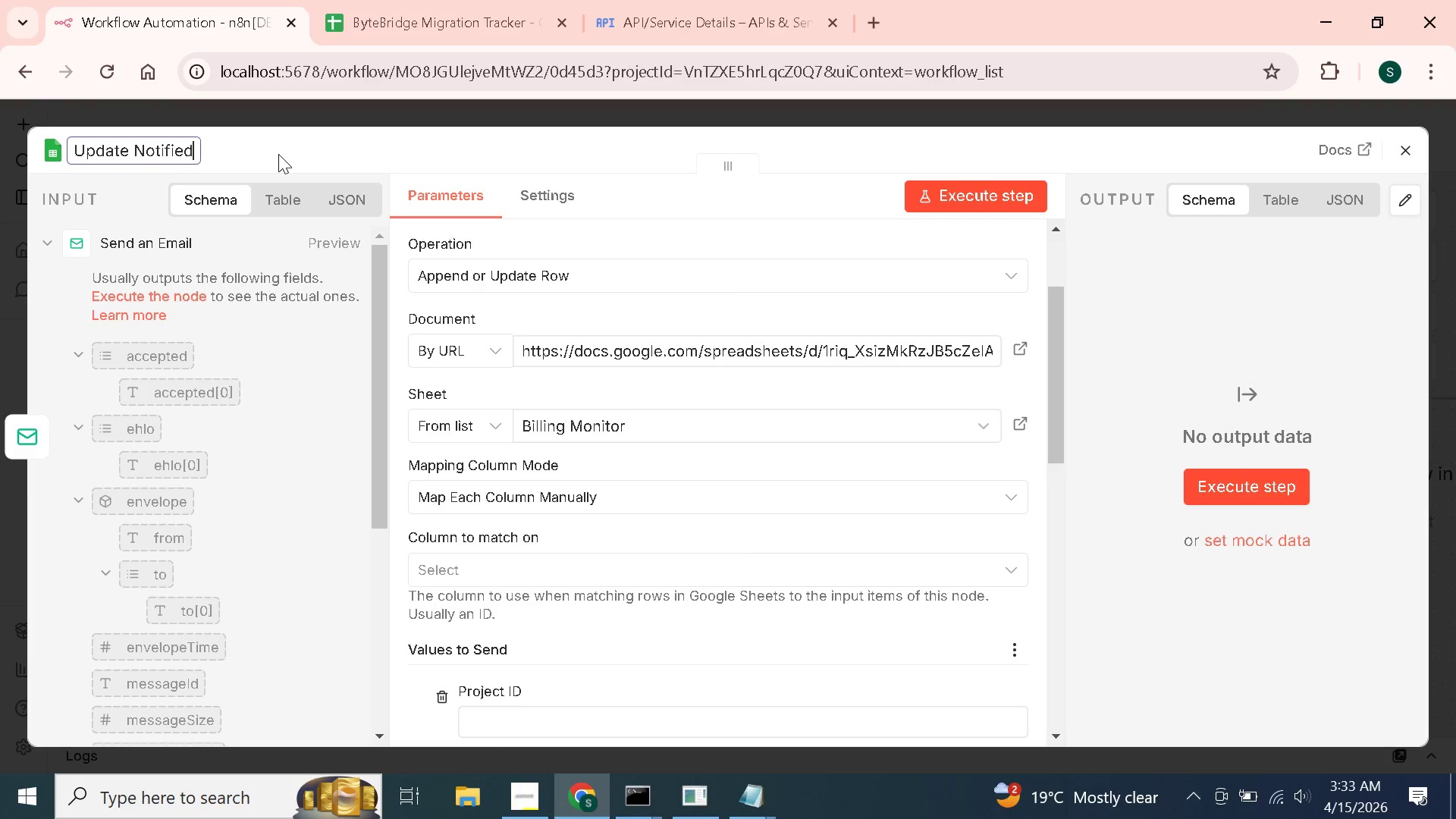 
hold_key(key=ShiftLeft, duration=1.51)
 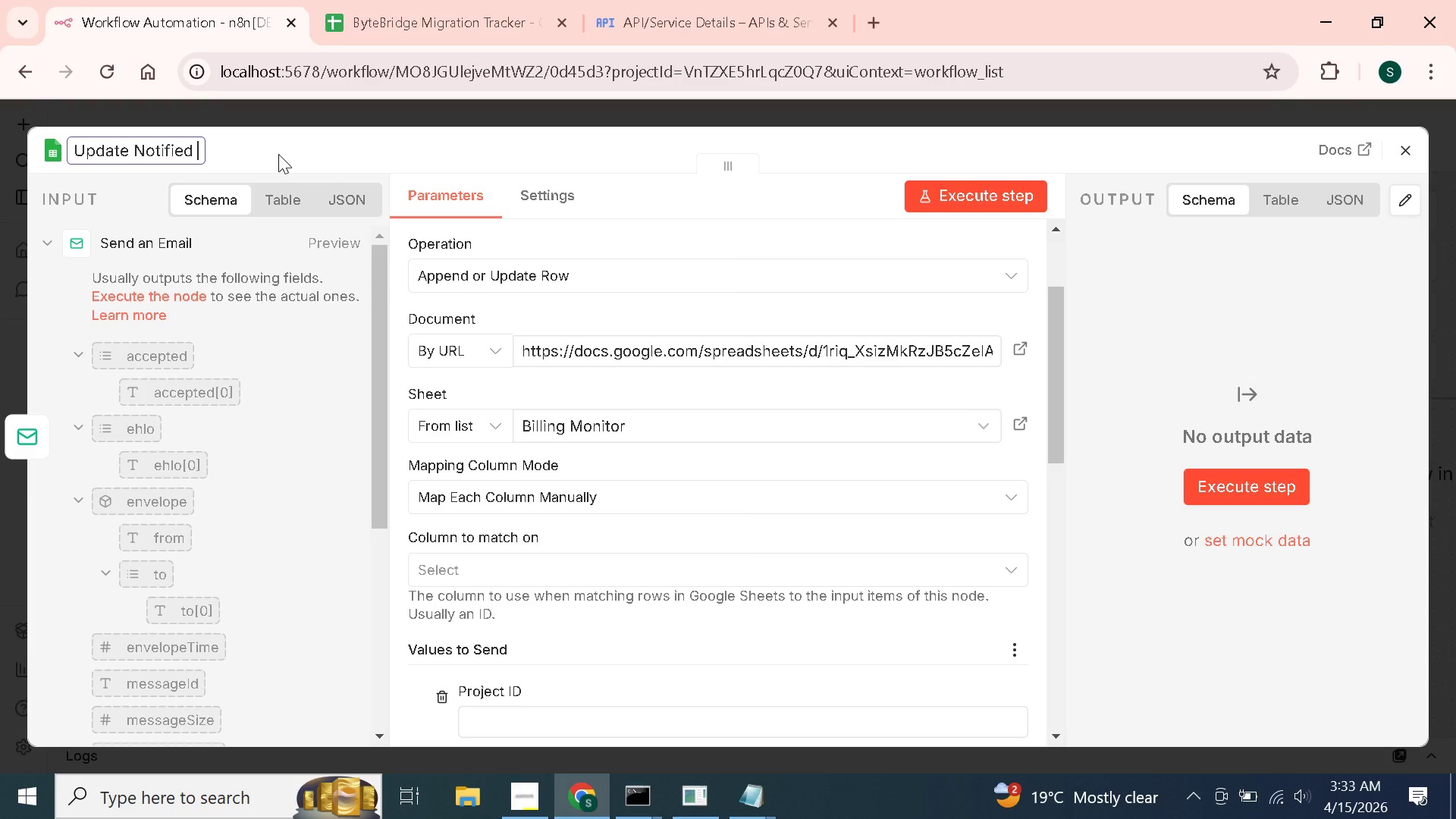 
type(Flag)
 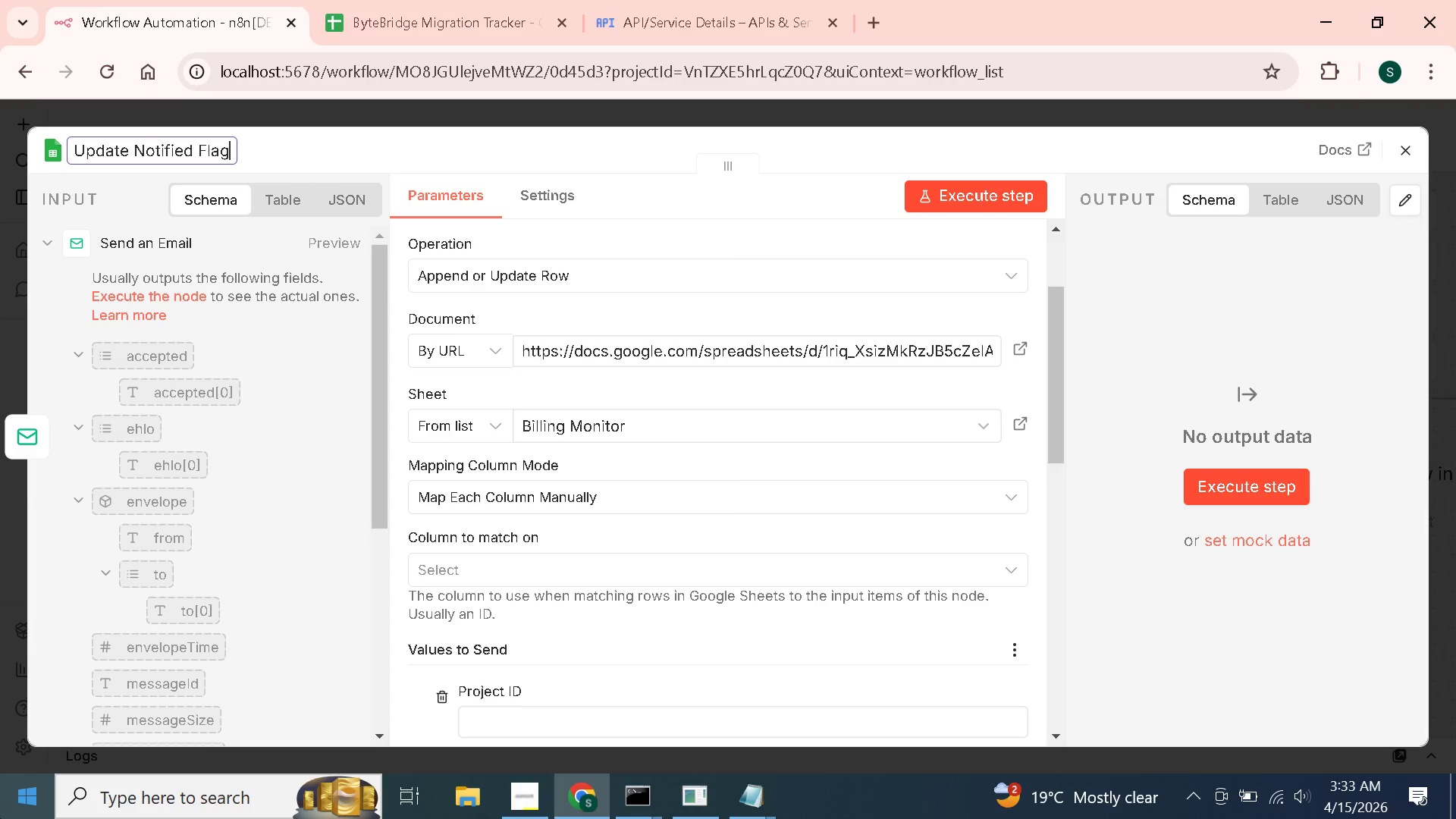 
wait(6.09)
 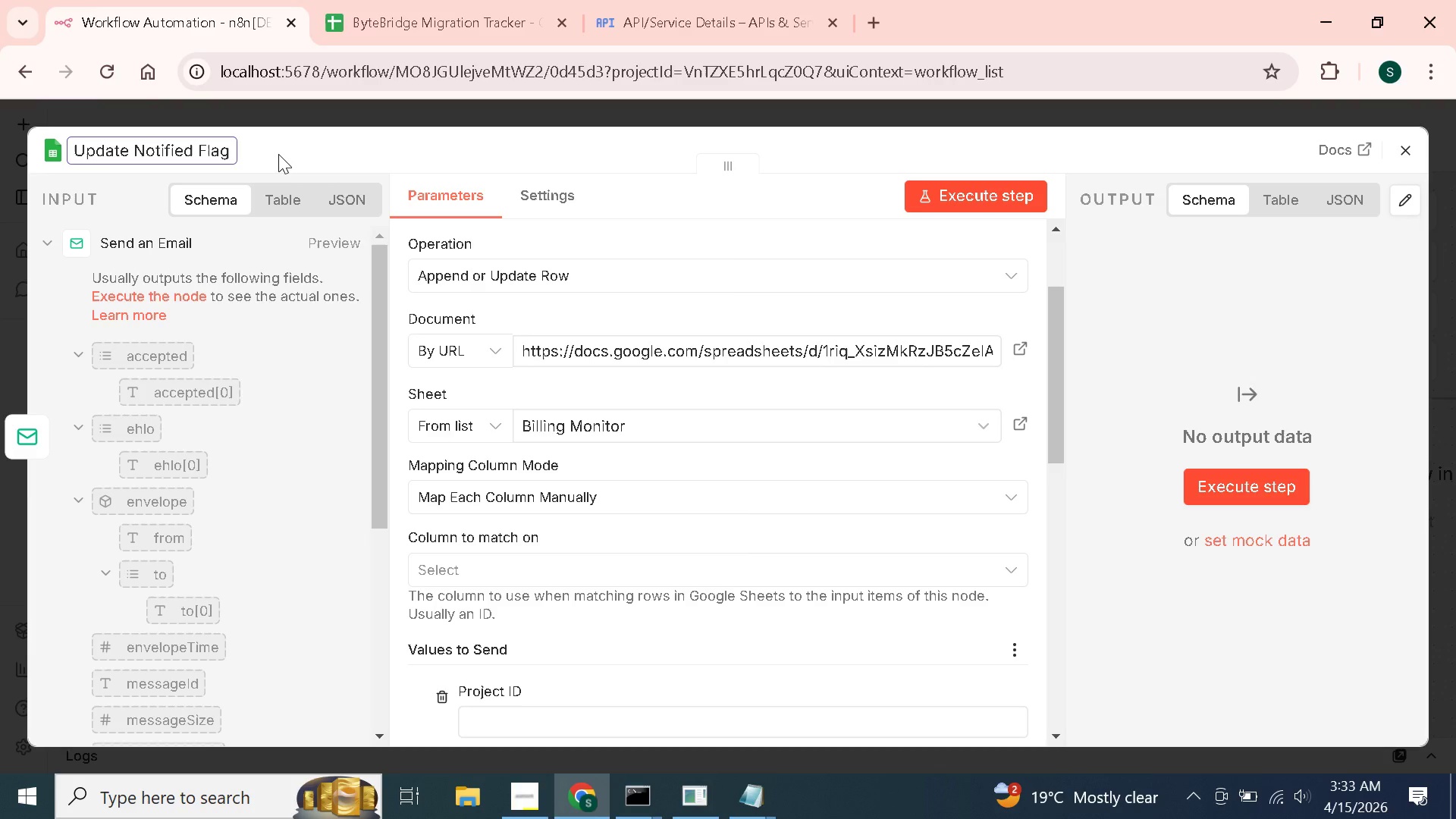 
scroll: coordinate [560, 422], scroll_direction: down, amount: 2.0
 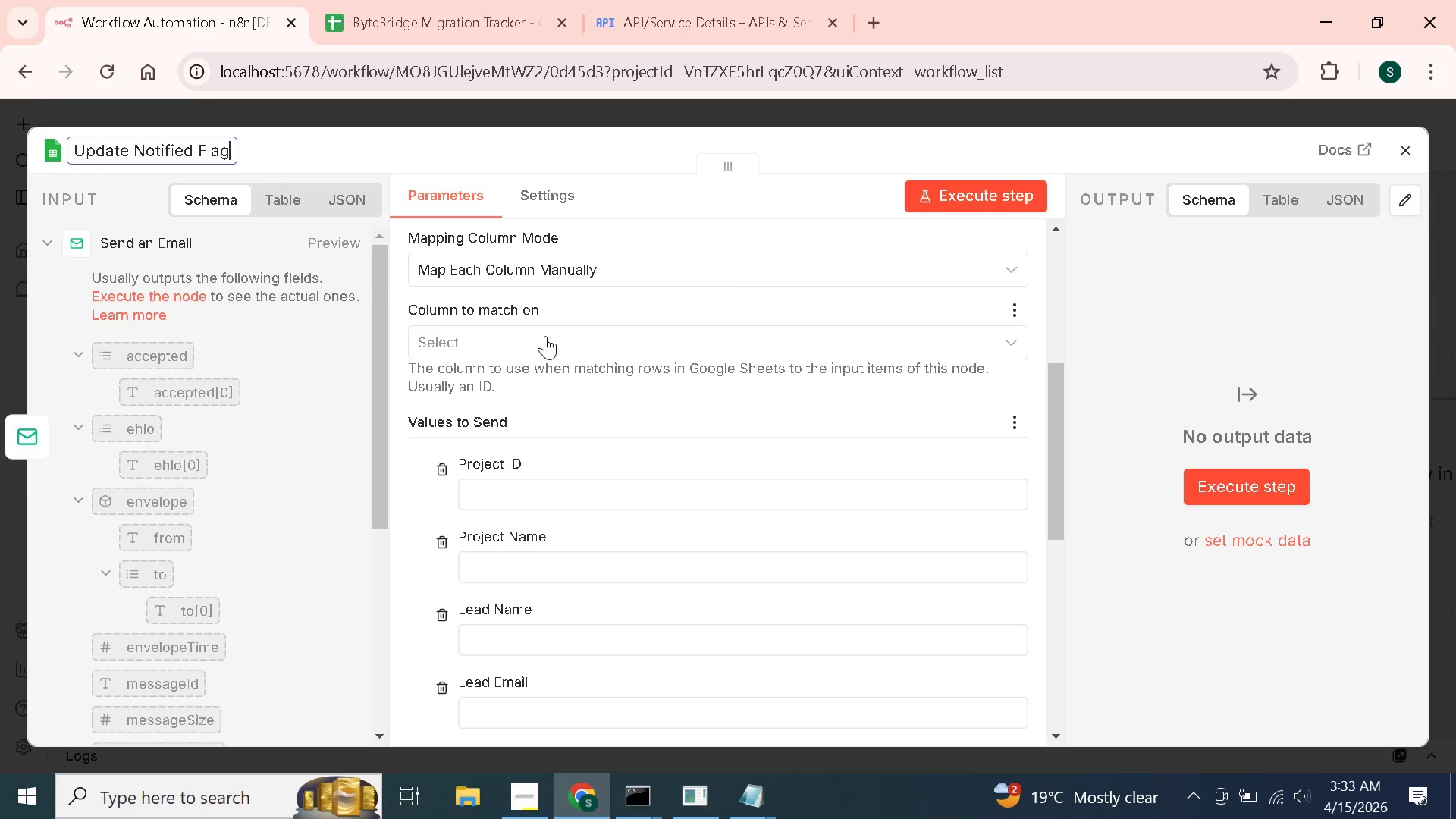 
wait(5.97)
 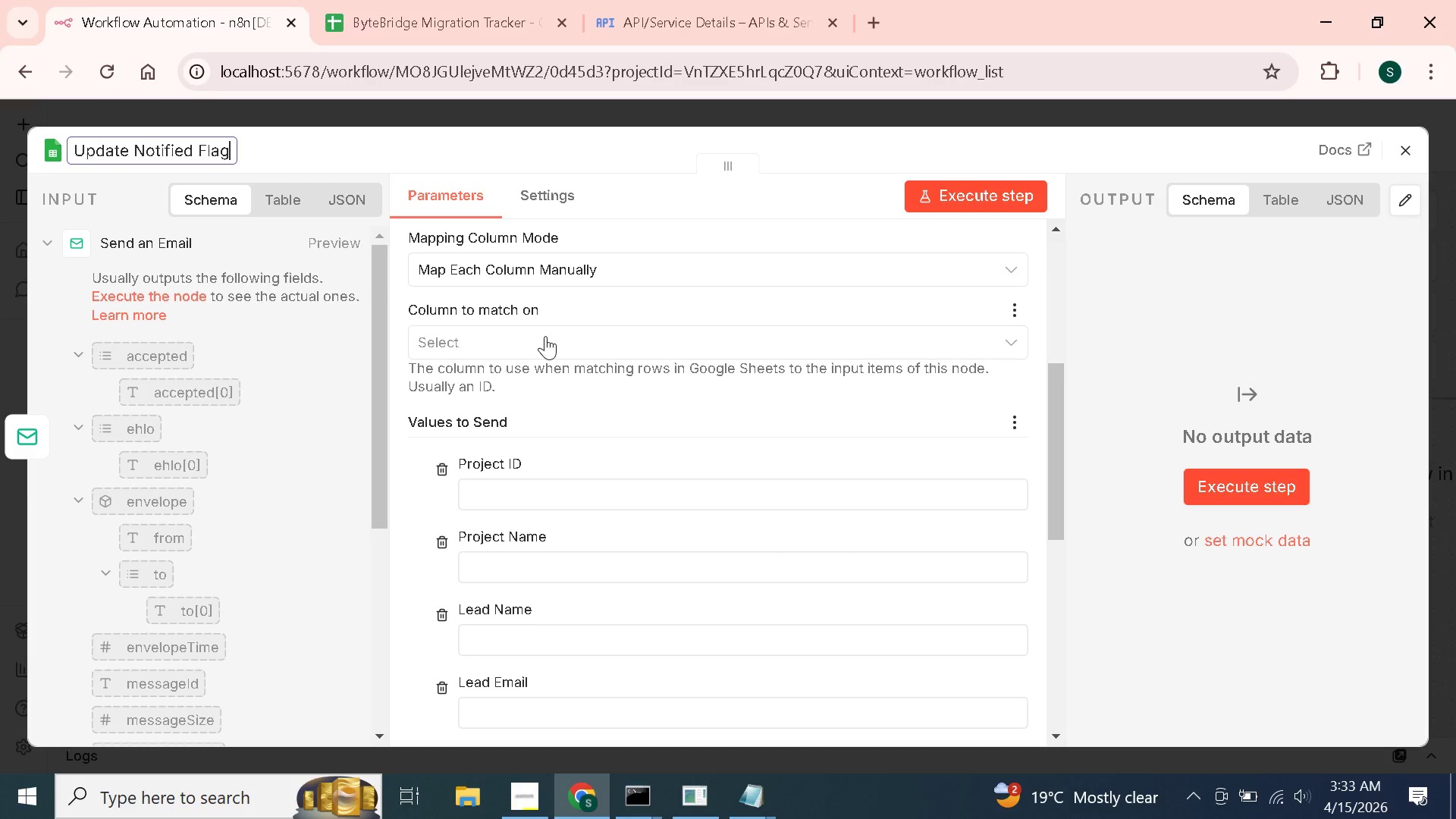 
left_click([541, 336])
 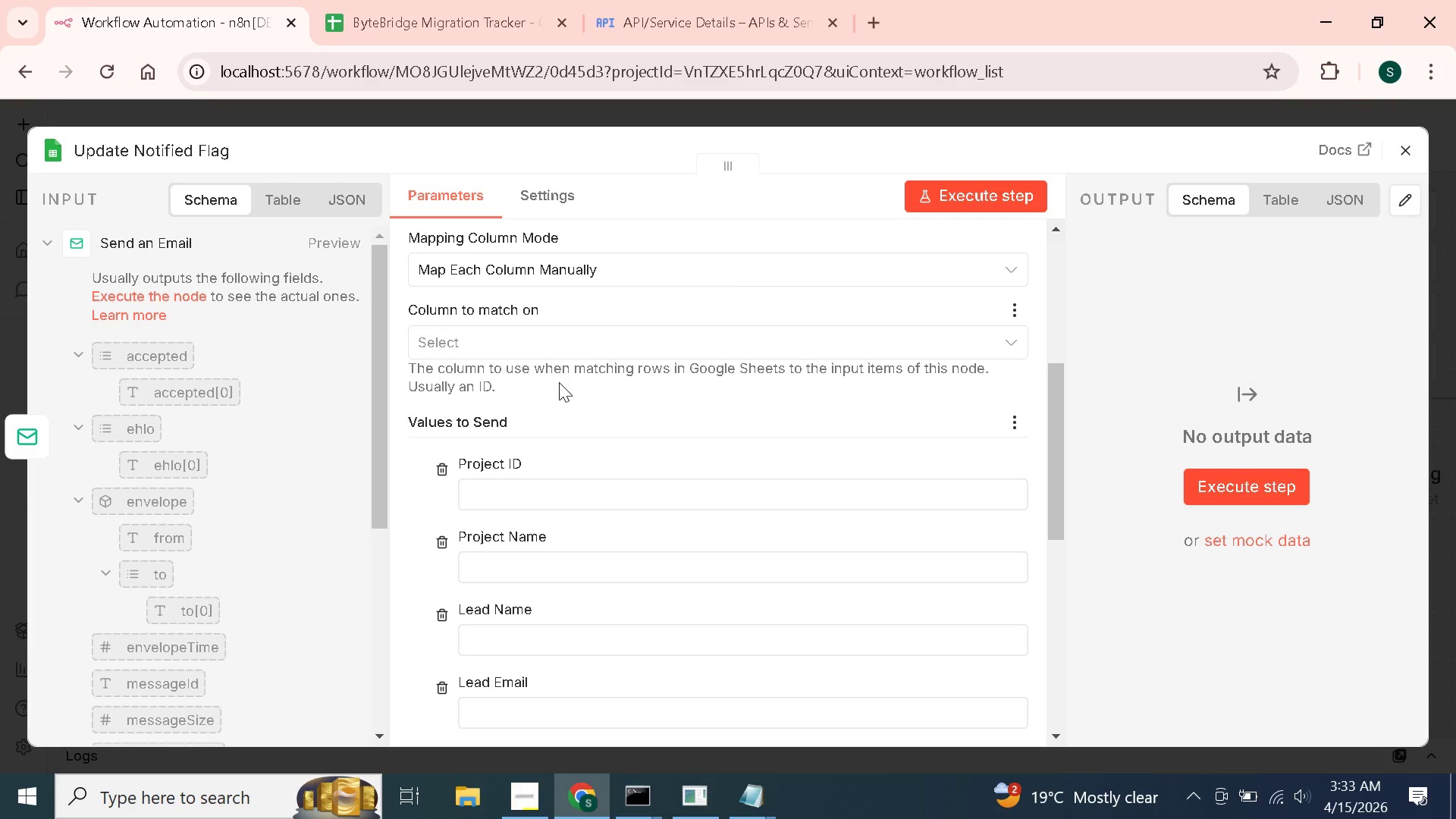 
wait(8.6)
 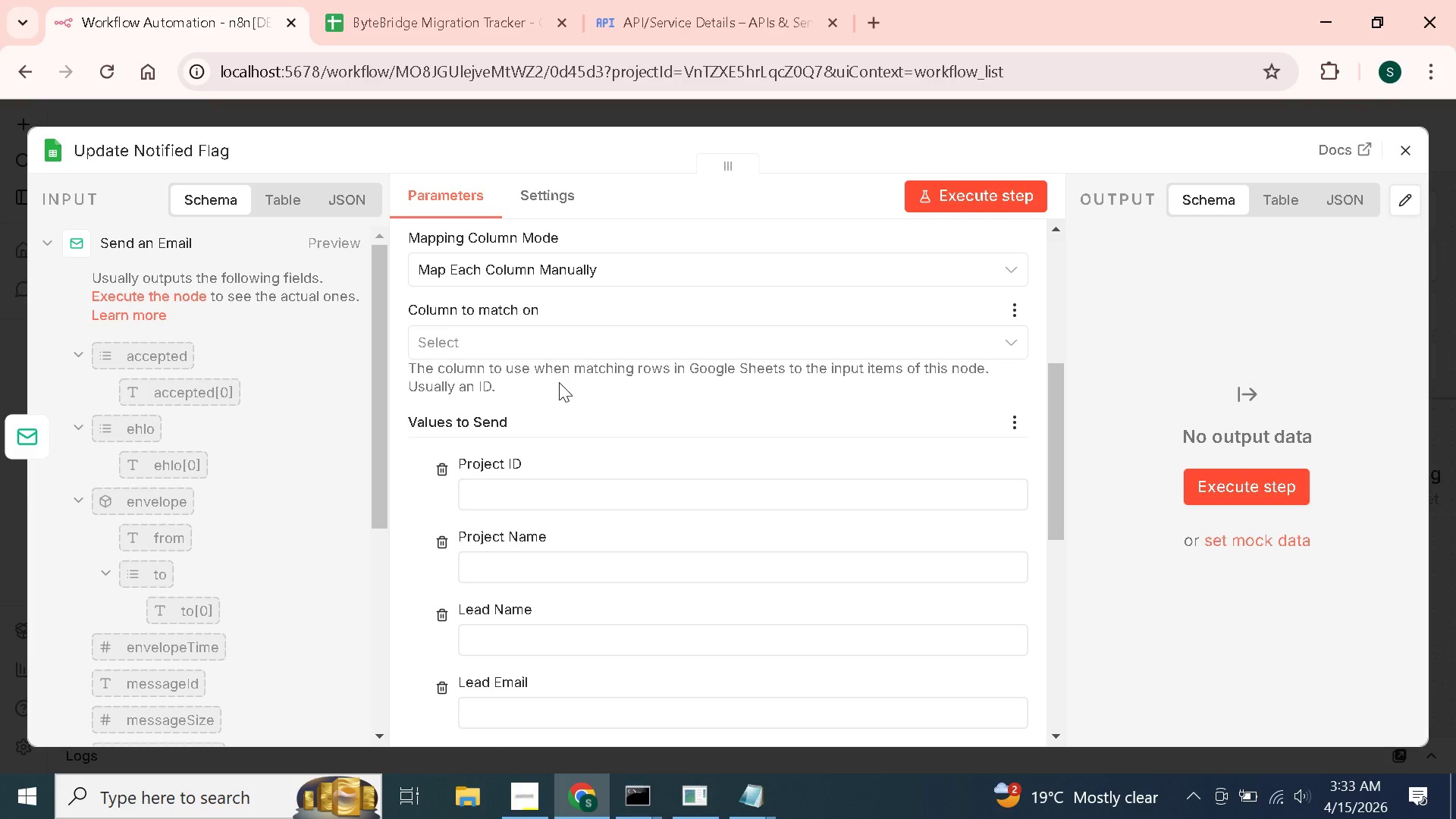 
mouse_move([517, 364])
 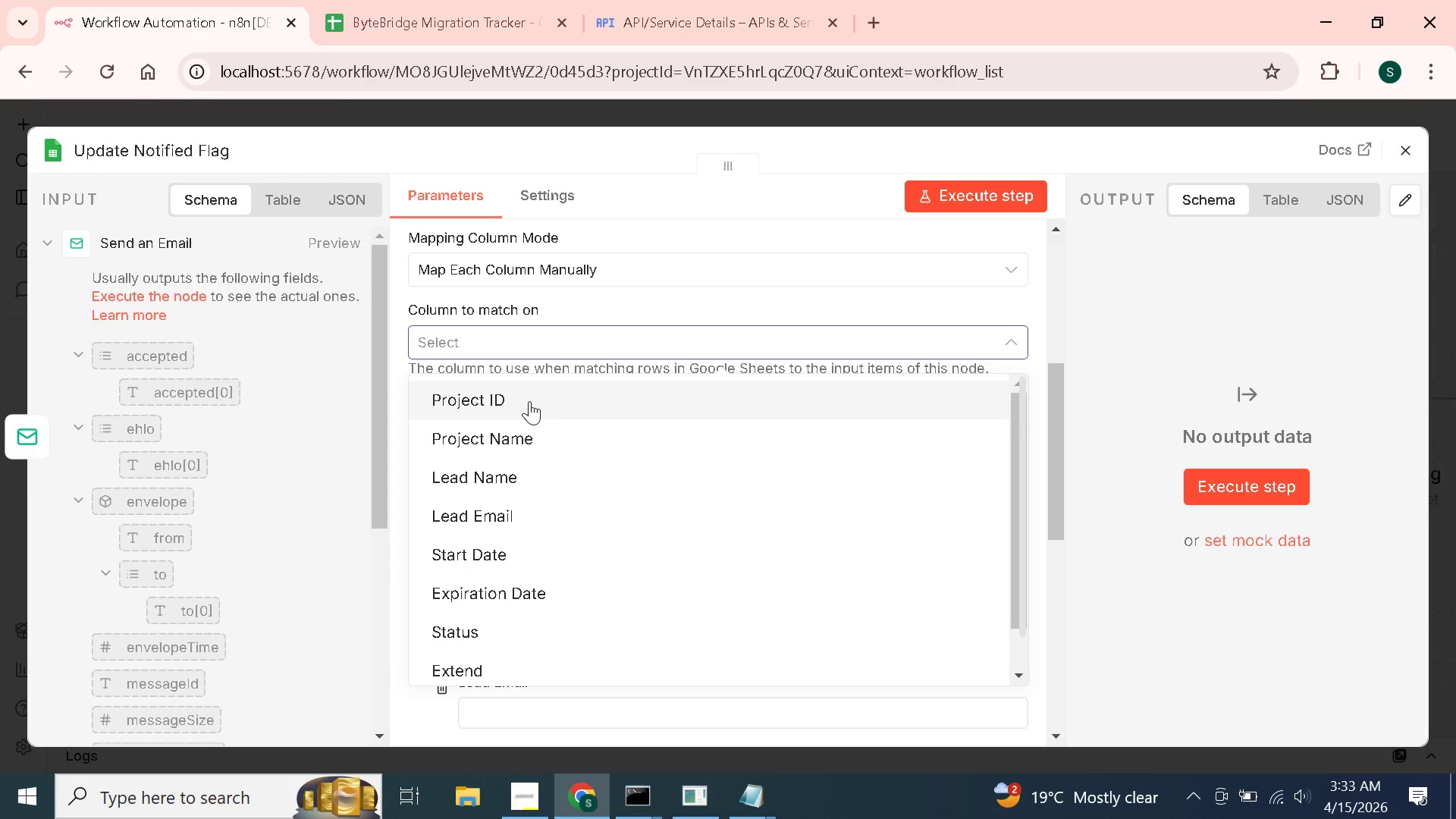 
left_click([529, 401])
 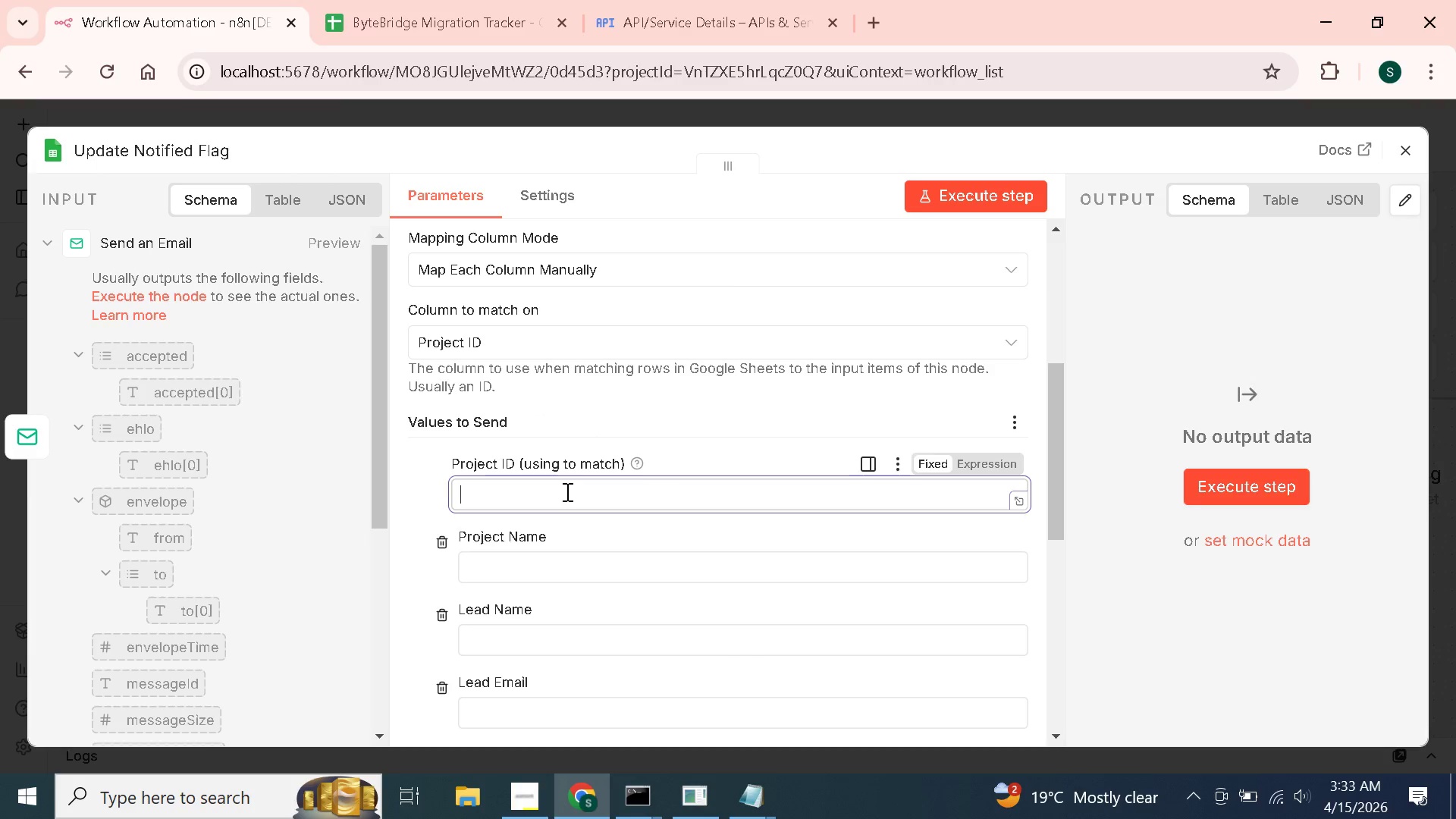 
wait(5.47)
 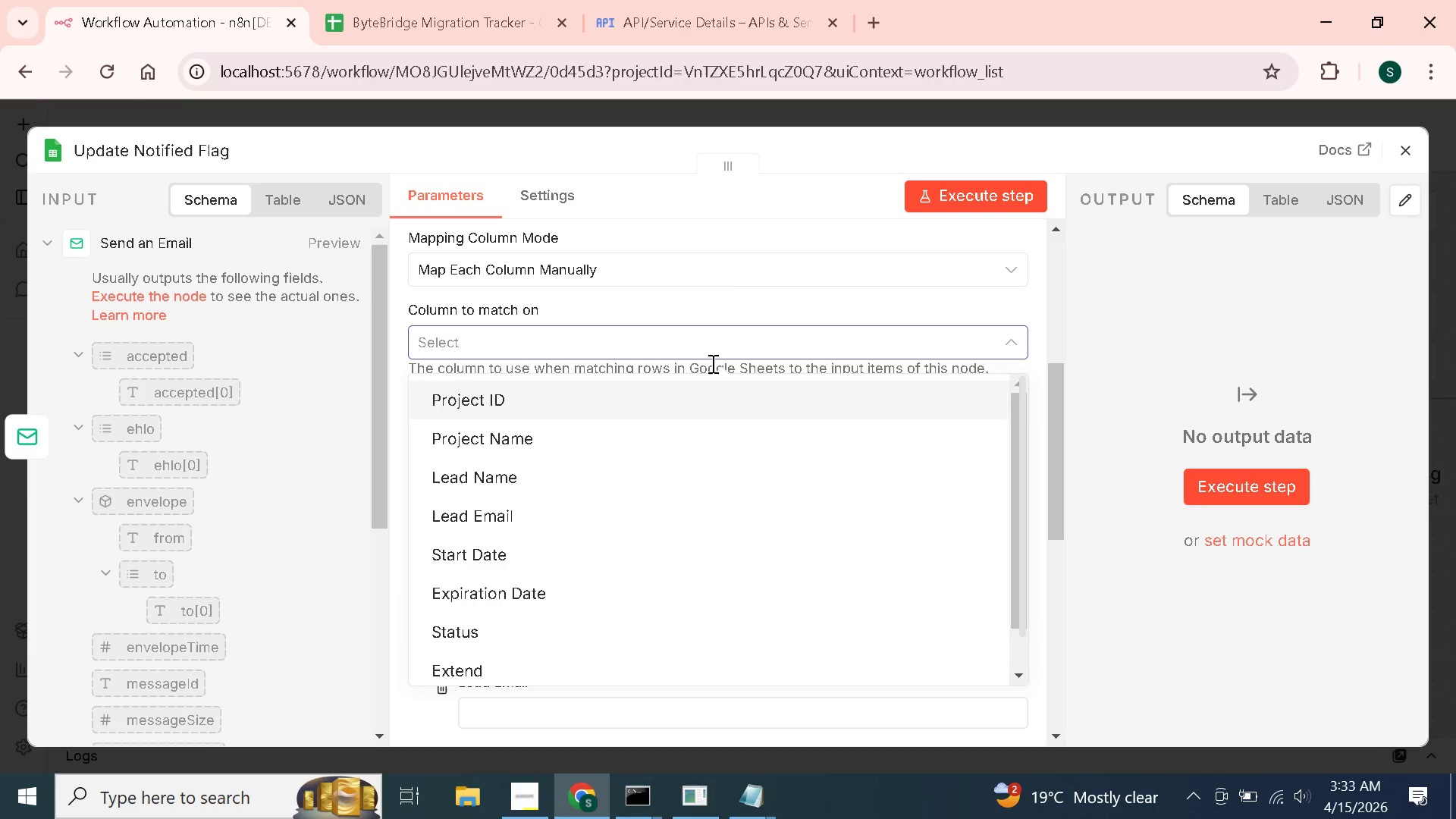 
scroll: coordinate [288, 509], scroll_direction: down, amount: 4.0
 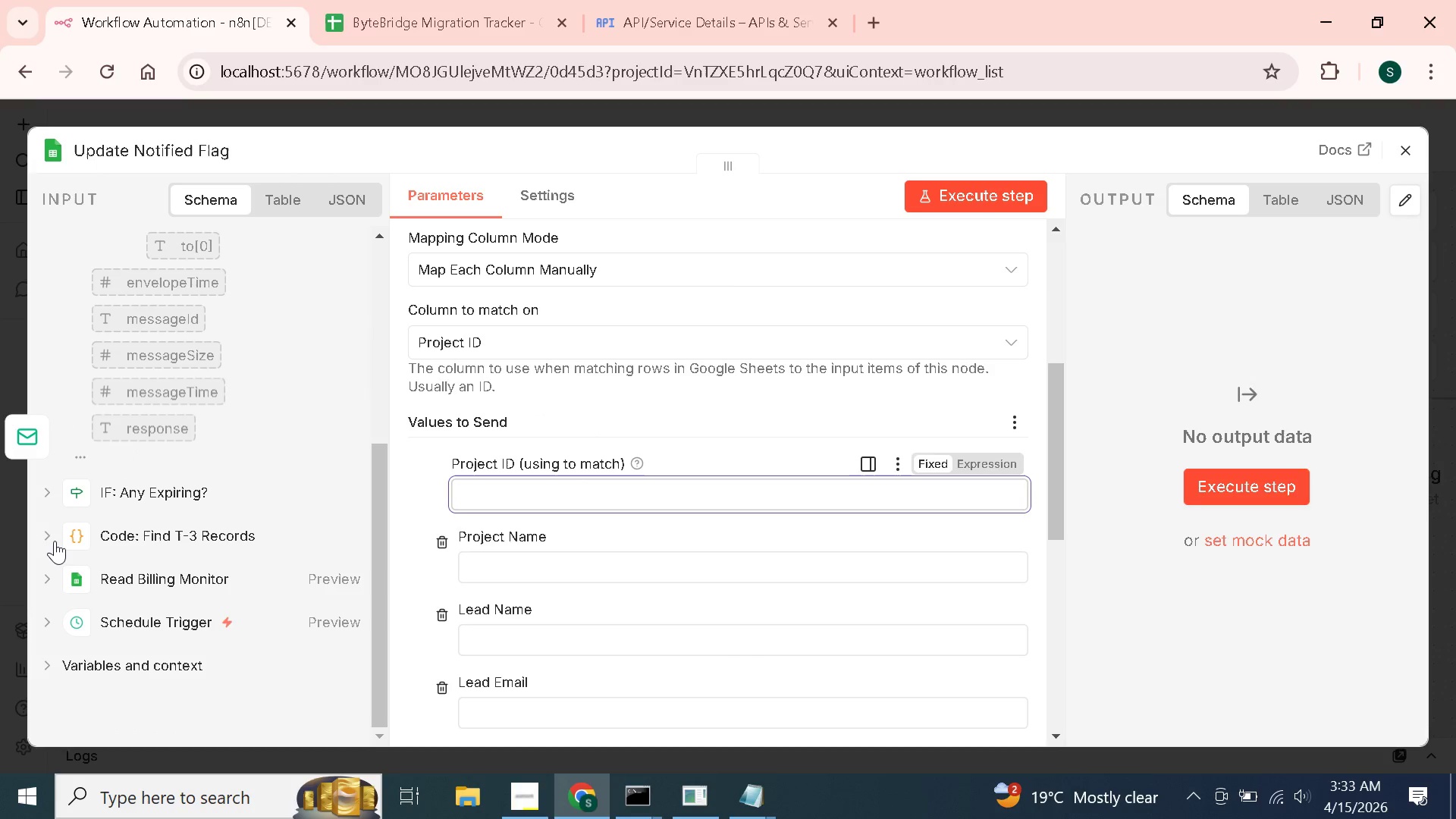 
left_click([46, 534])
 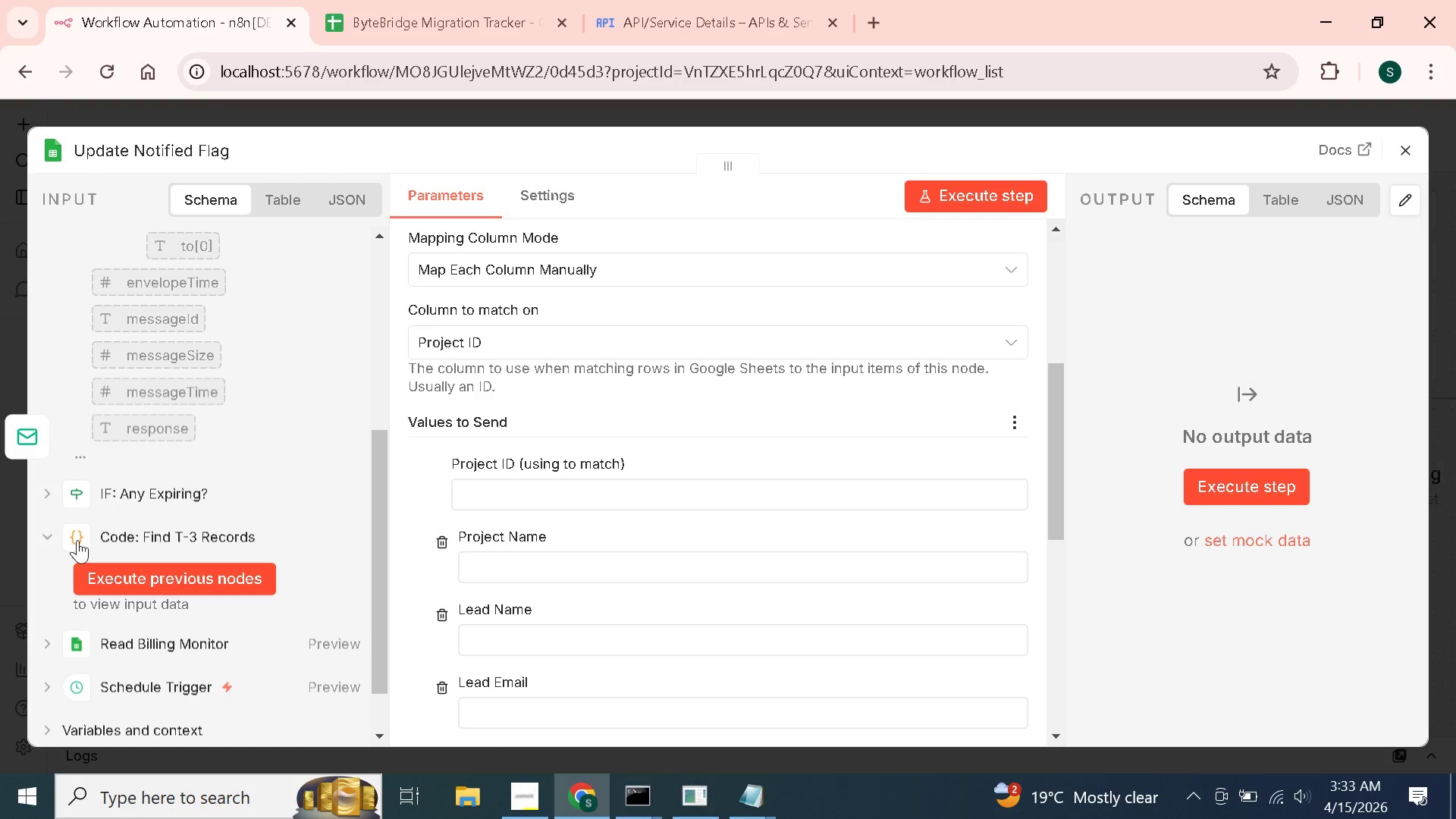 
scroll: coordinate [162, 520], scroll_direction: down, amount: 1.0
 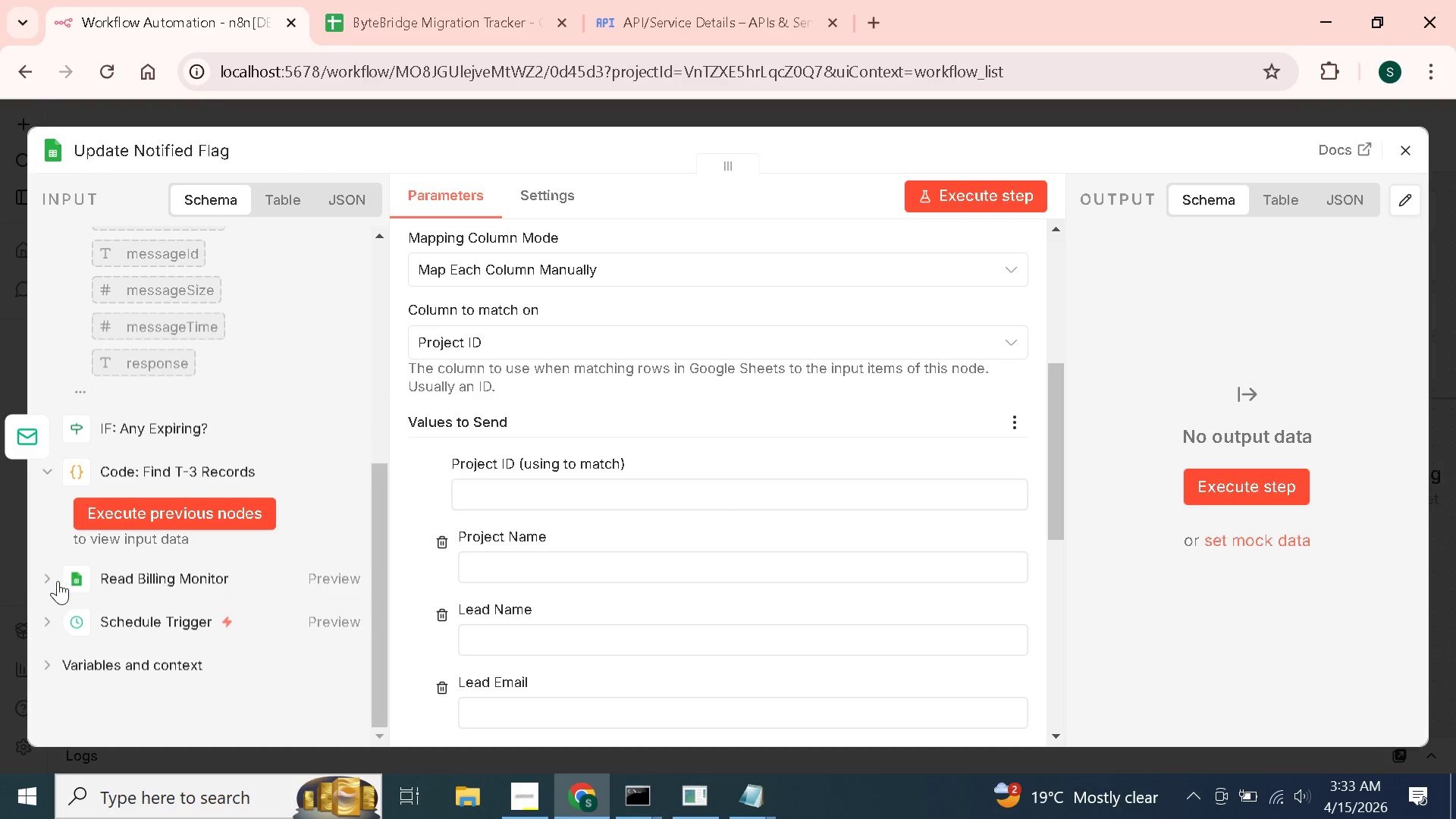 
left_click([46, 577])
 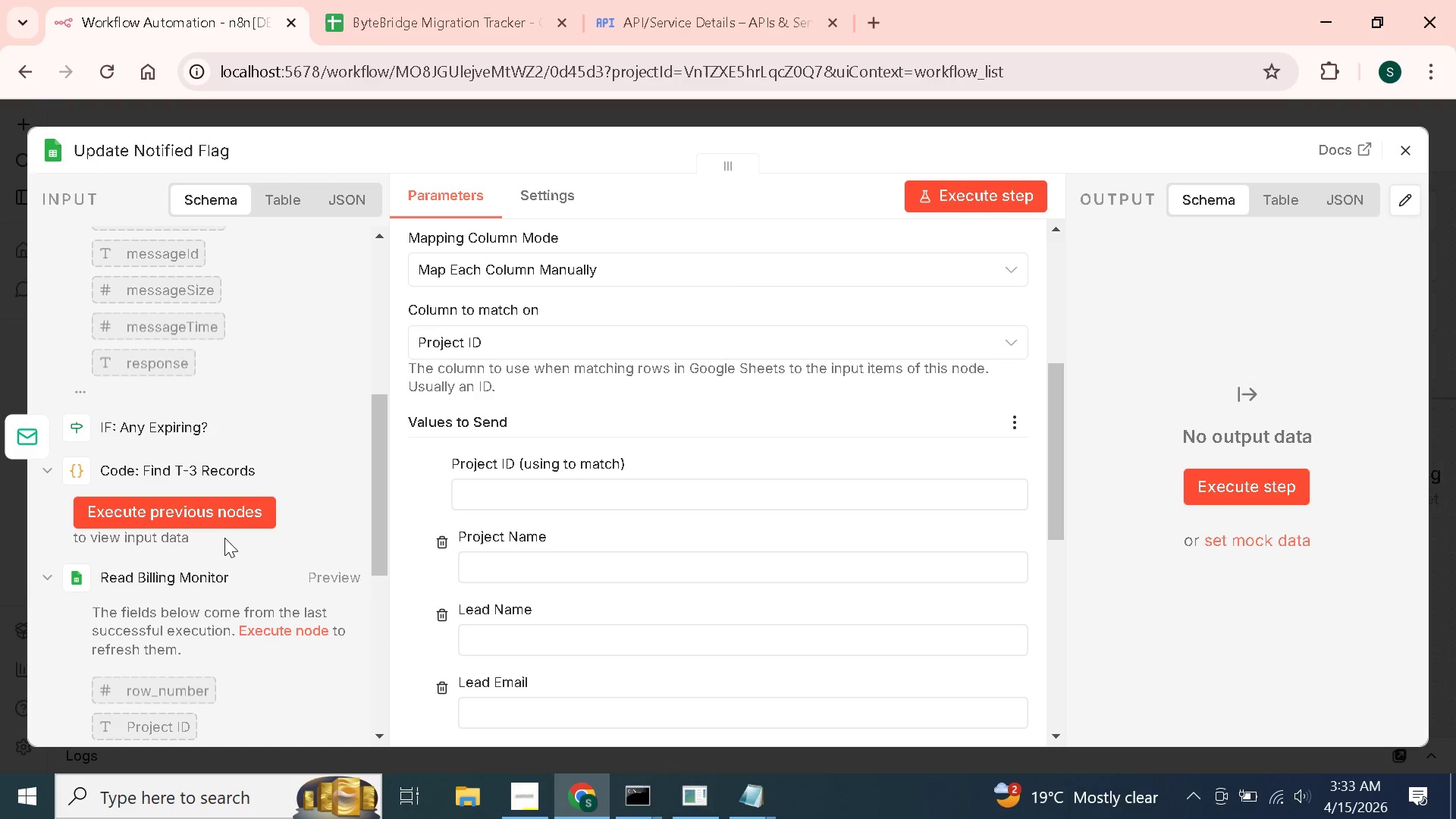 
scroll: coordinate [224, 538], scroll_direction: down, amount: 2.0
 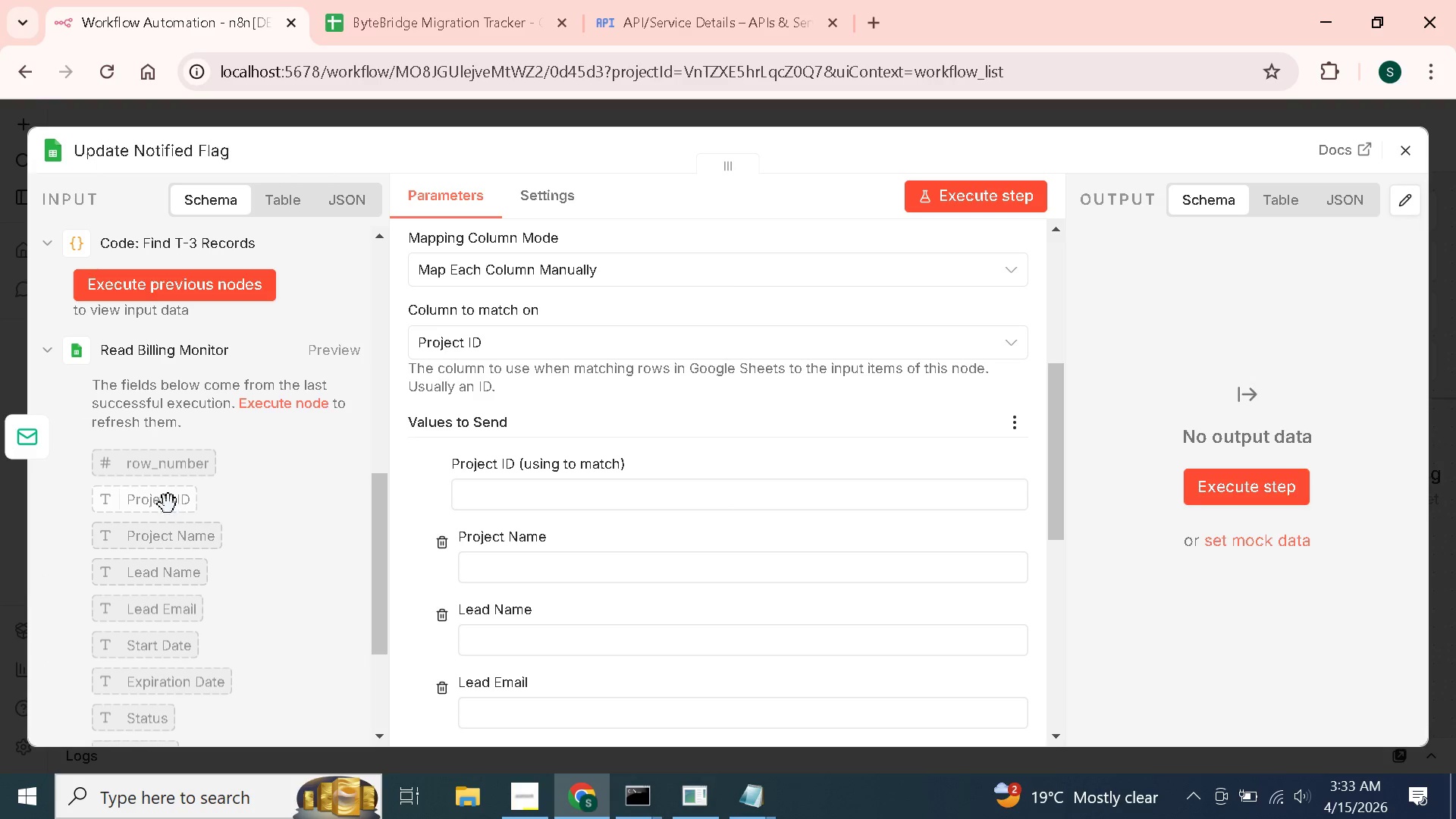 
left_click_drag(start_coordinate=[167, 504], to_coordinate=[585, 500])
 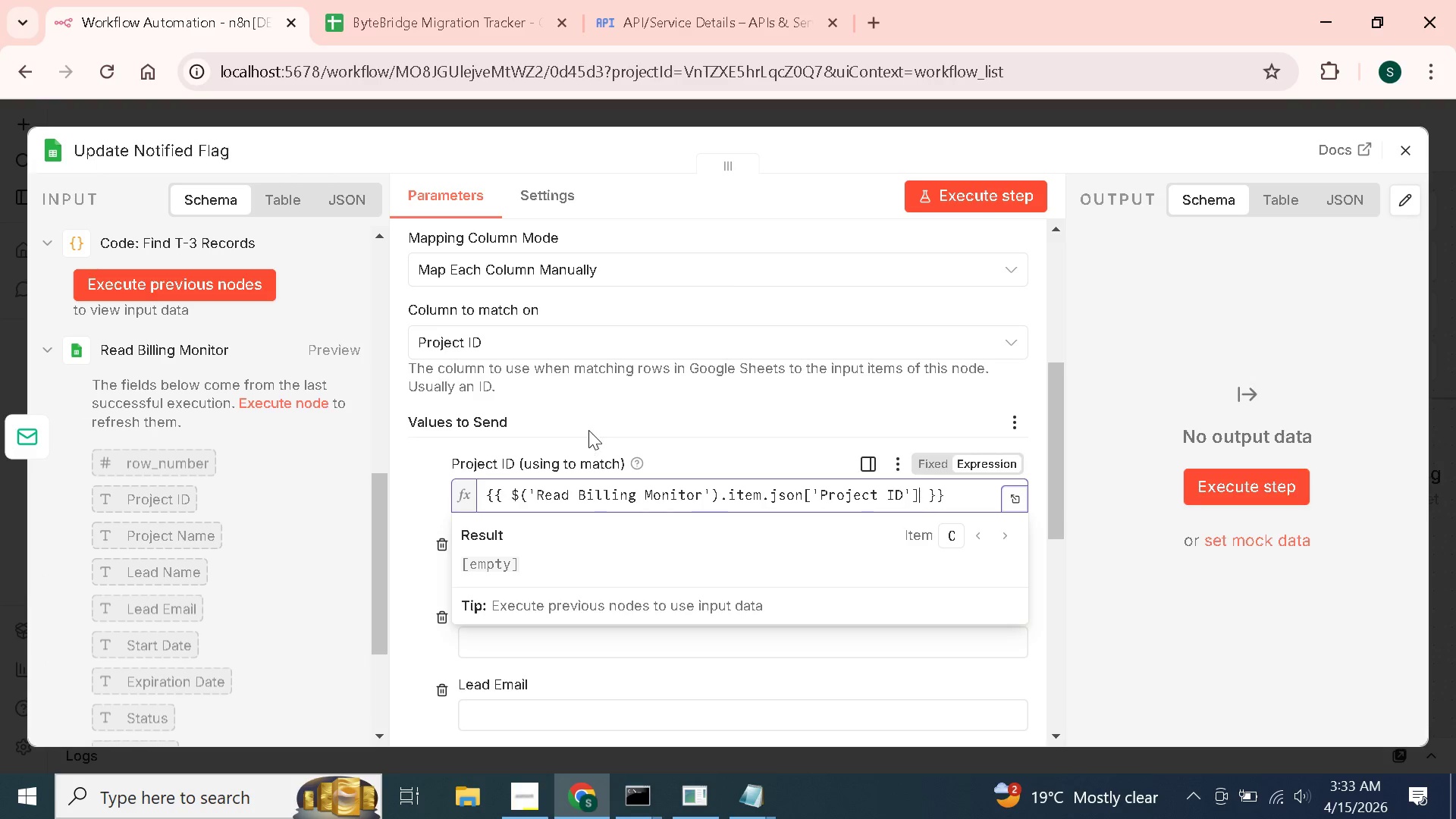 
left_click([588, 427])
 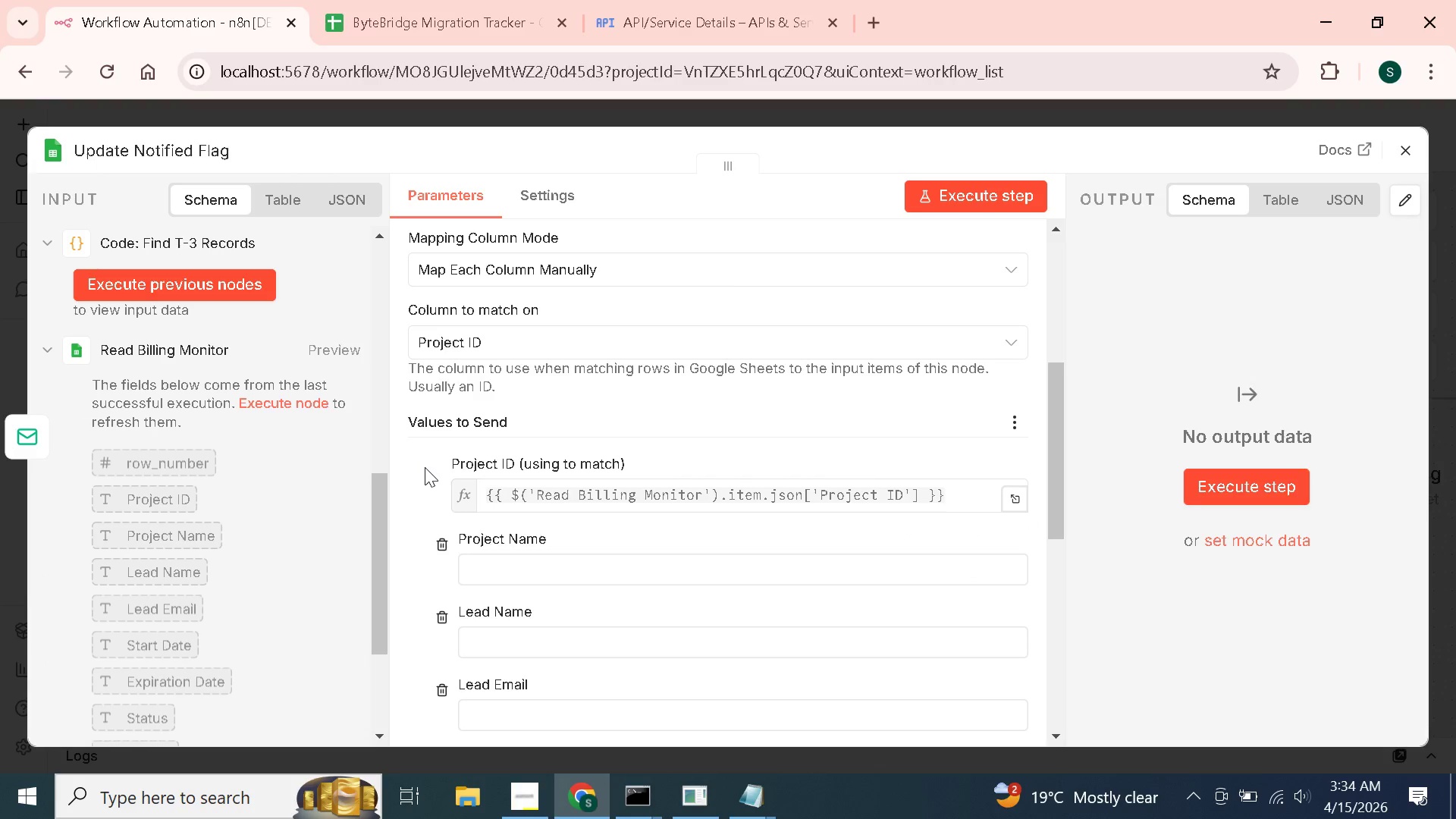 
scroll: coordinate [469, 538], scroll_direction: down, amount: 3.0
 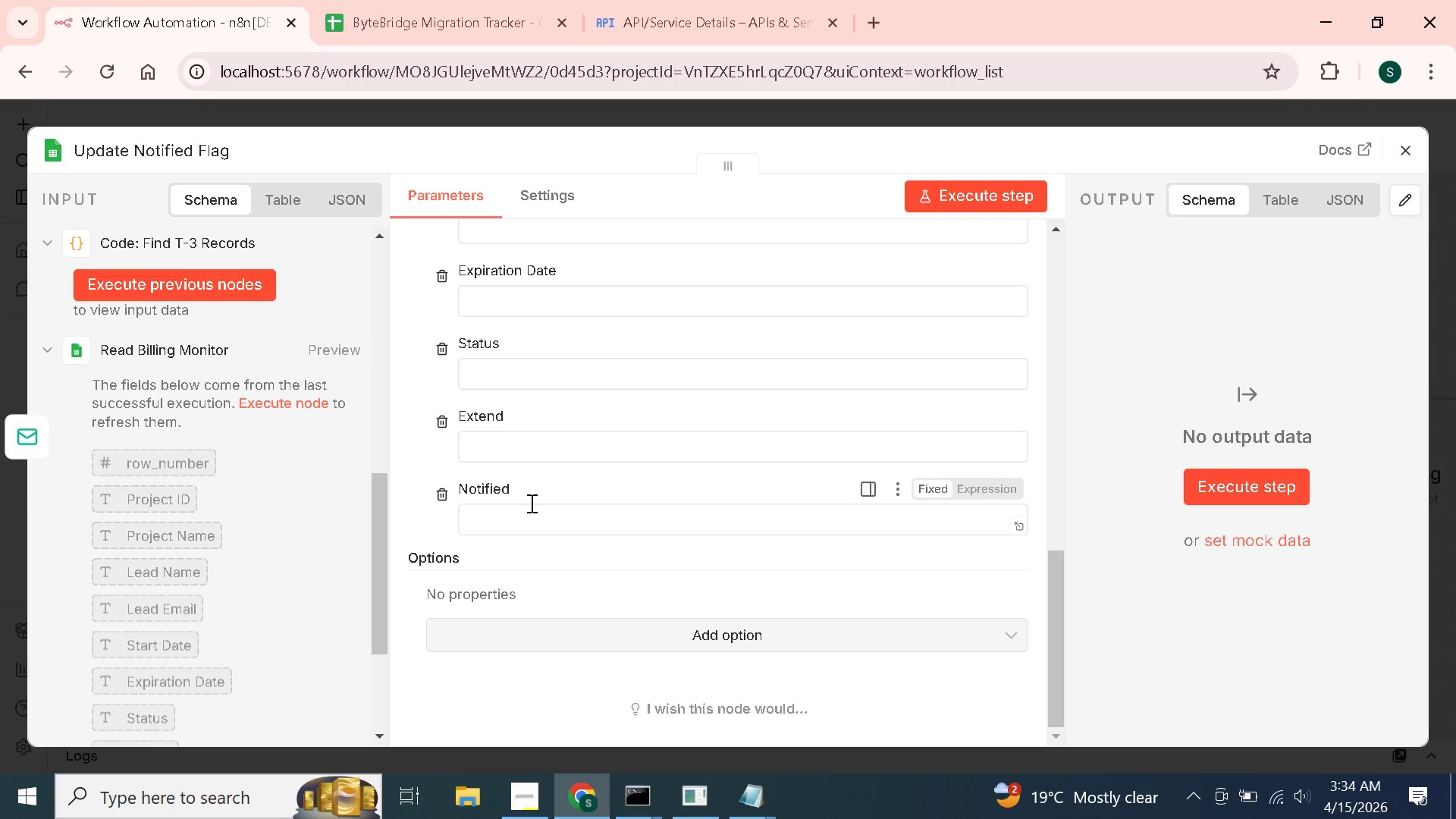 
left_click([550, 526])
 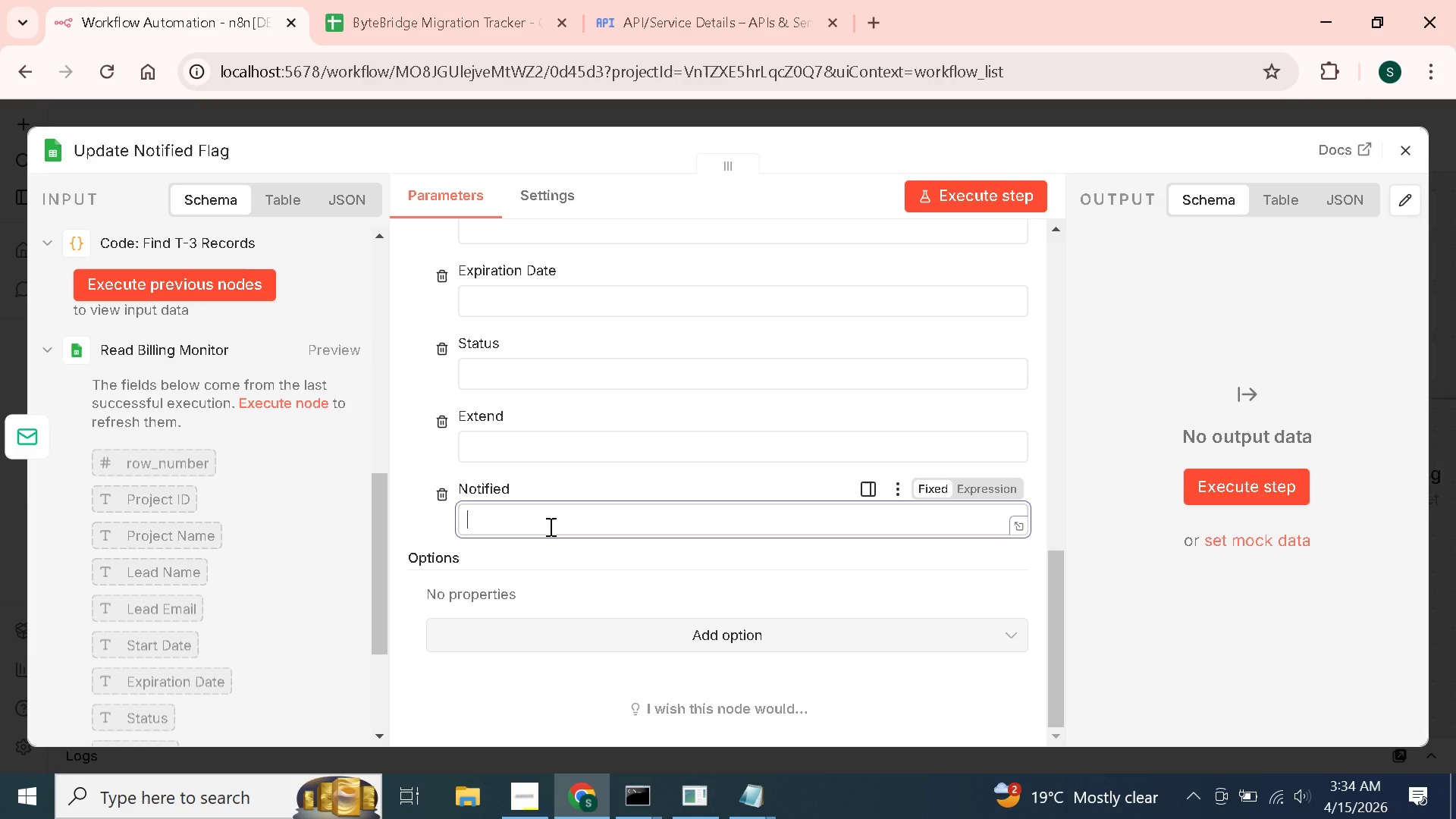 
type(YE)
key(Backspace)
type(es)
 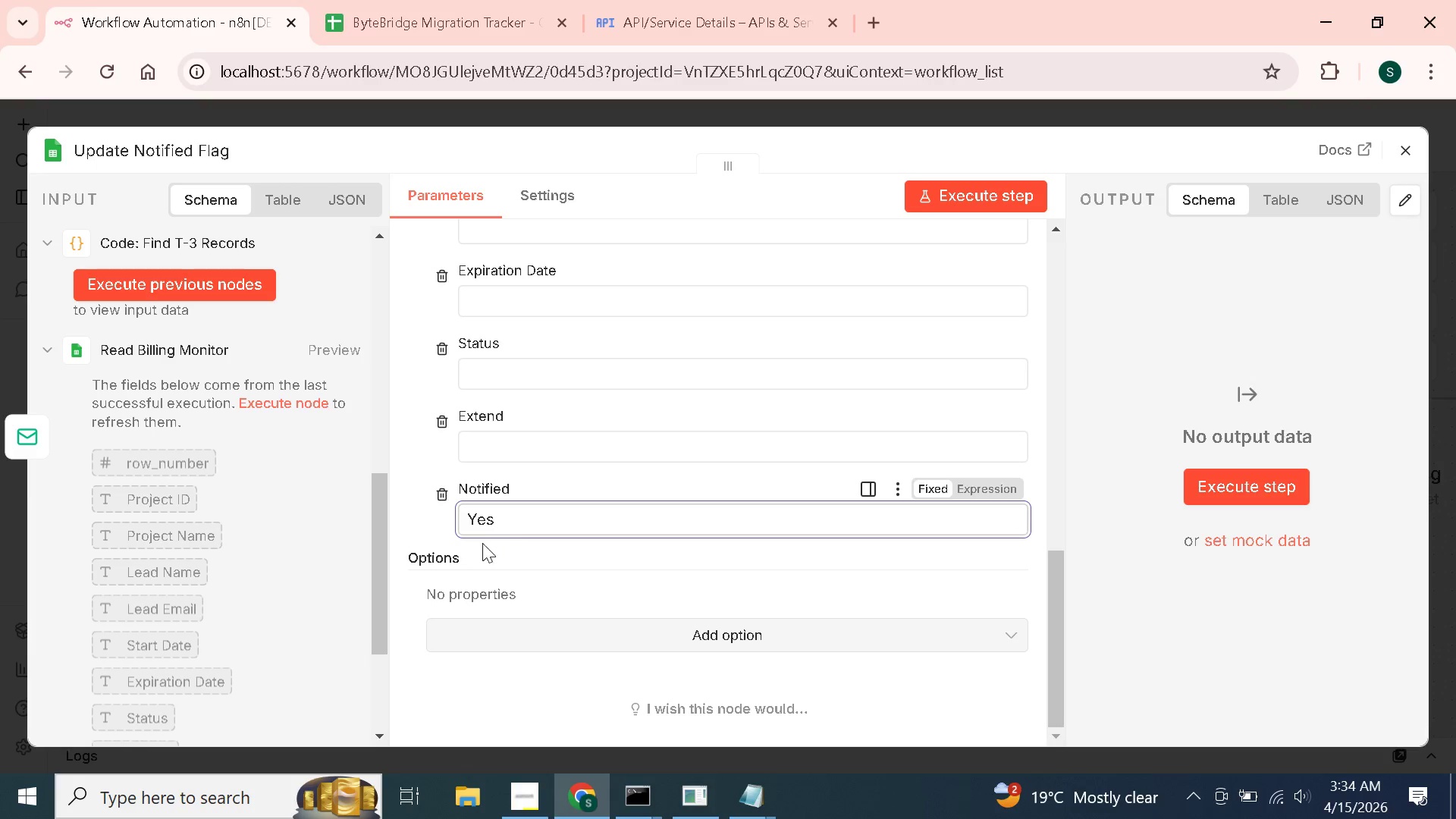 
left_click([413, 540])
 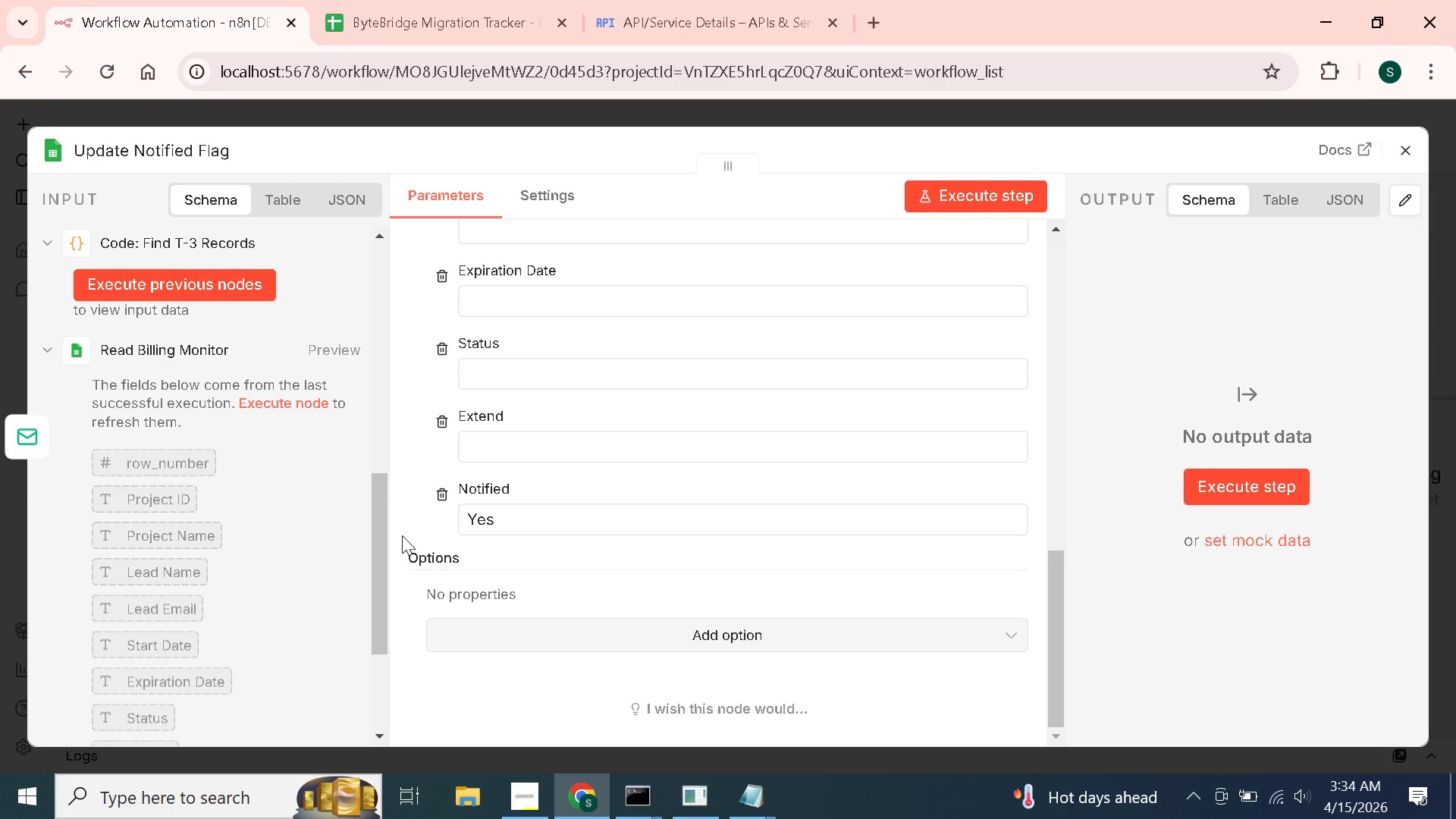 
wait(25.81)
 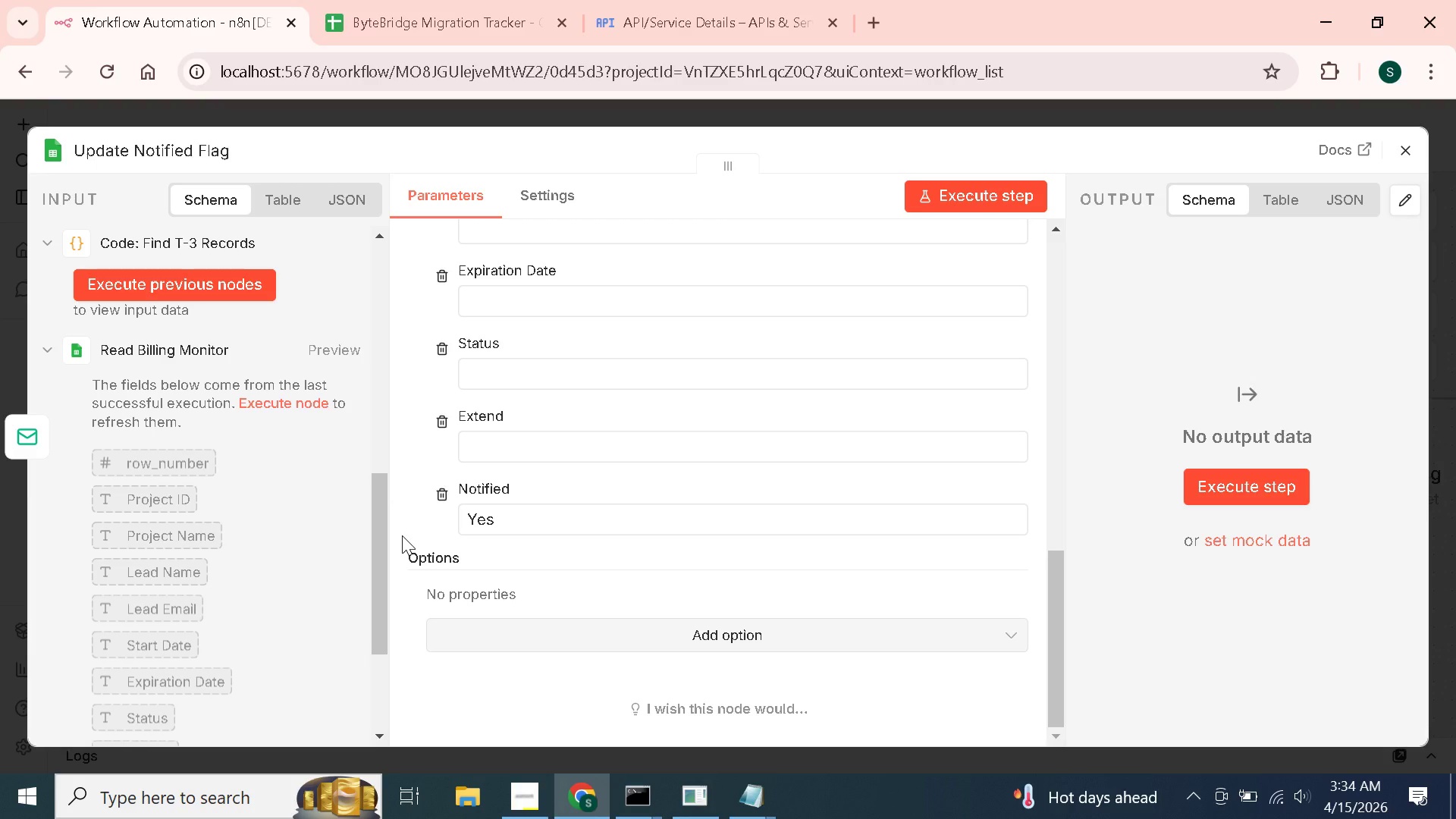 
scroll: coordinate [672, 342], scroll_direction: up, amount: 4.0
 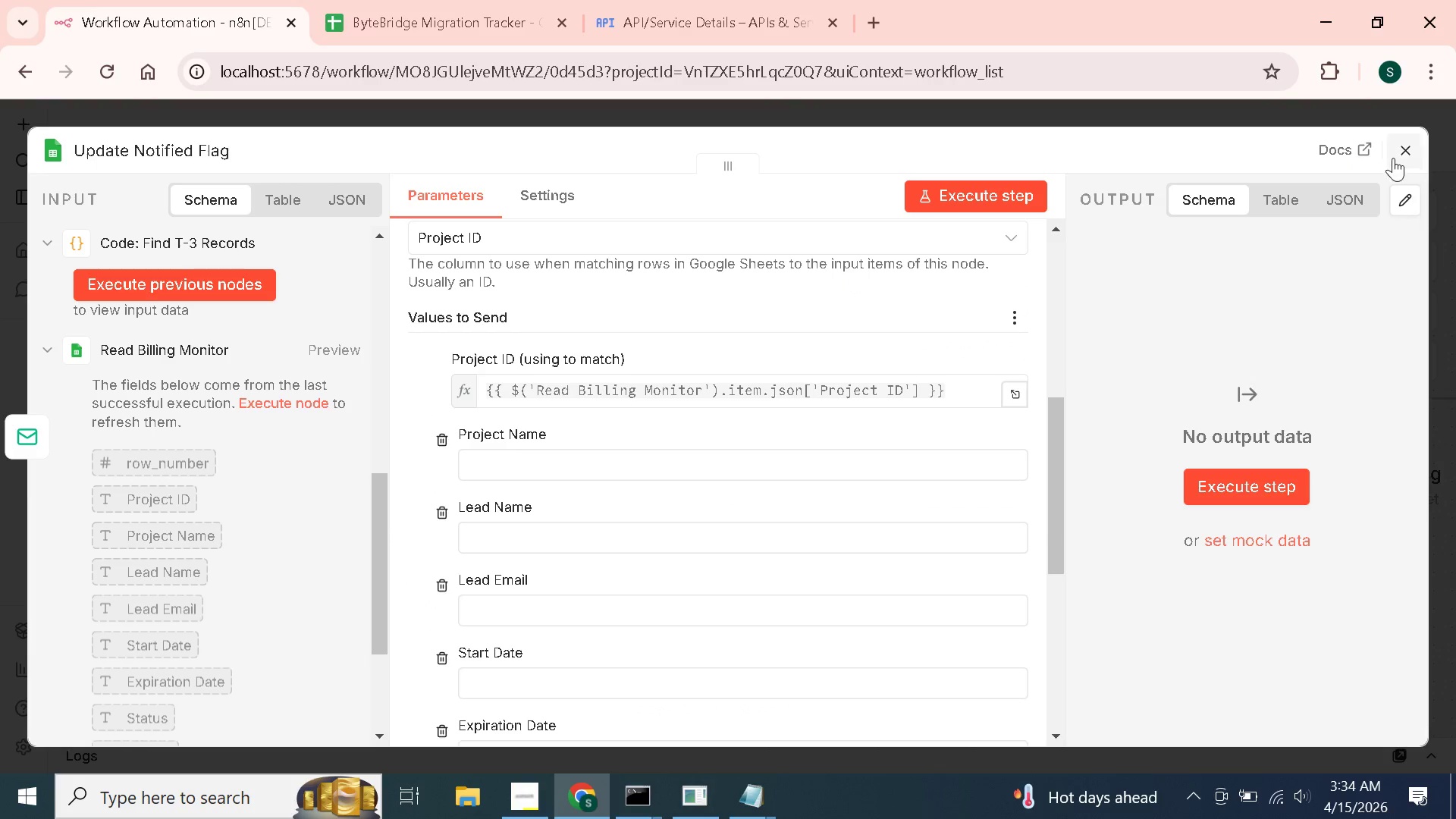 
left_click([1407, 147])
 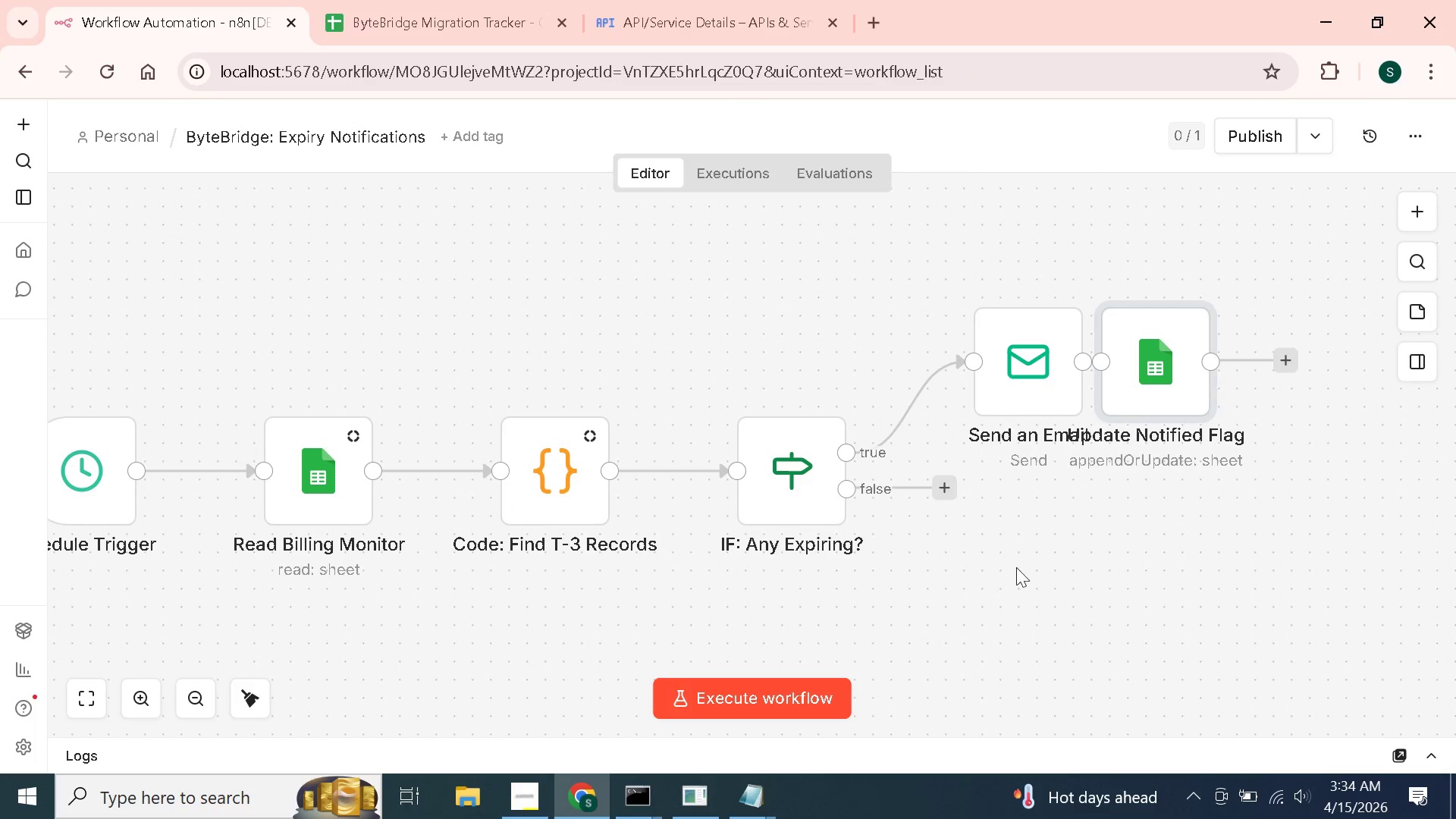 
left_click_drag(start_coordinate=[1147, 358], to_coordinate=[1215, 364])
 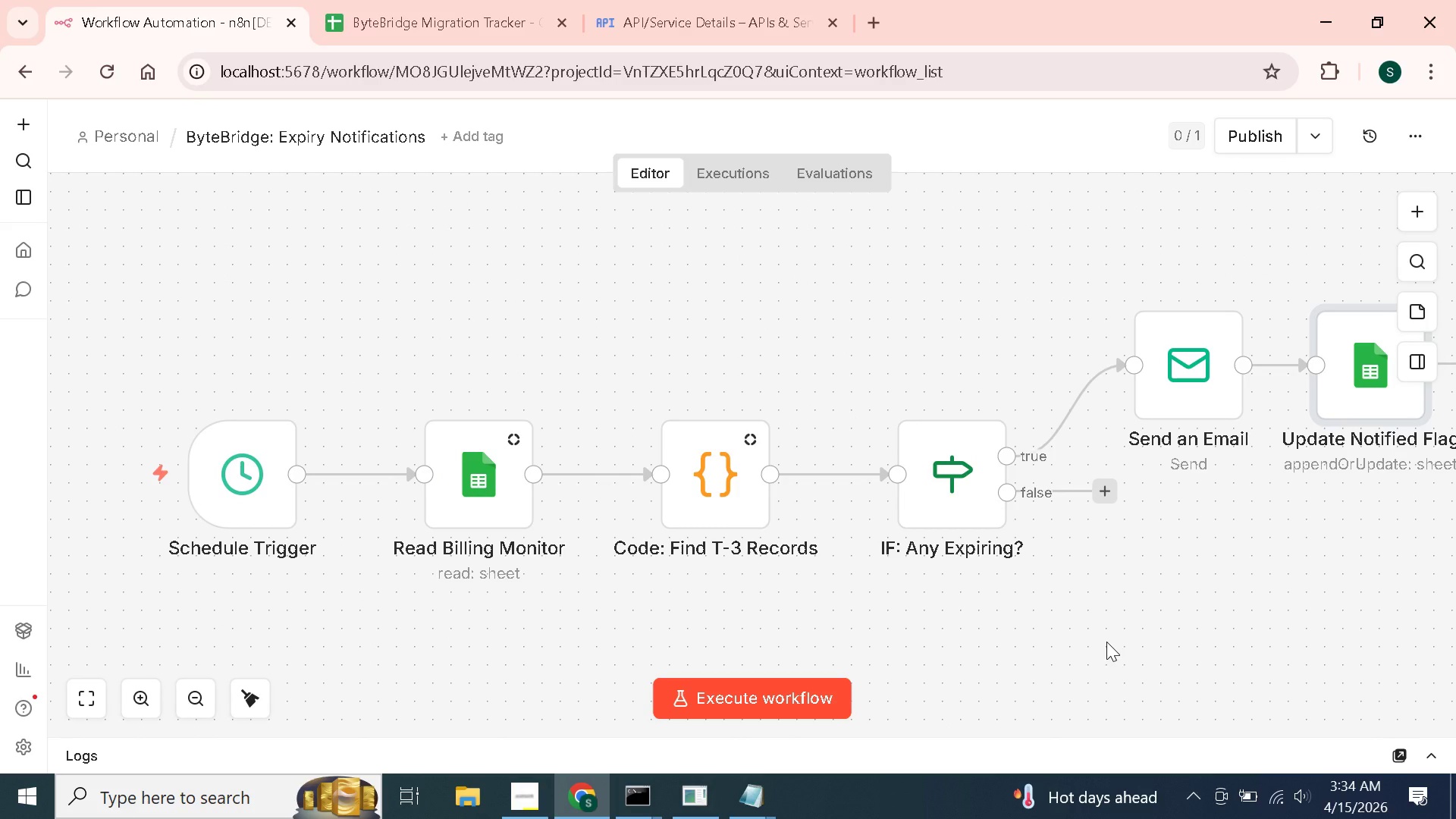 
mouse_move([810, 495])
 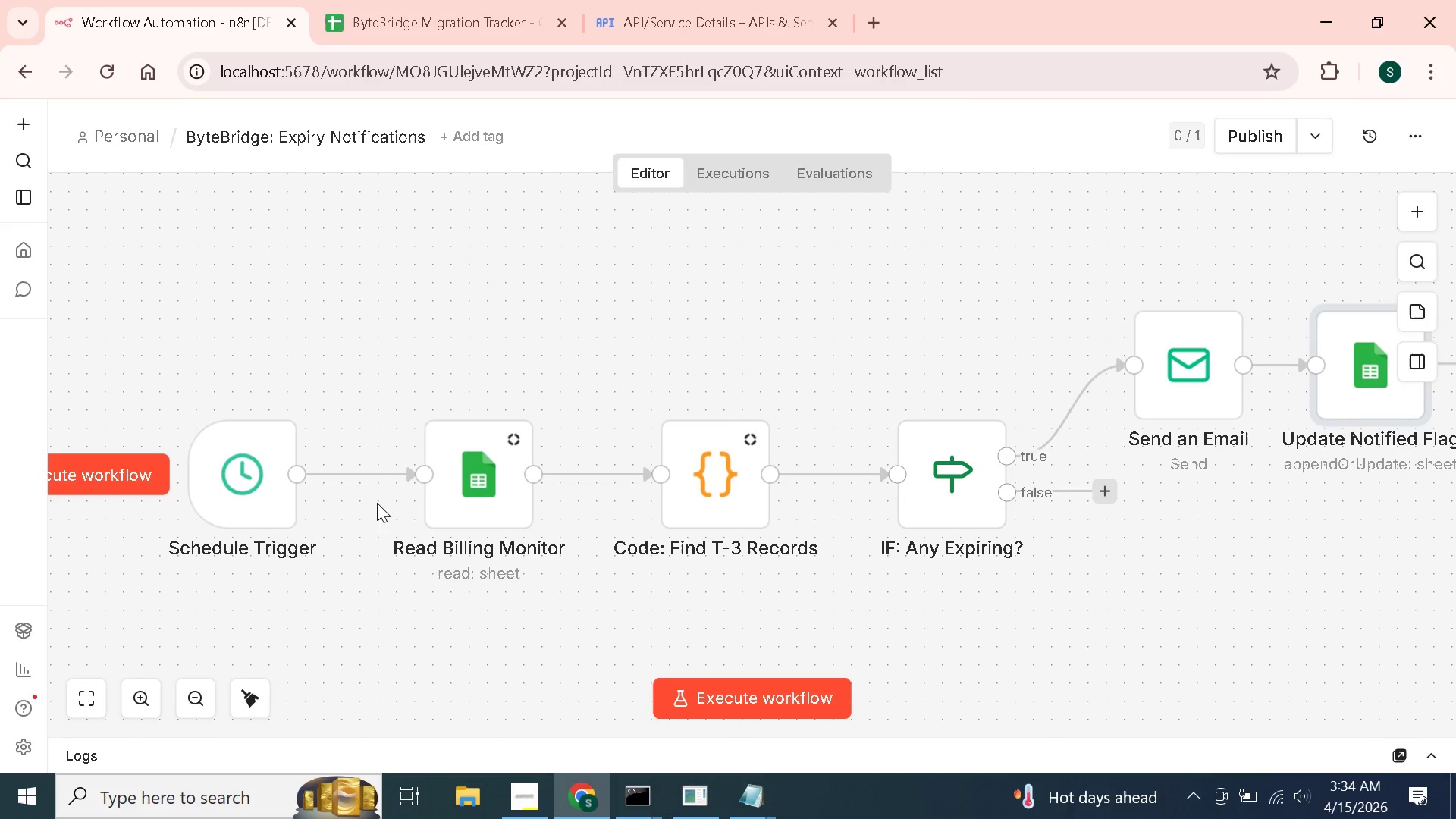 
mouse_move([539, 508])
 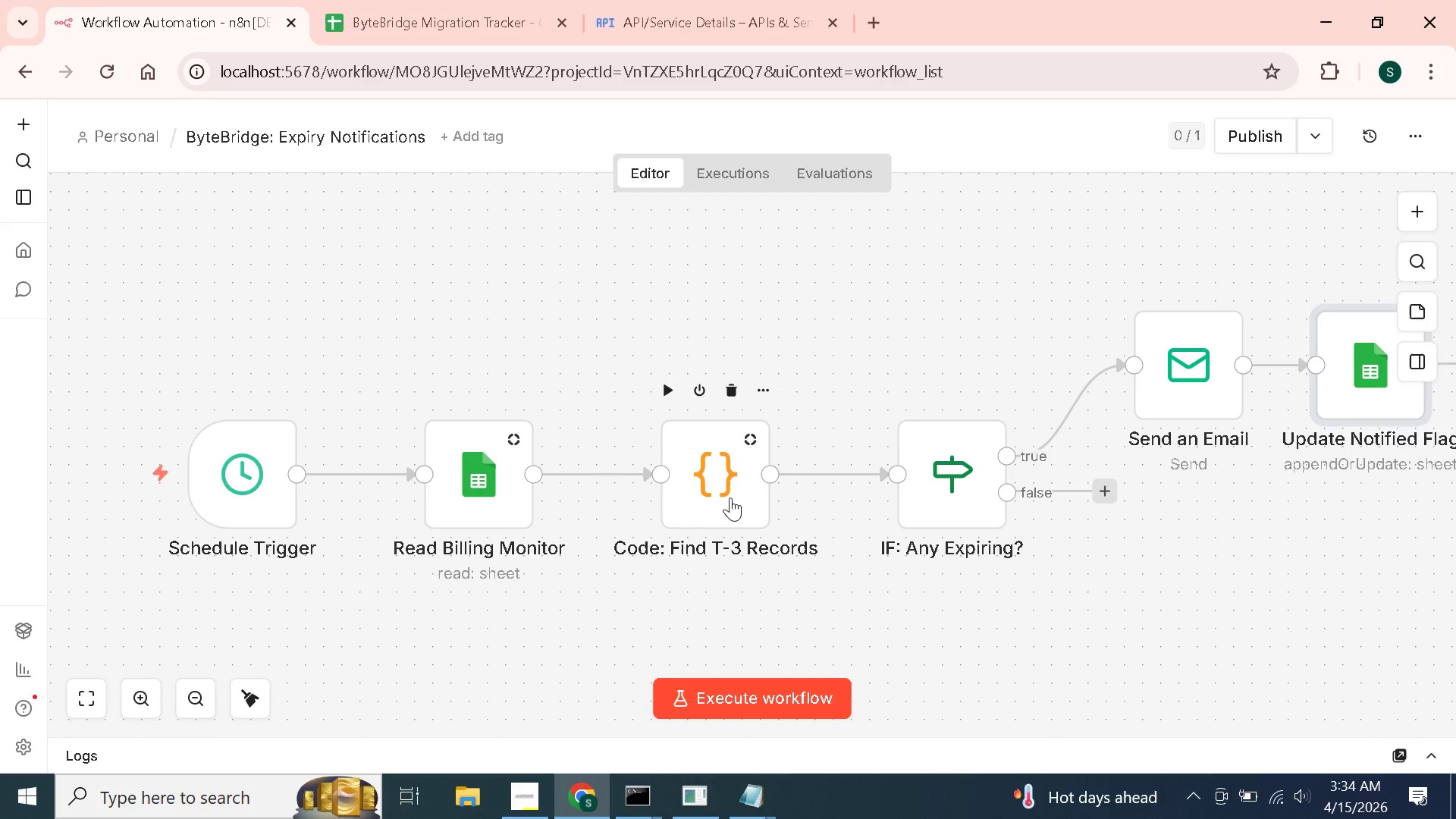 
double_click([730, 497])
 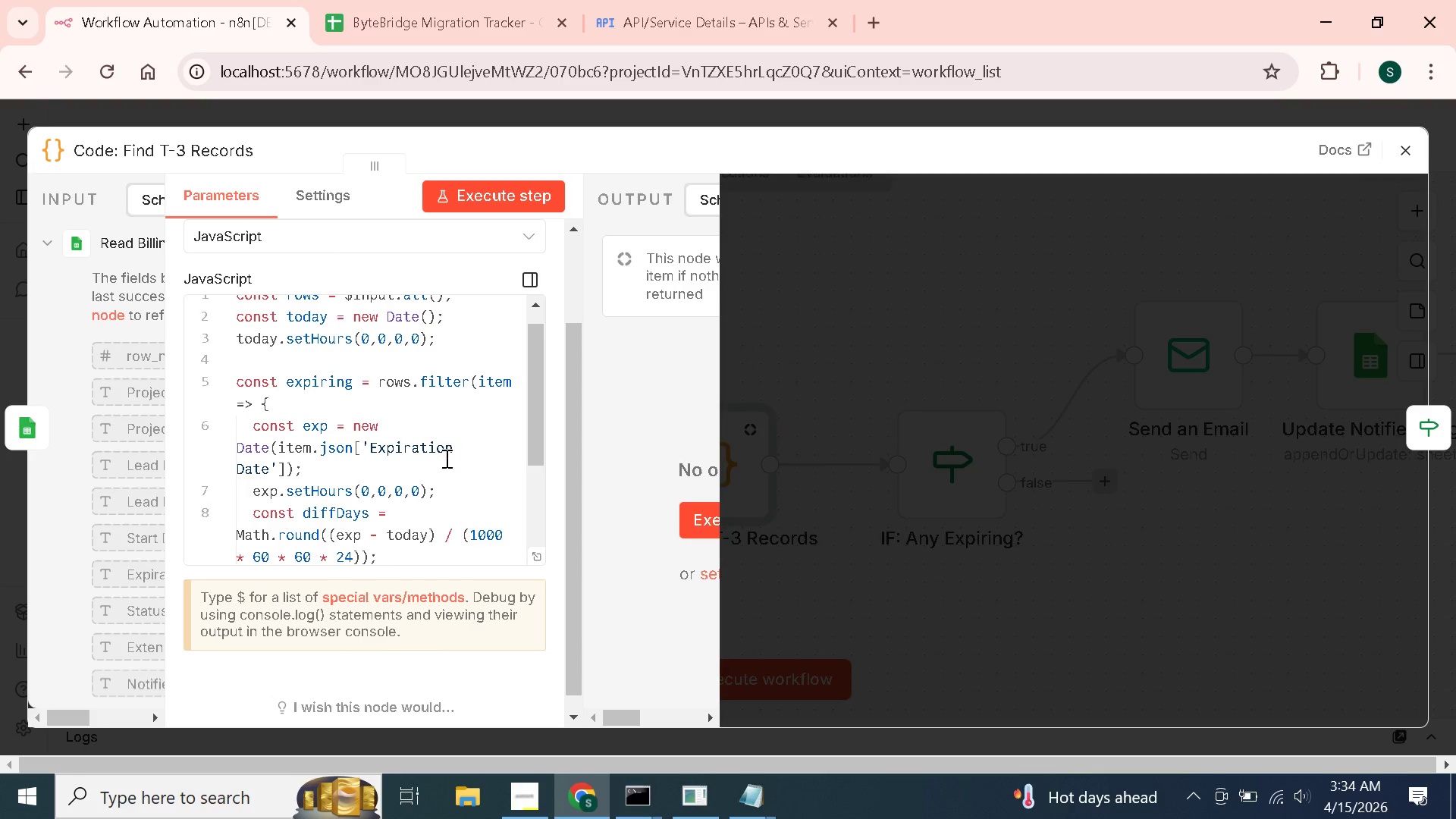 
wait(5.91)
 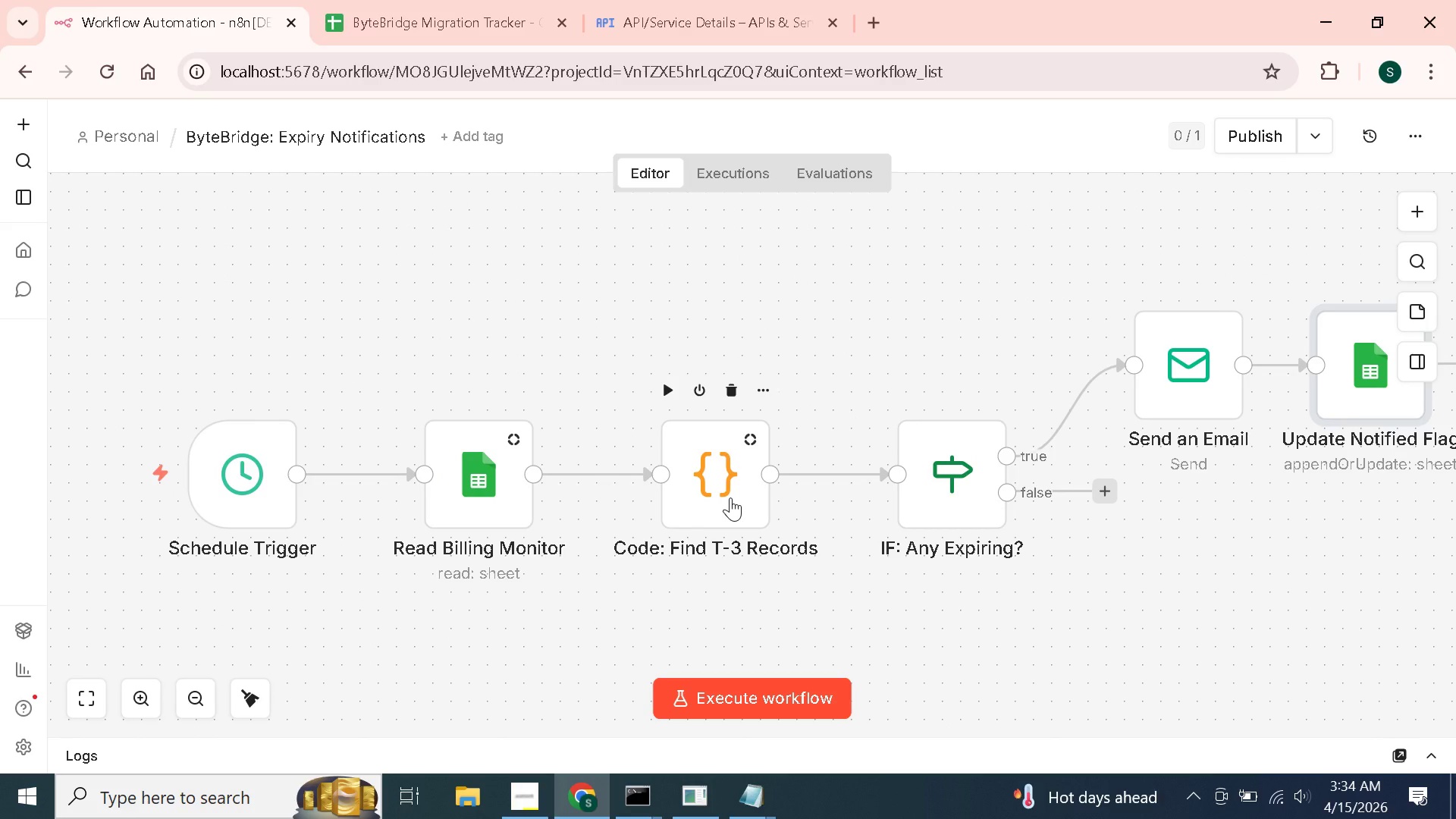 
left_click([1401, 148])
 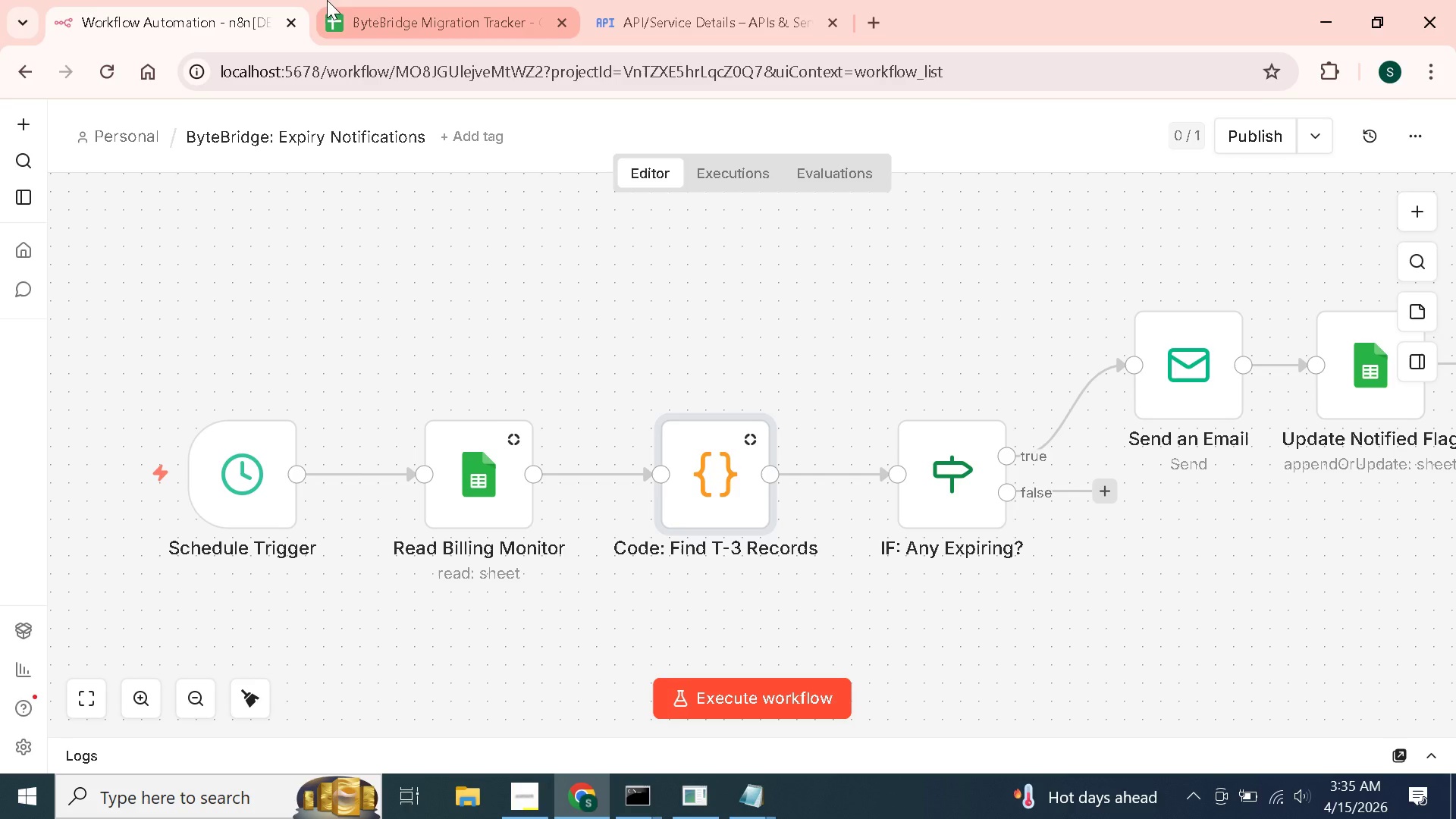 
left_click([381, 0])
 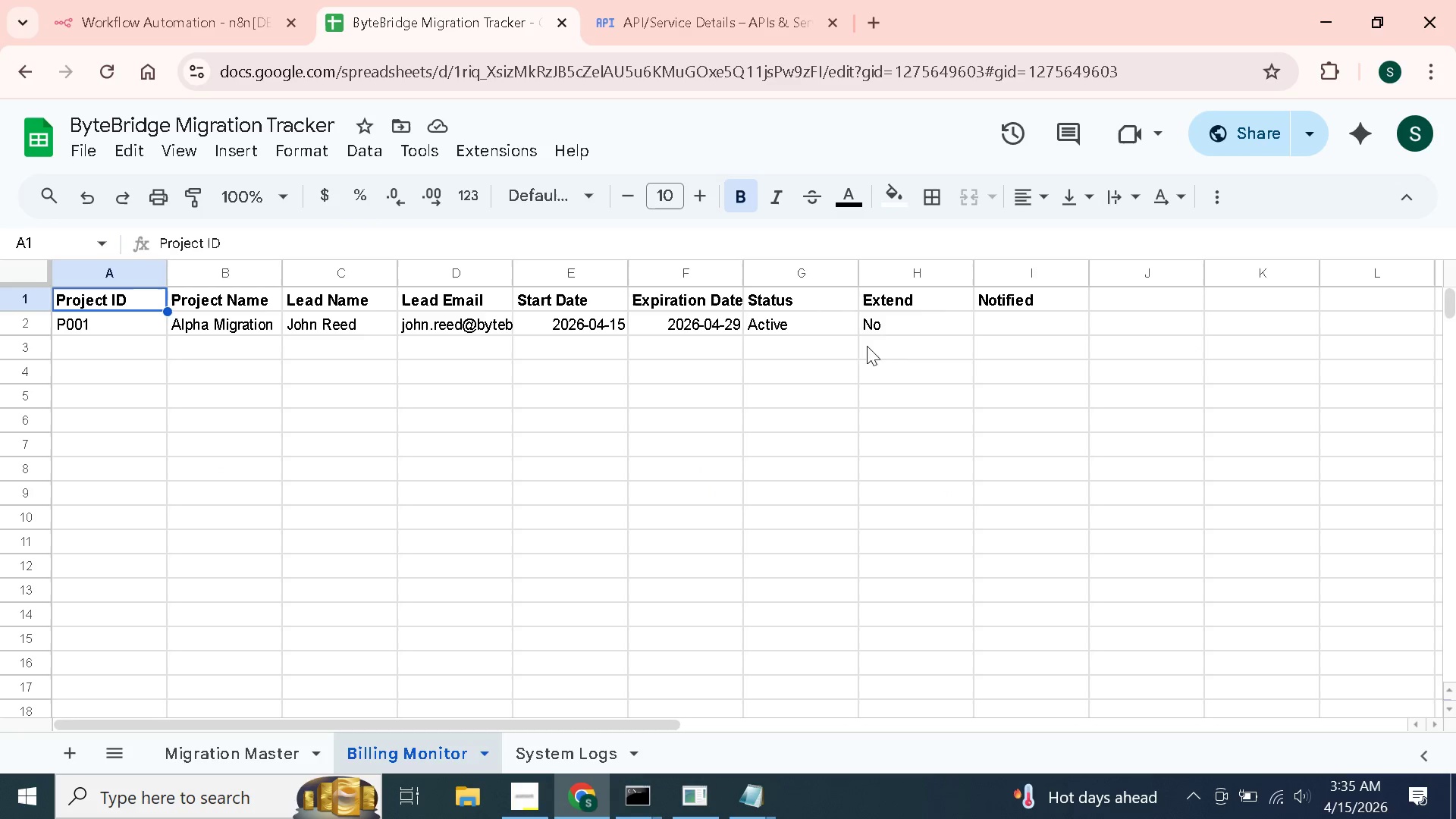 
left_click([731, 319])
 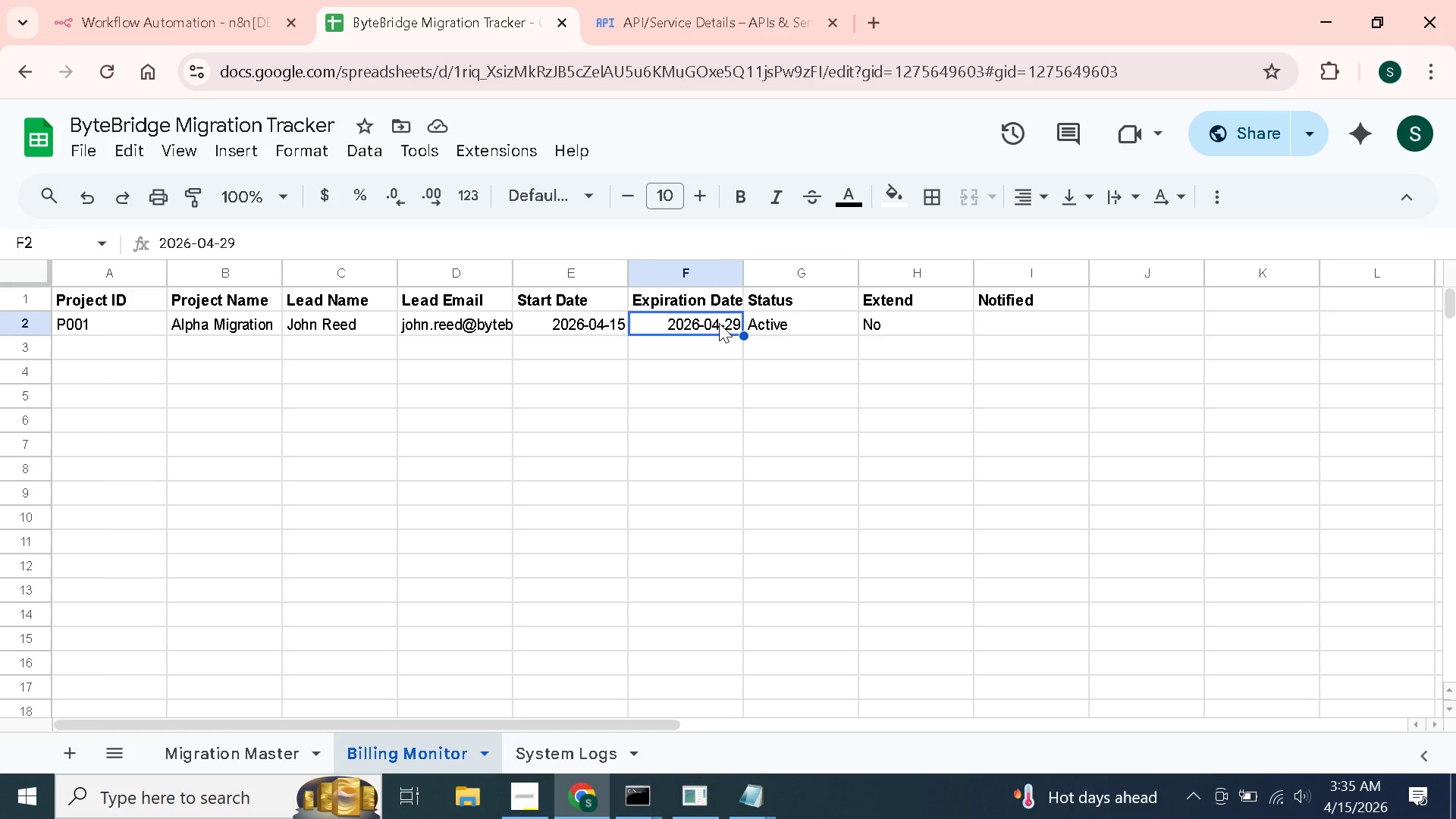 
double_click([719, 323])
 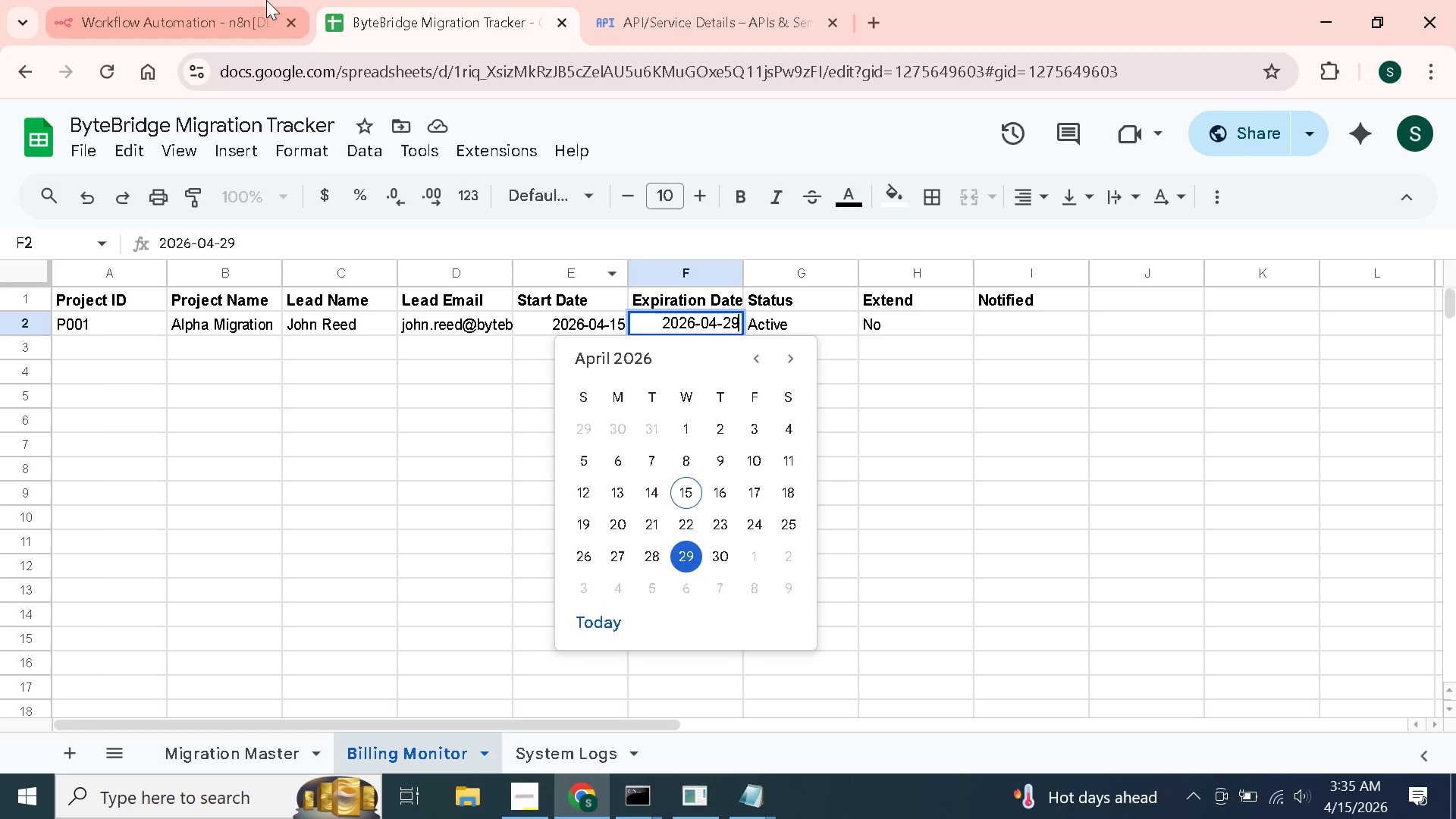 
left_click([168, 0])
 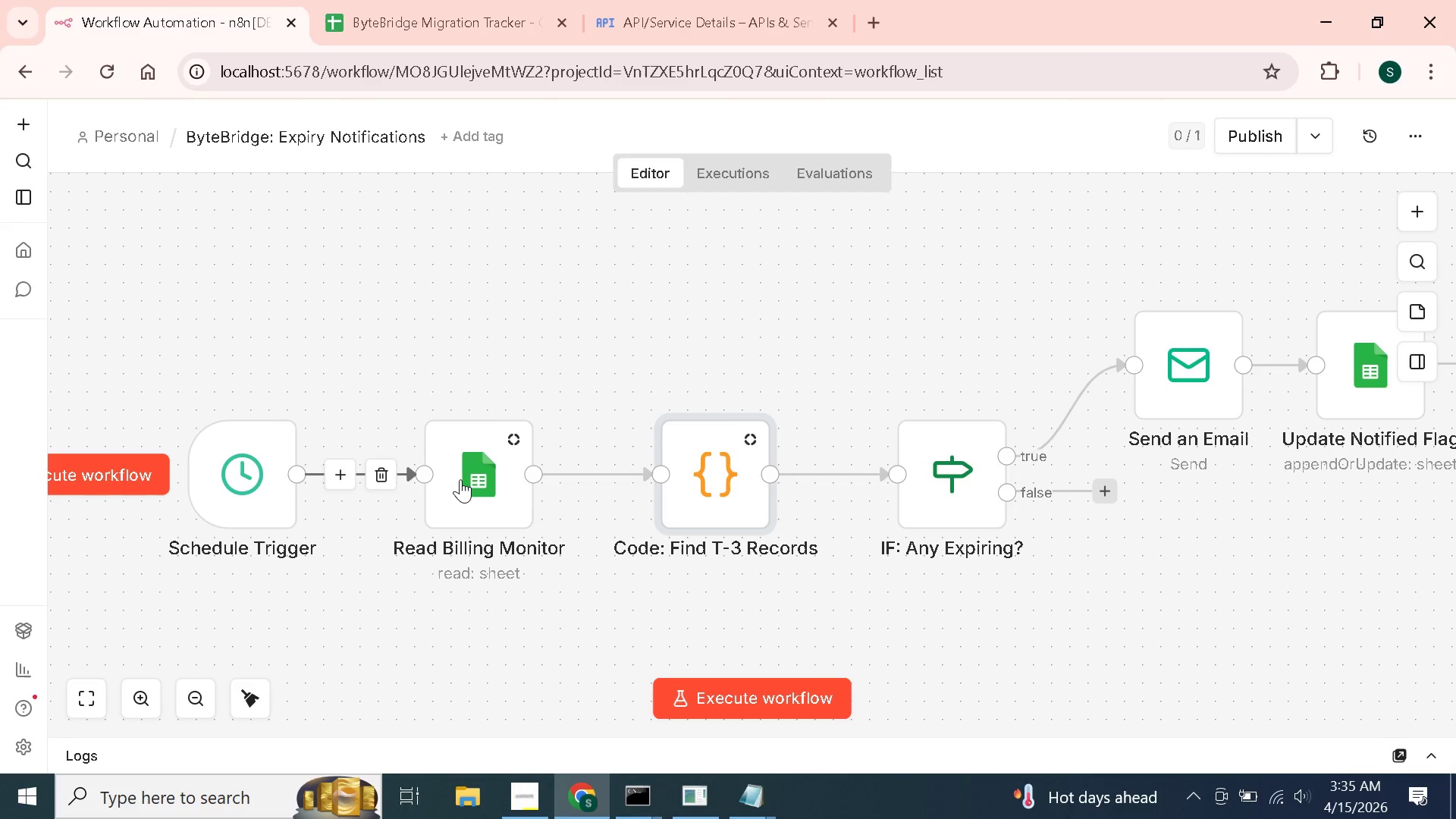 
left_click([463, 482])
 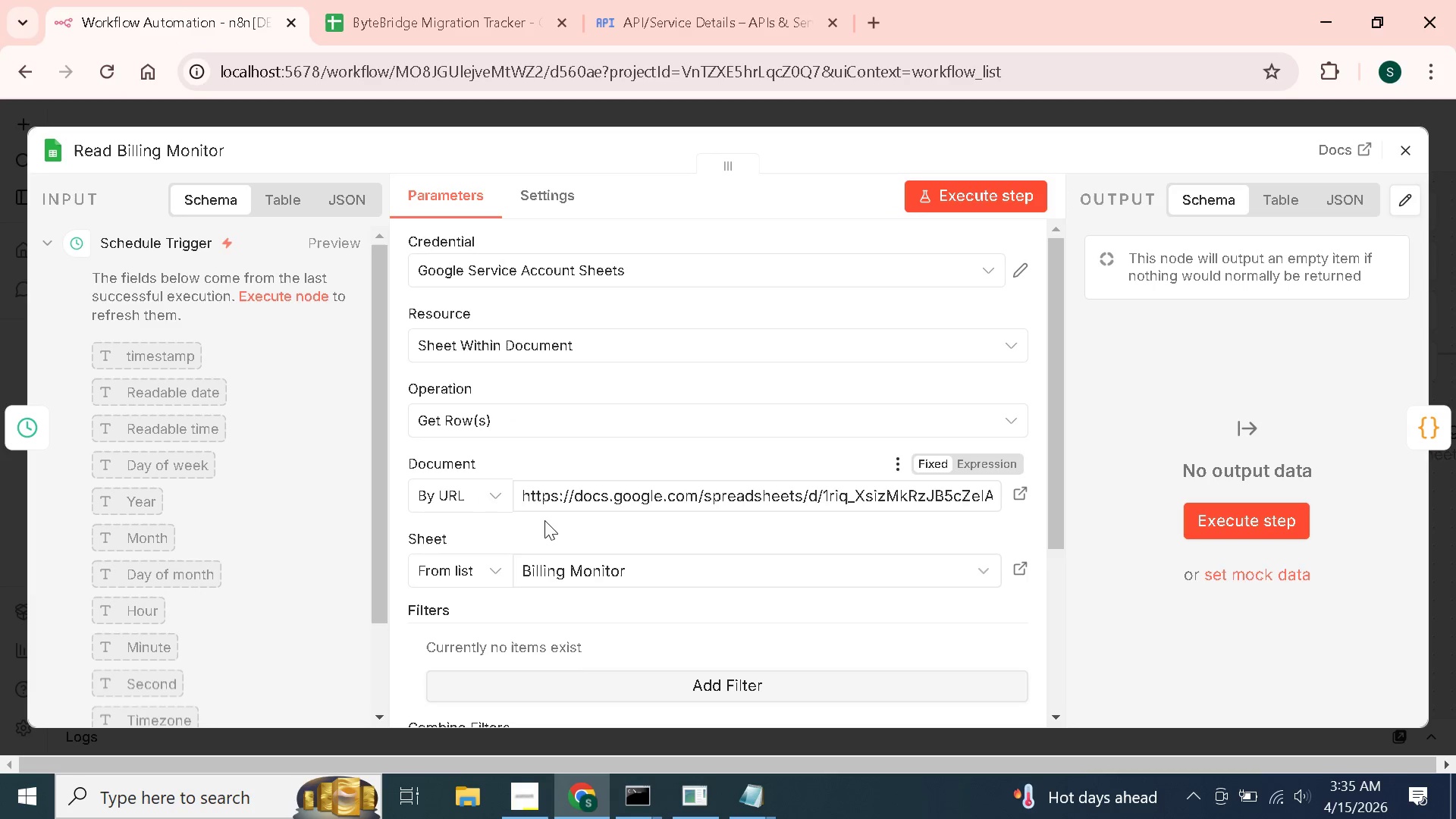 
left_click([439, 0])
 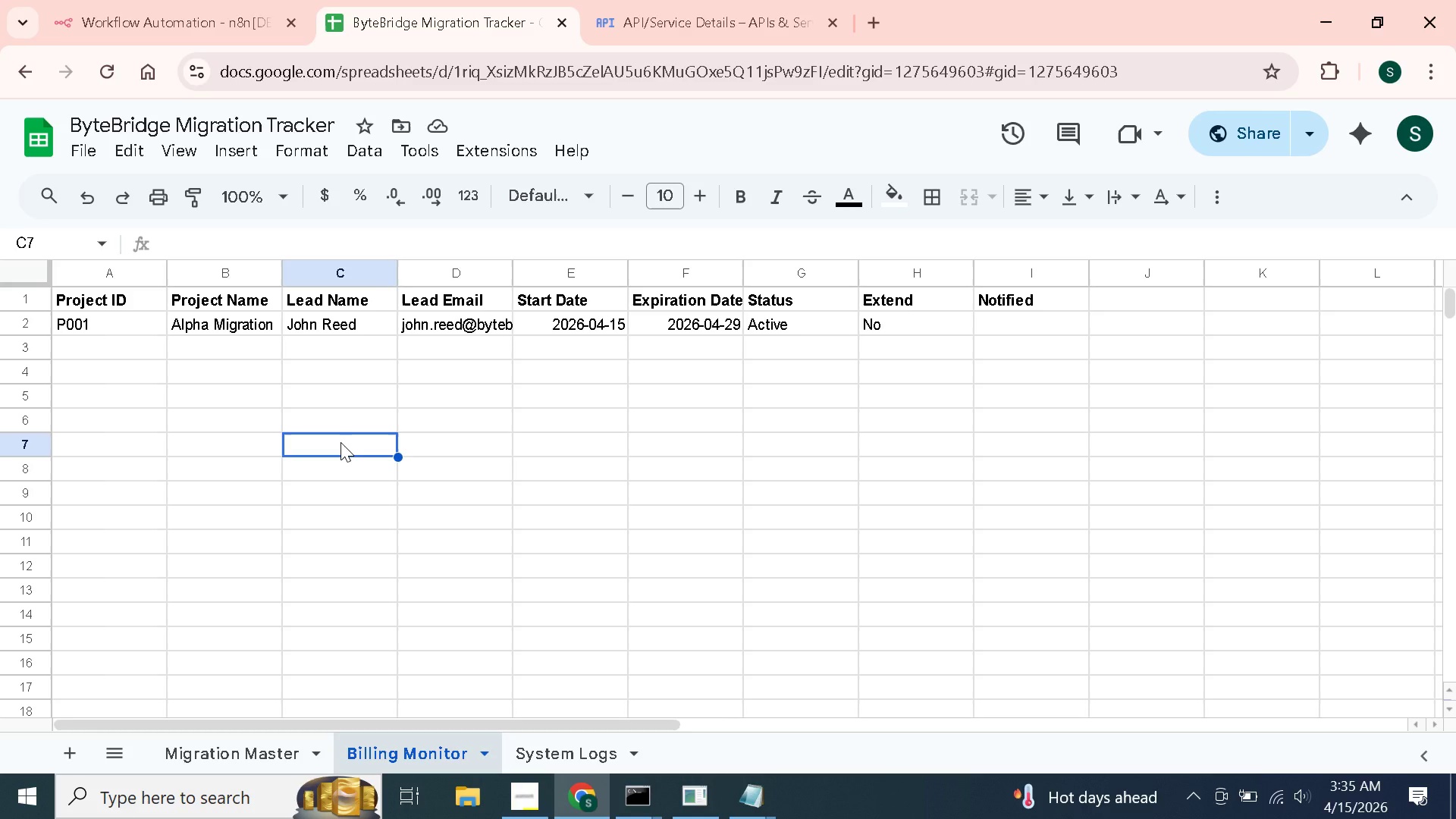 
wait(21.55)
 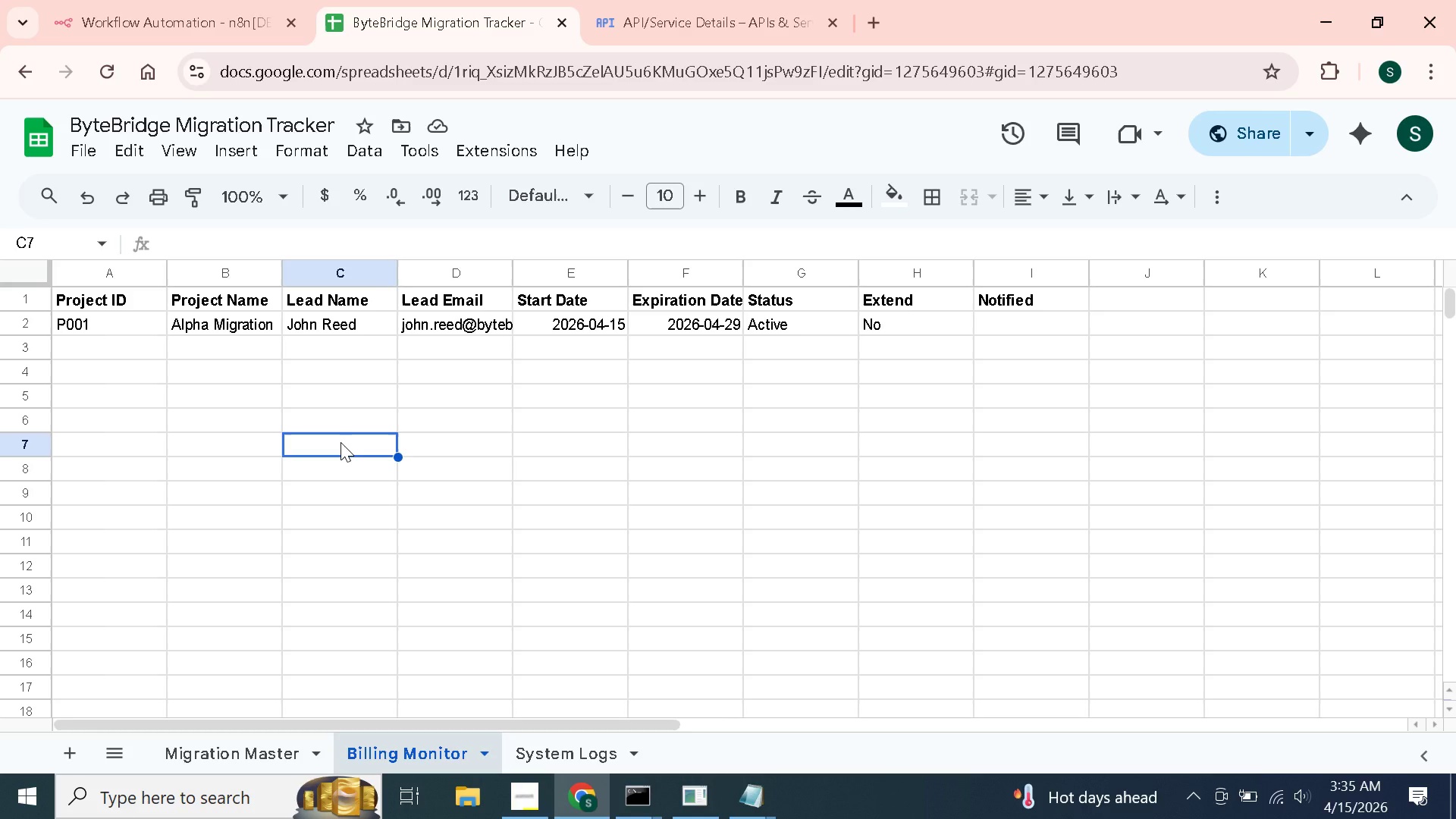 
left_click([129, 354])
 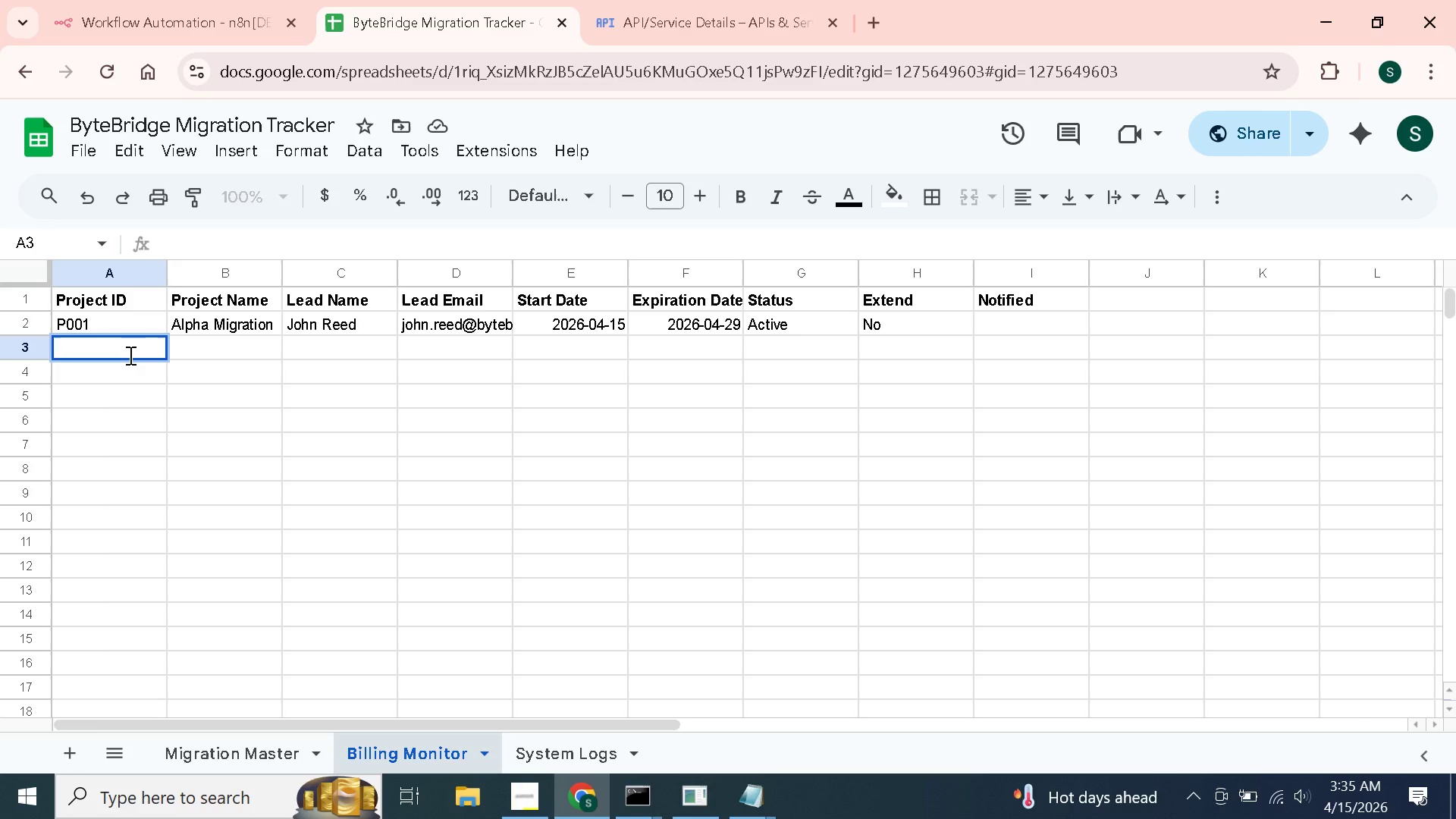 
type(p)
key(Backspace)
type(P002)
 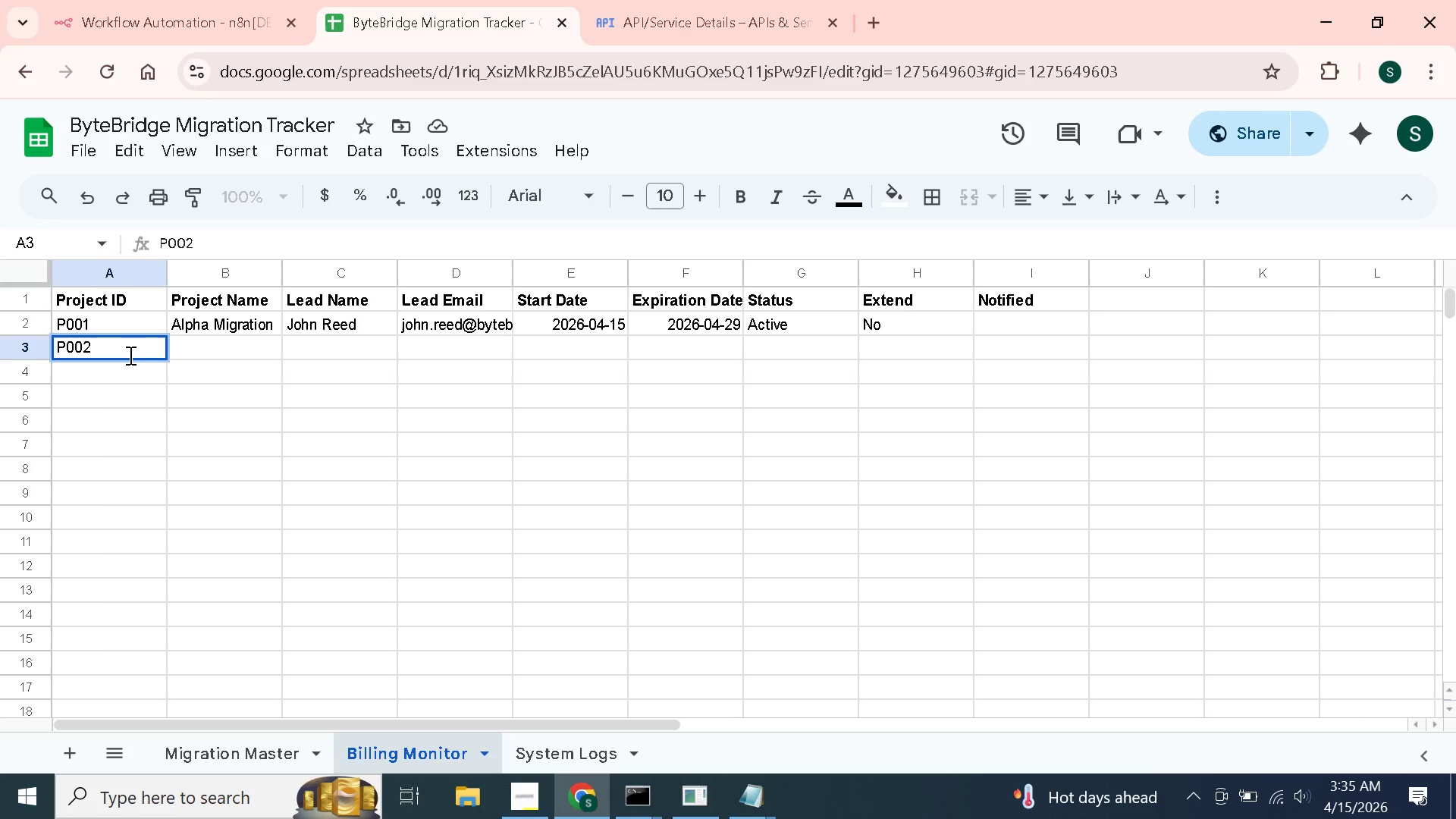 
key(Enter)
 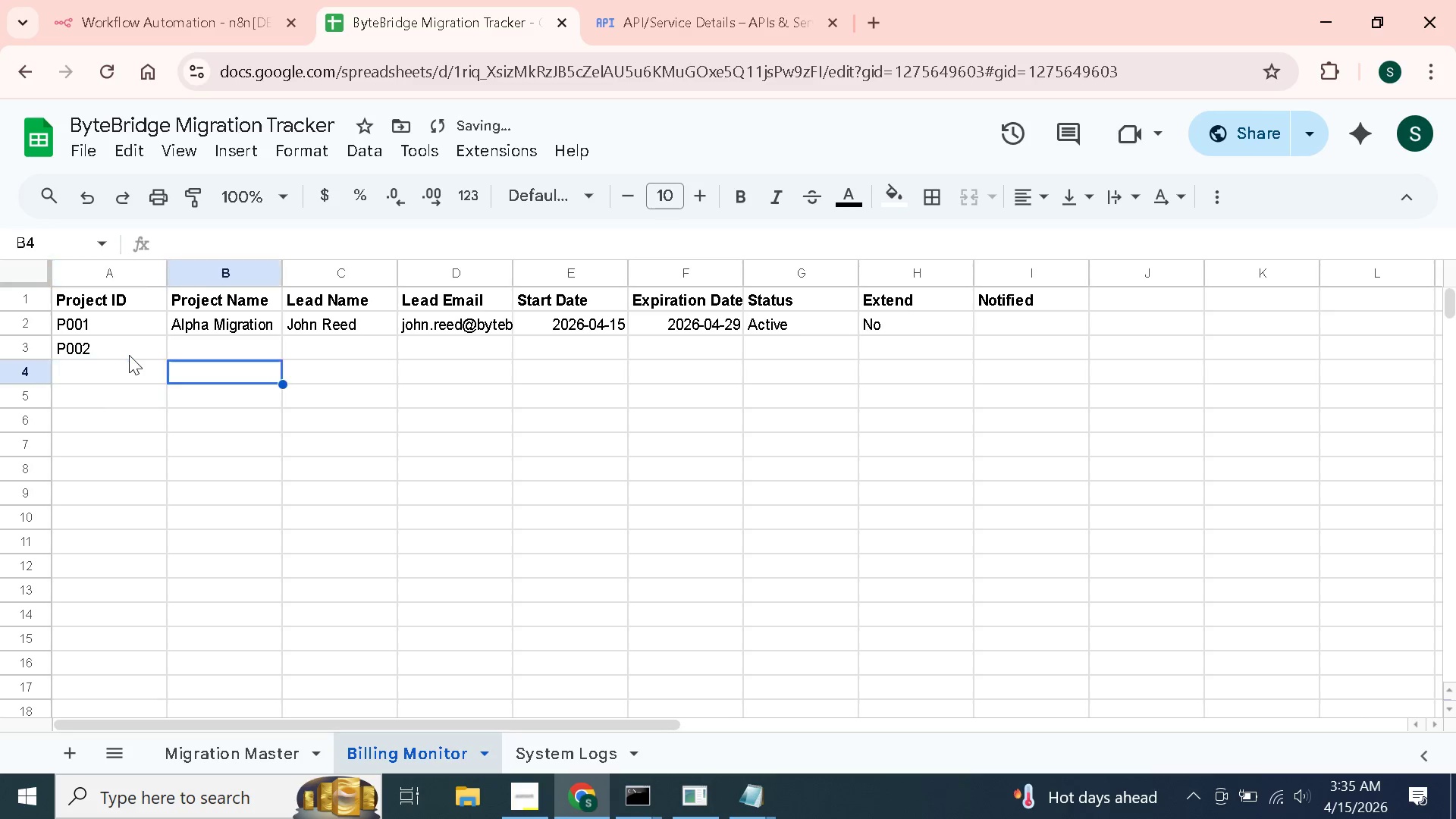 
key(ArrowRight)
 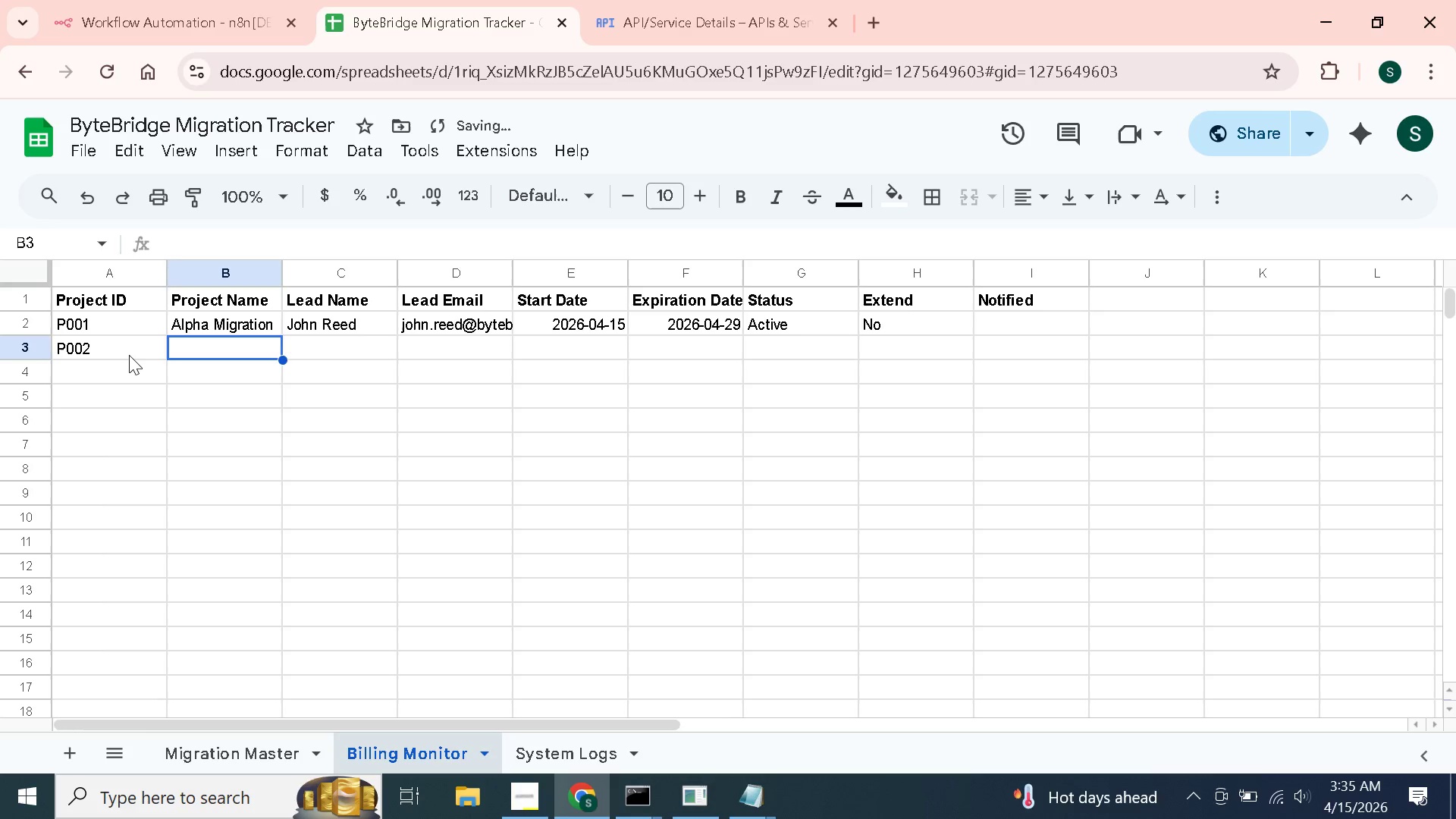 
key(ArrowUp)
 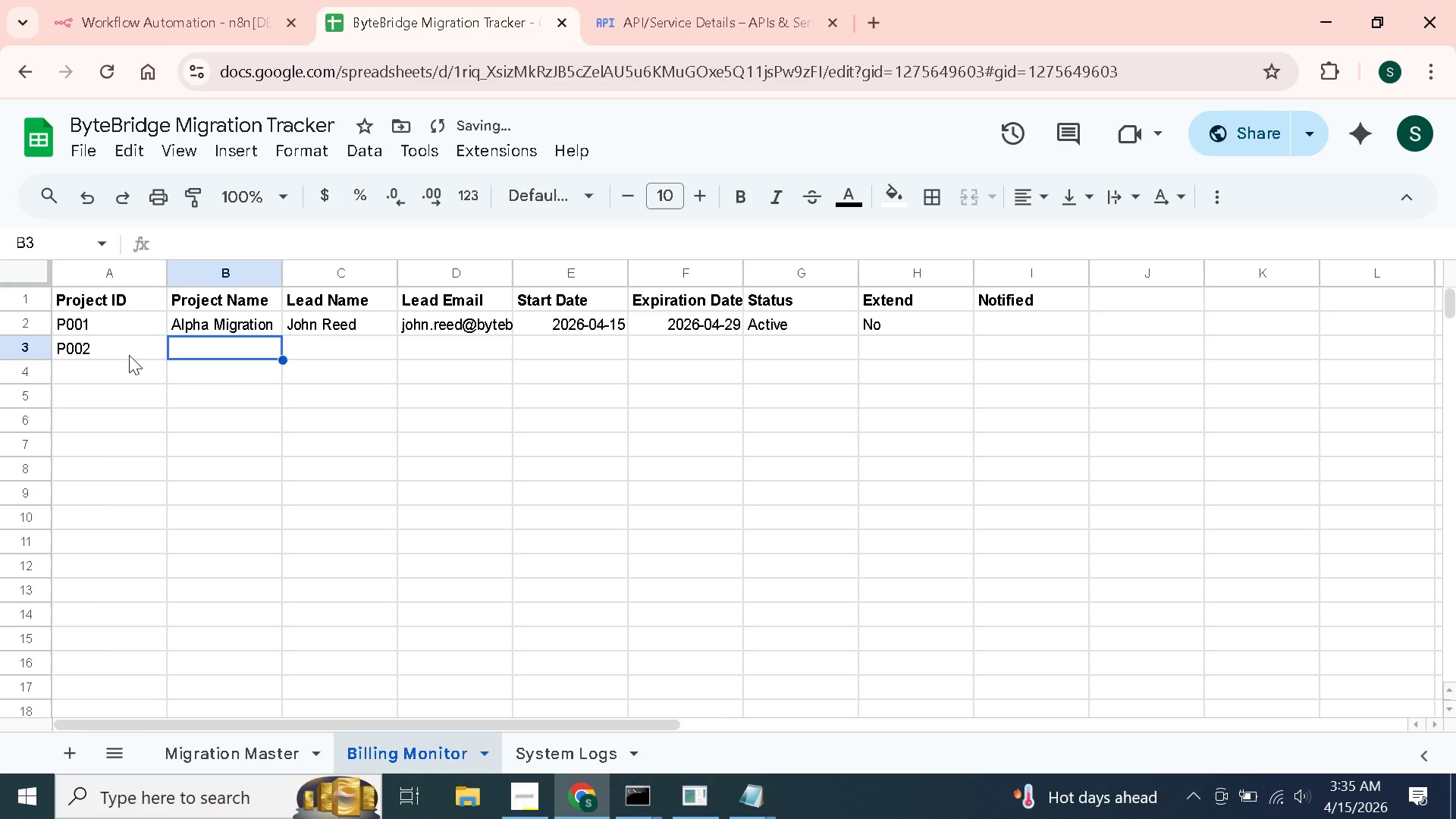 
key(Enter)
 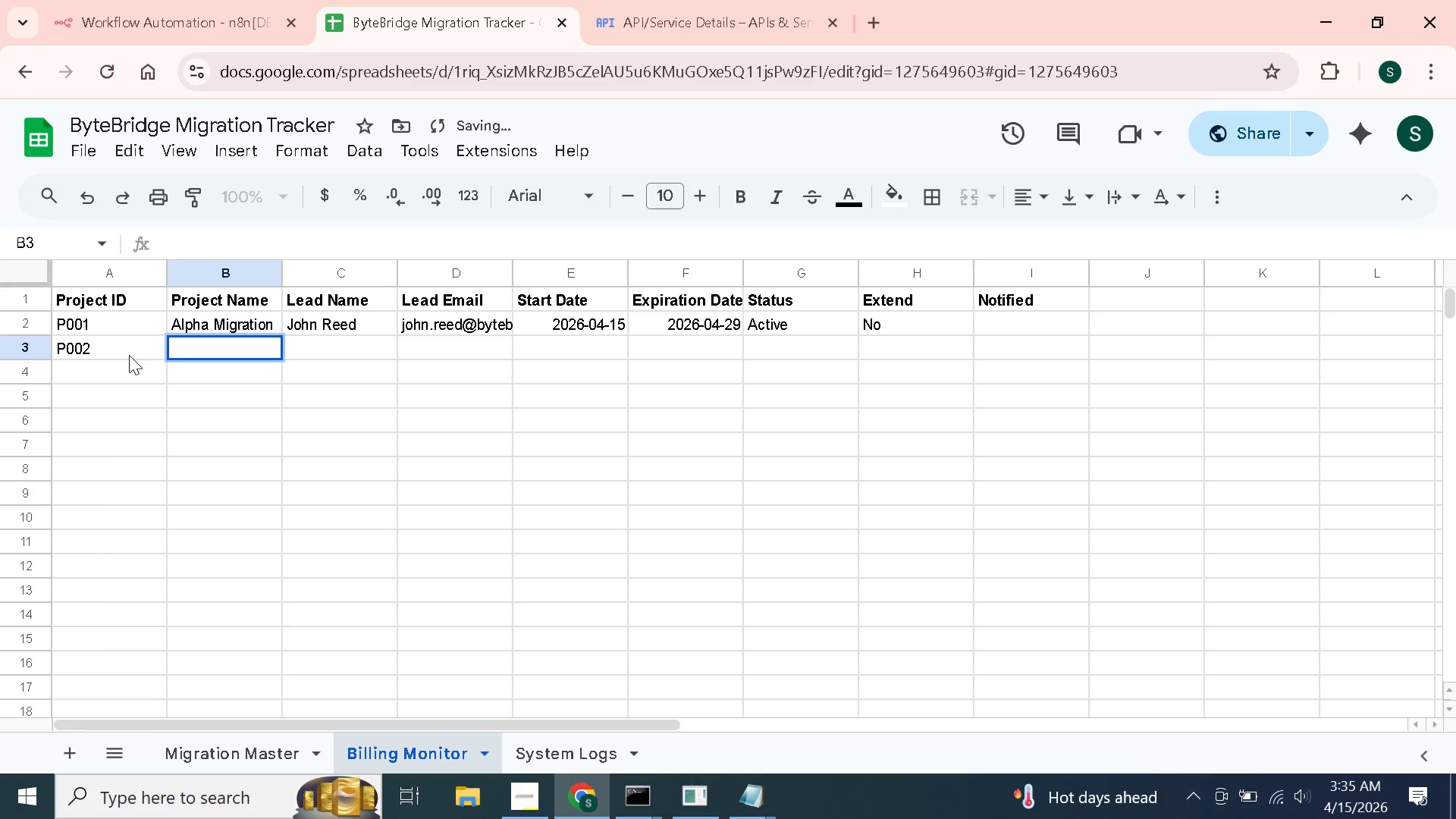 
hold_key(key=ShiftLeft, duration=0.5)
 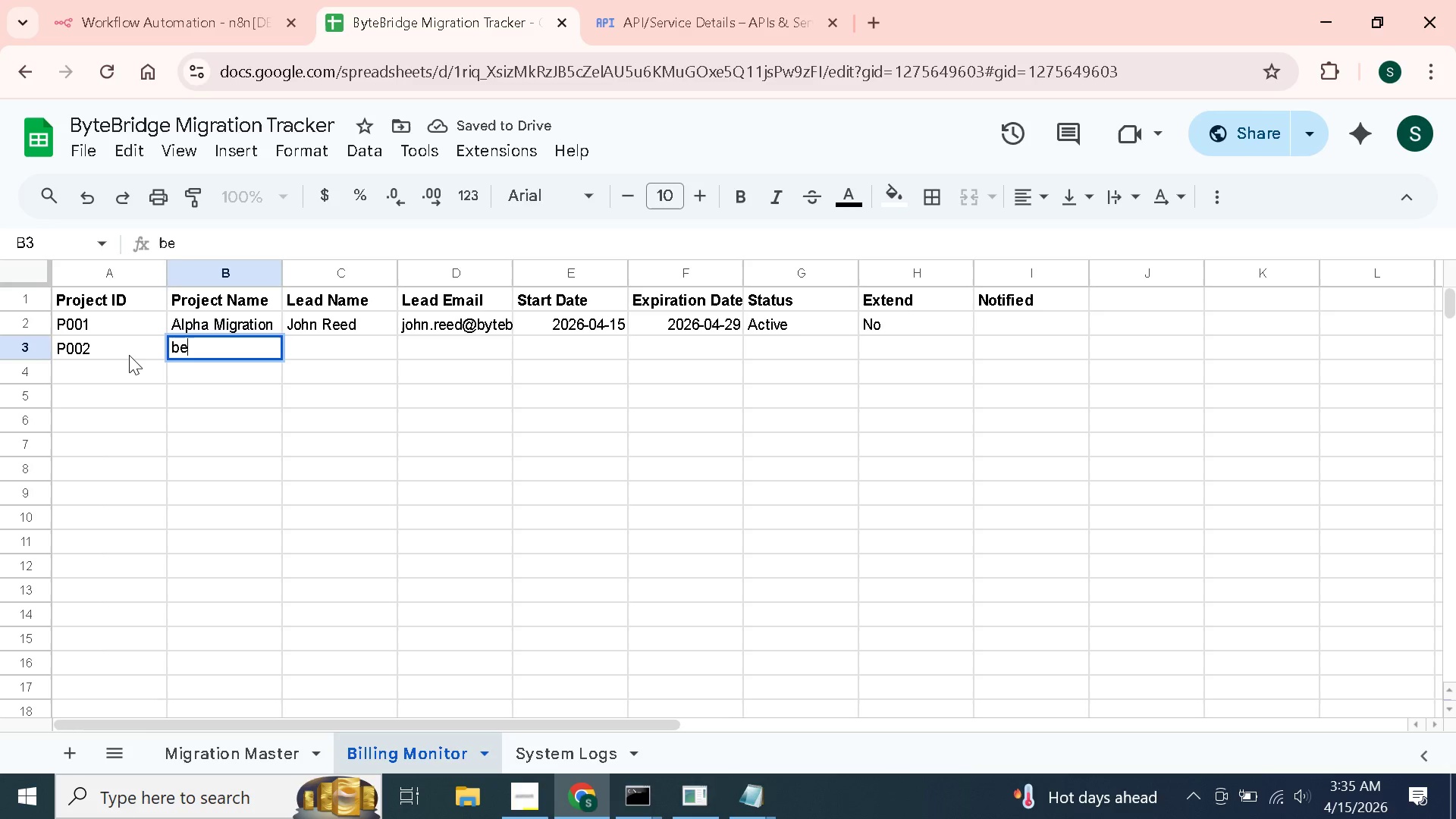 
type(beta )
 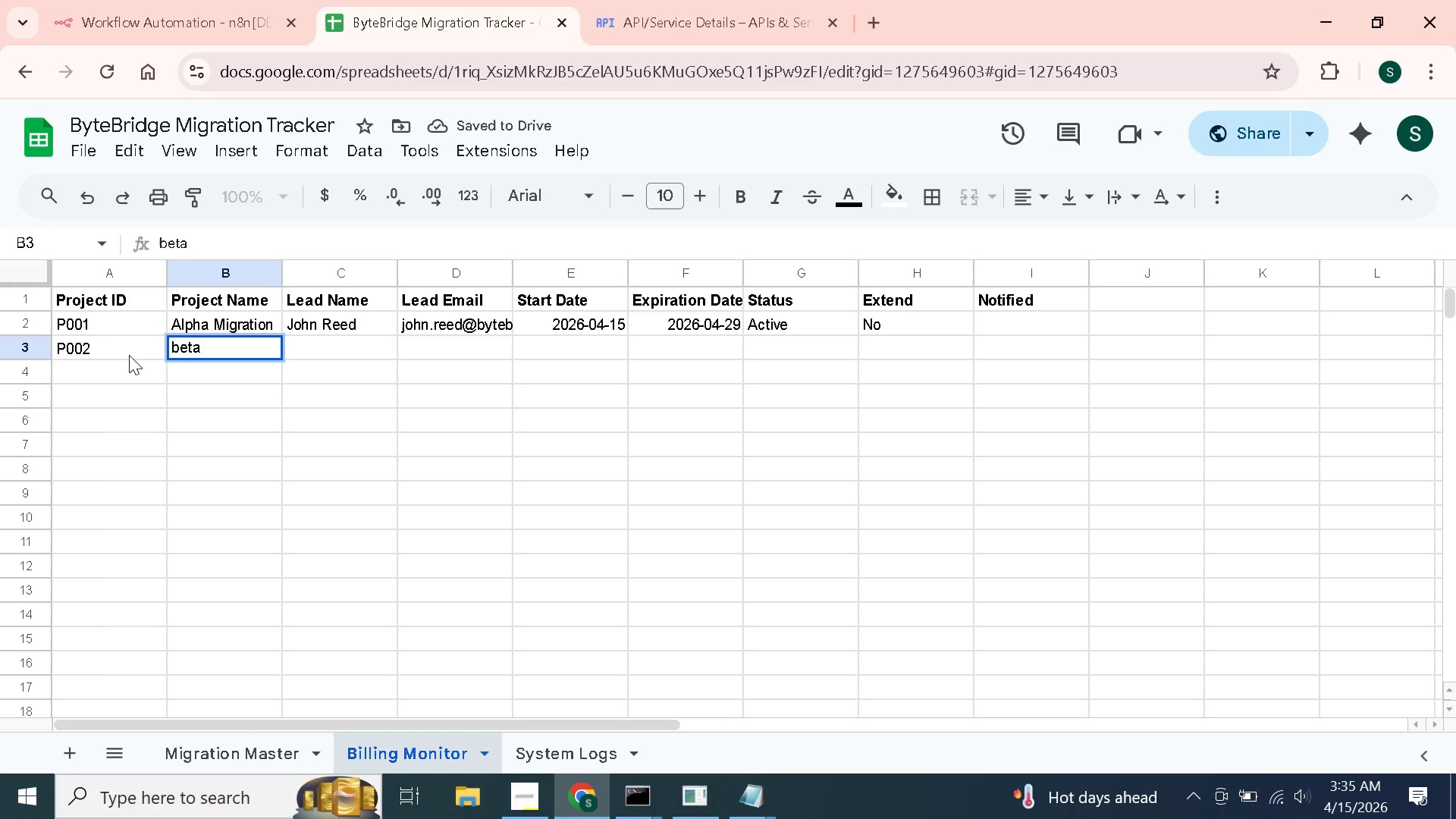 
key(ArrowLeft)
 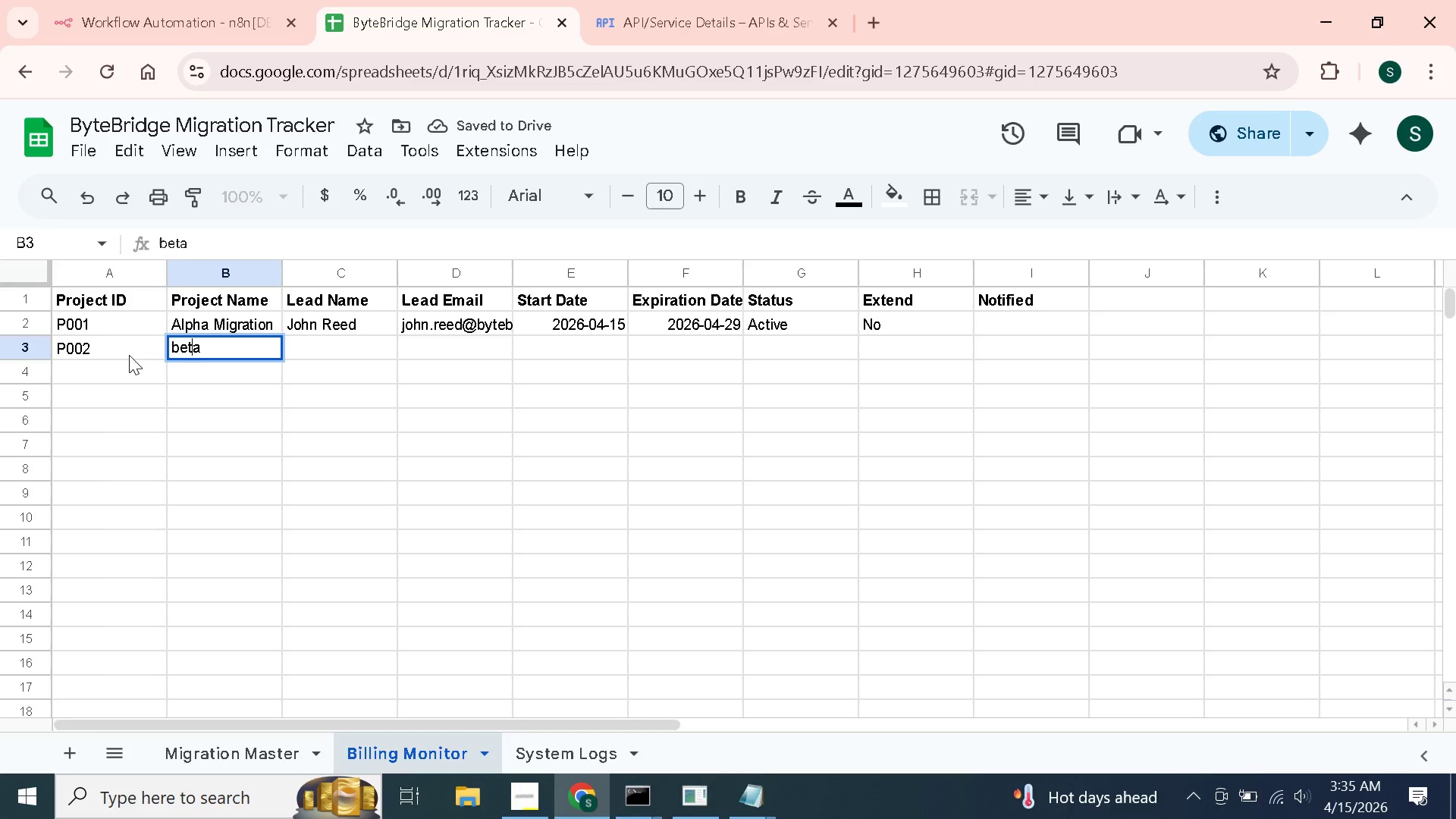 
key(ArrowLeft)
 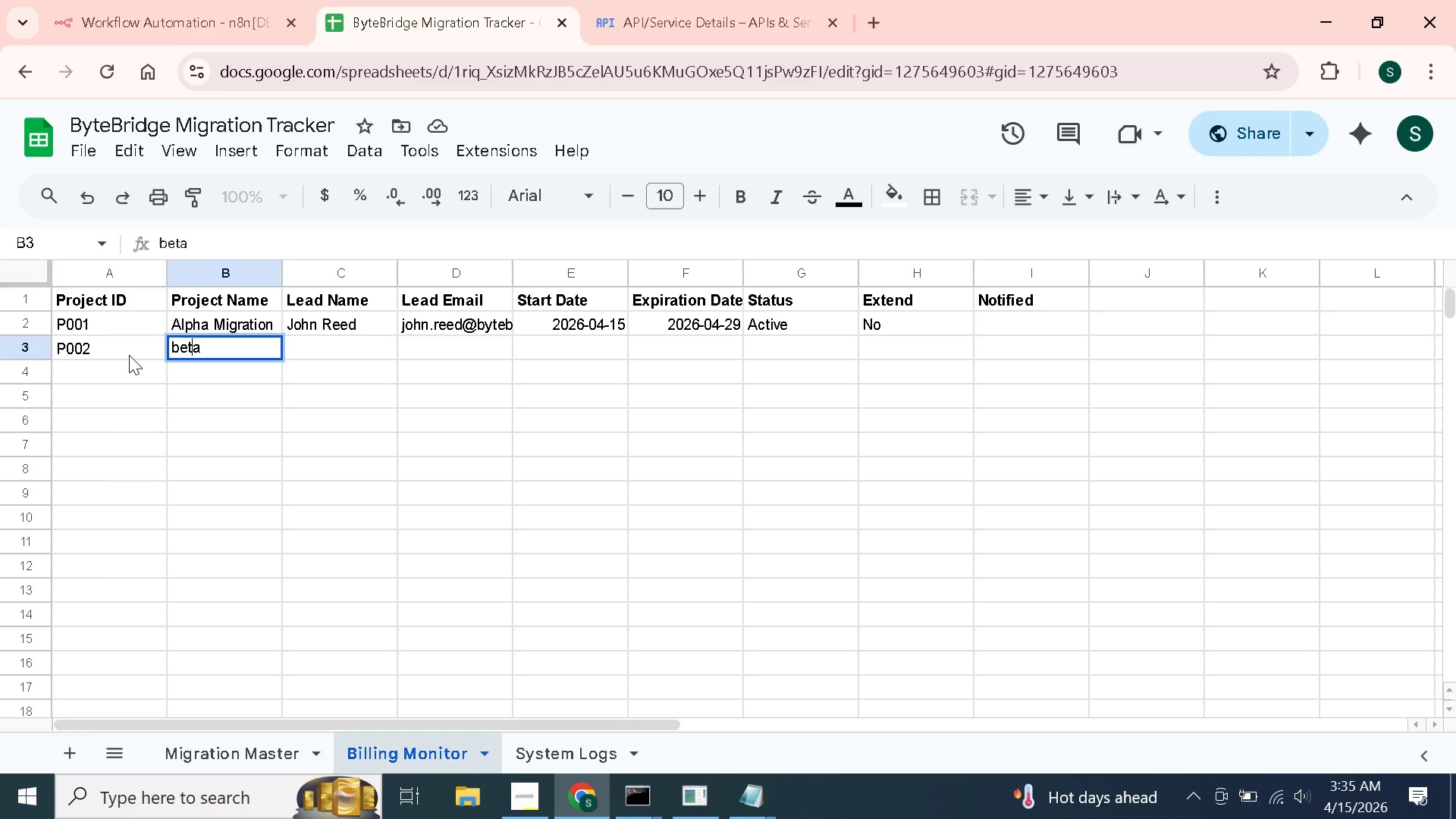 
key(ArrowLeft)
 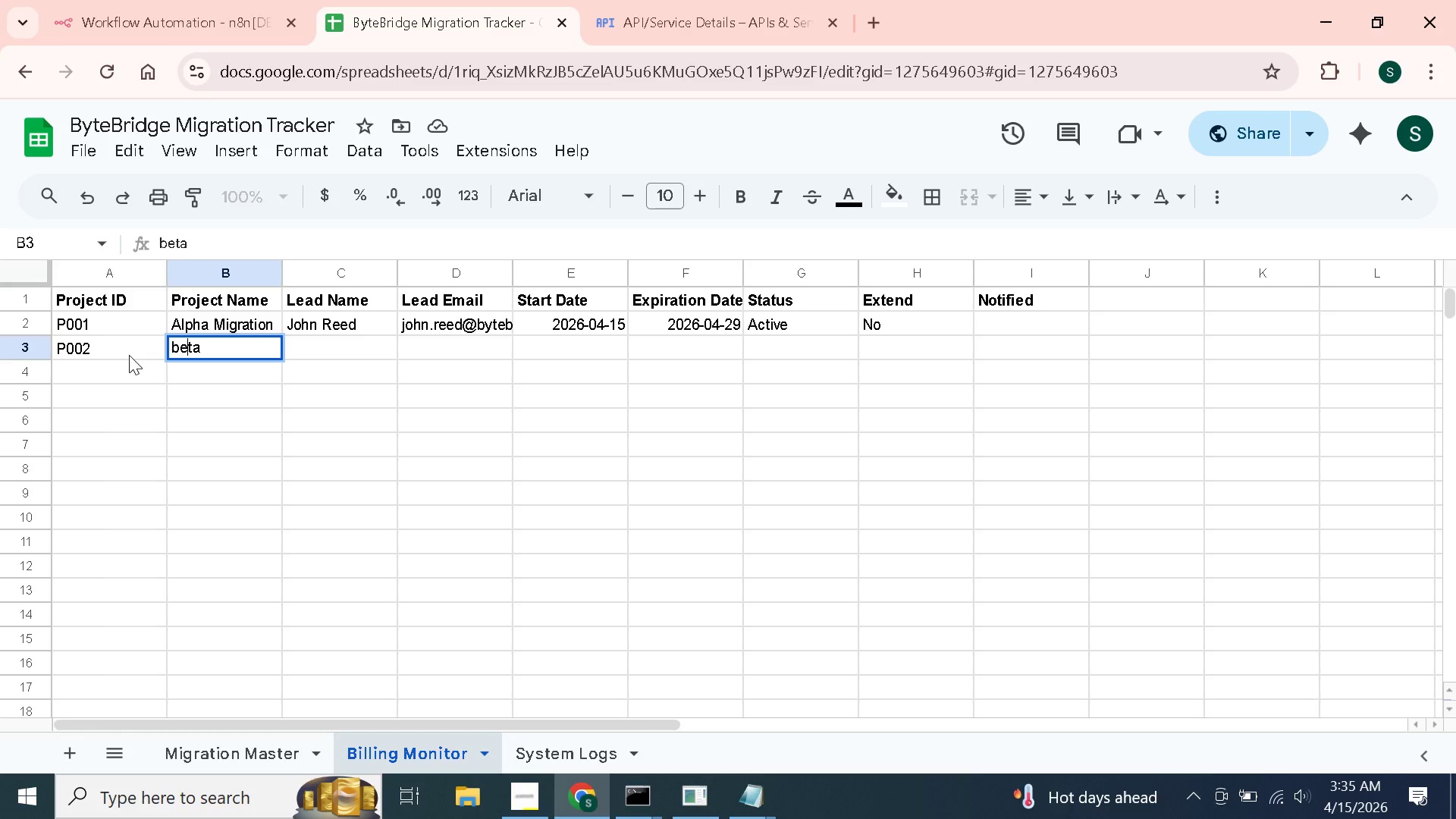 
key(ArrowLeft)
 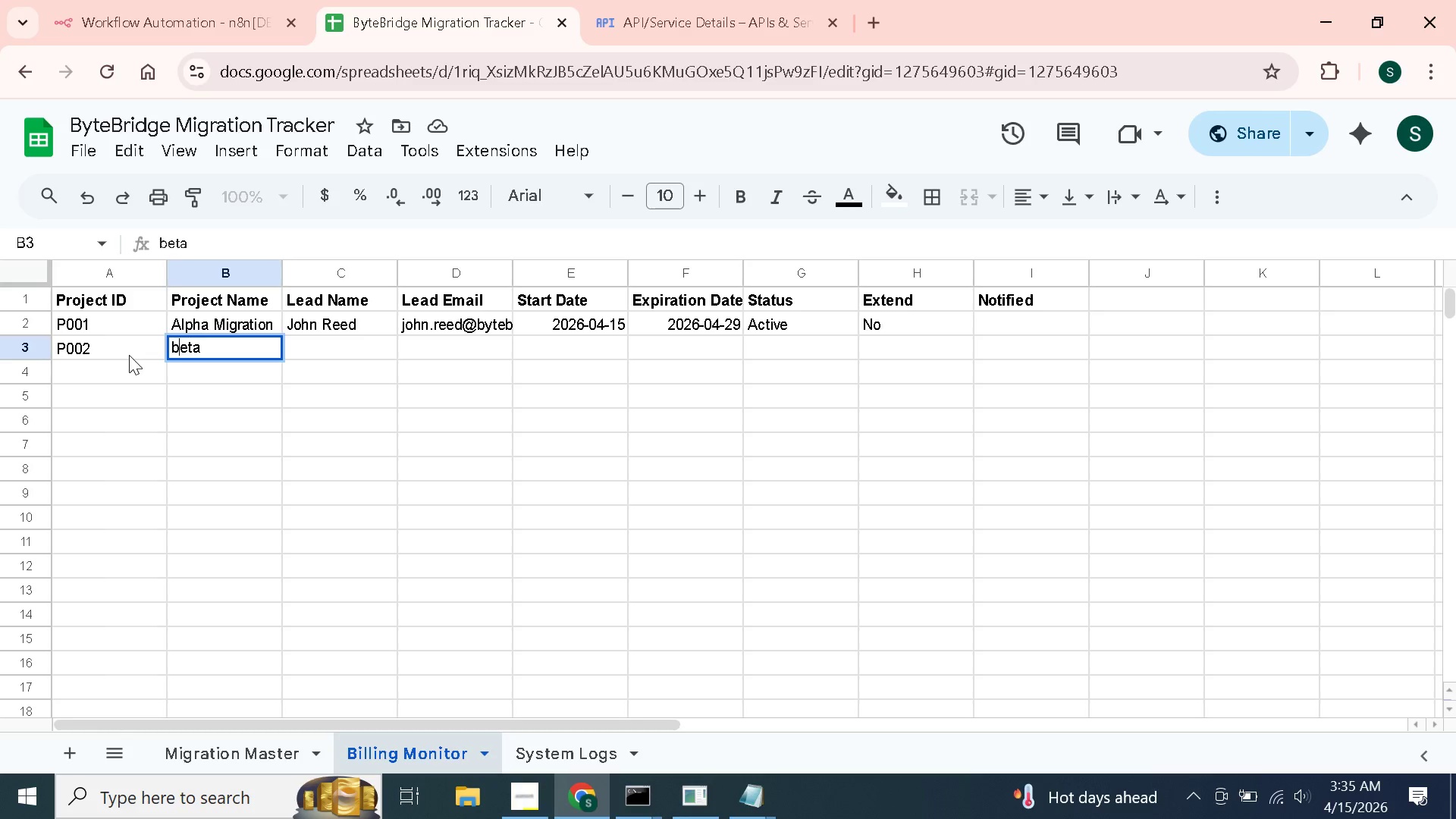 
key(Backspace)
 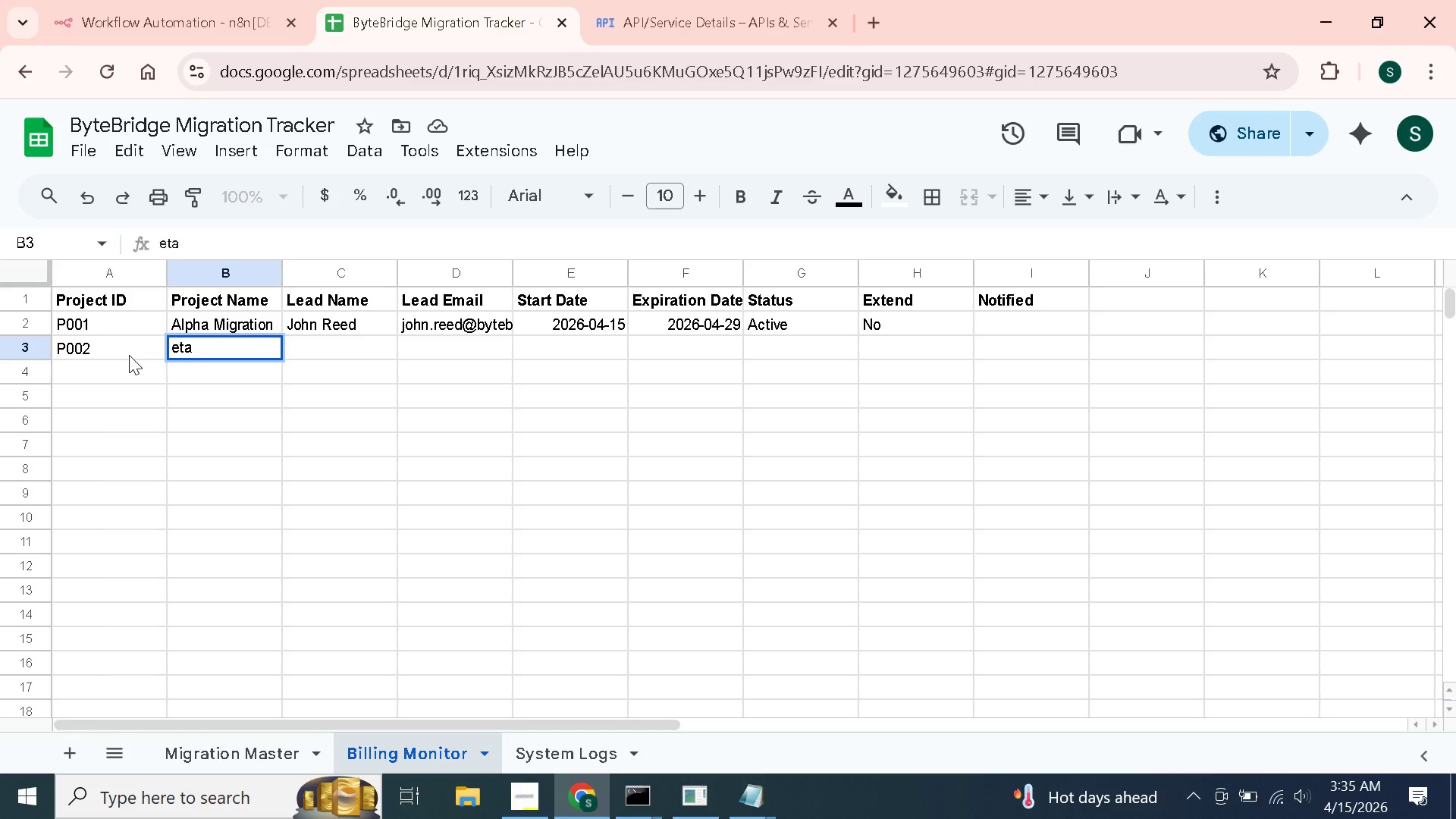 
key(Shift+B)
 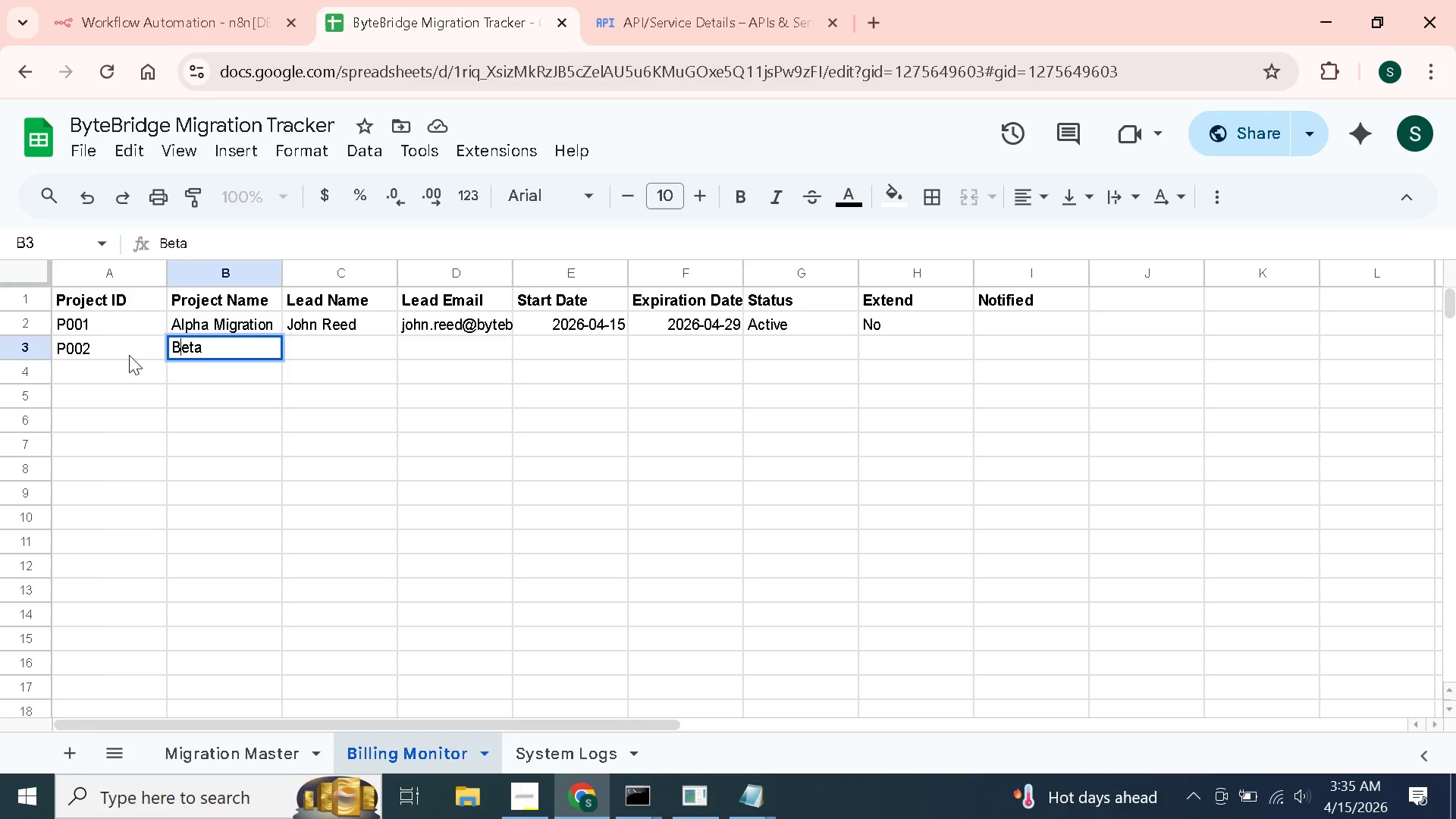 
key(ArrowRight)
 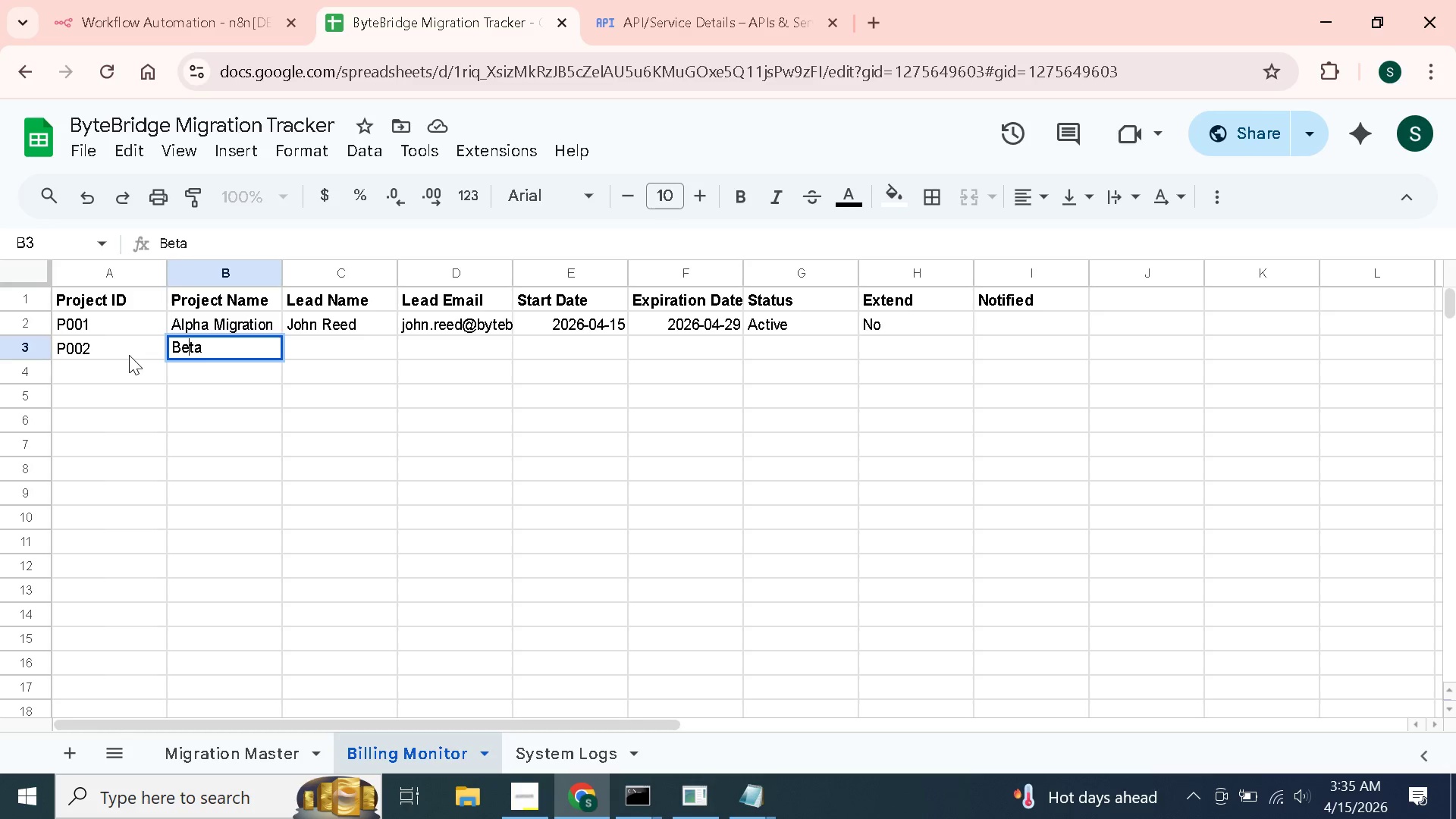 
key(ArrowRight)
 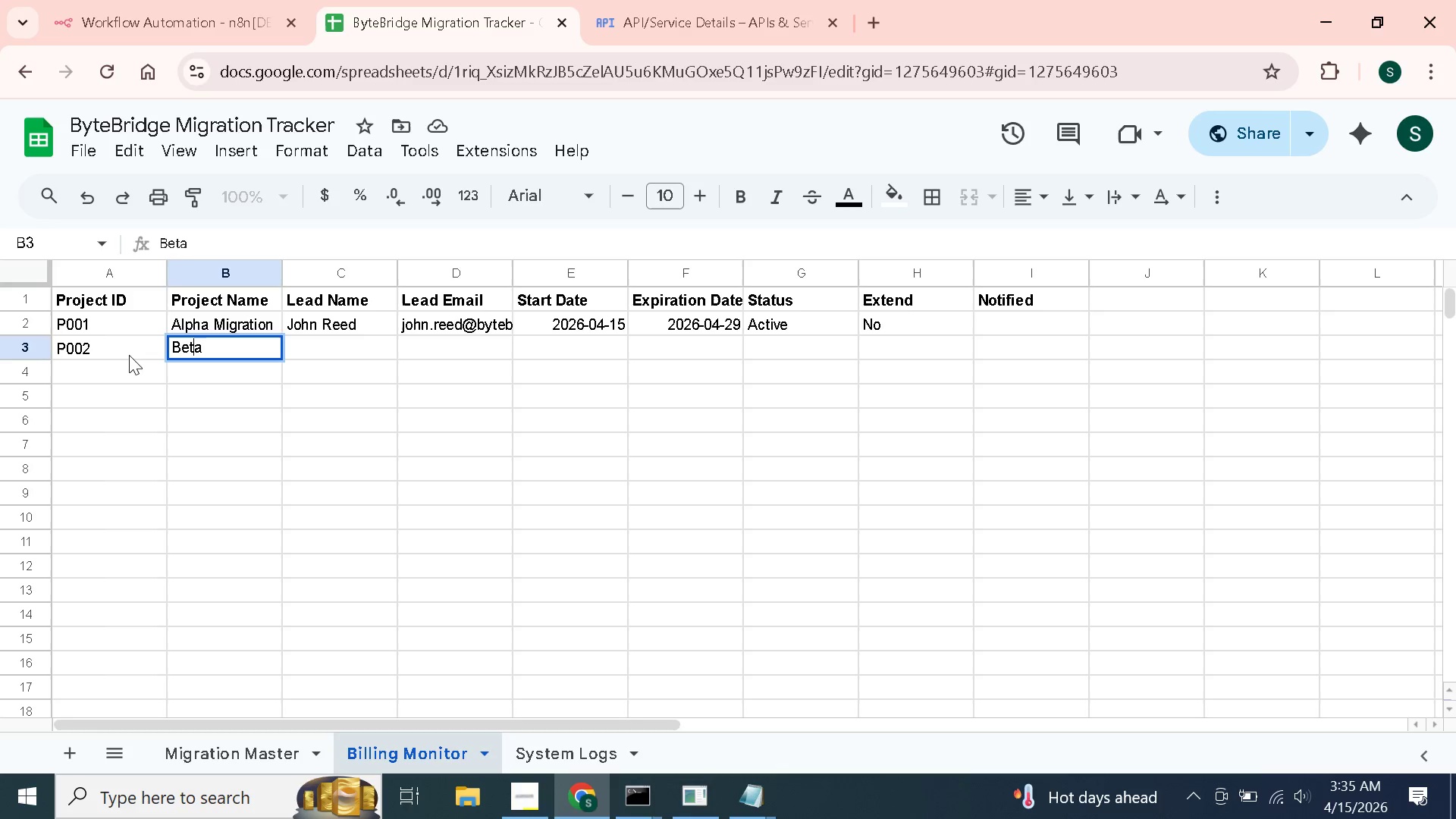 
key(ArrowRight)
 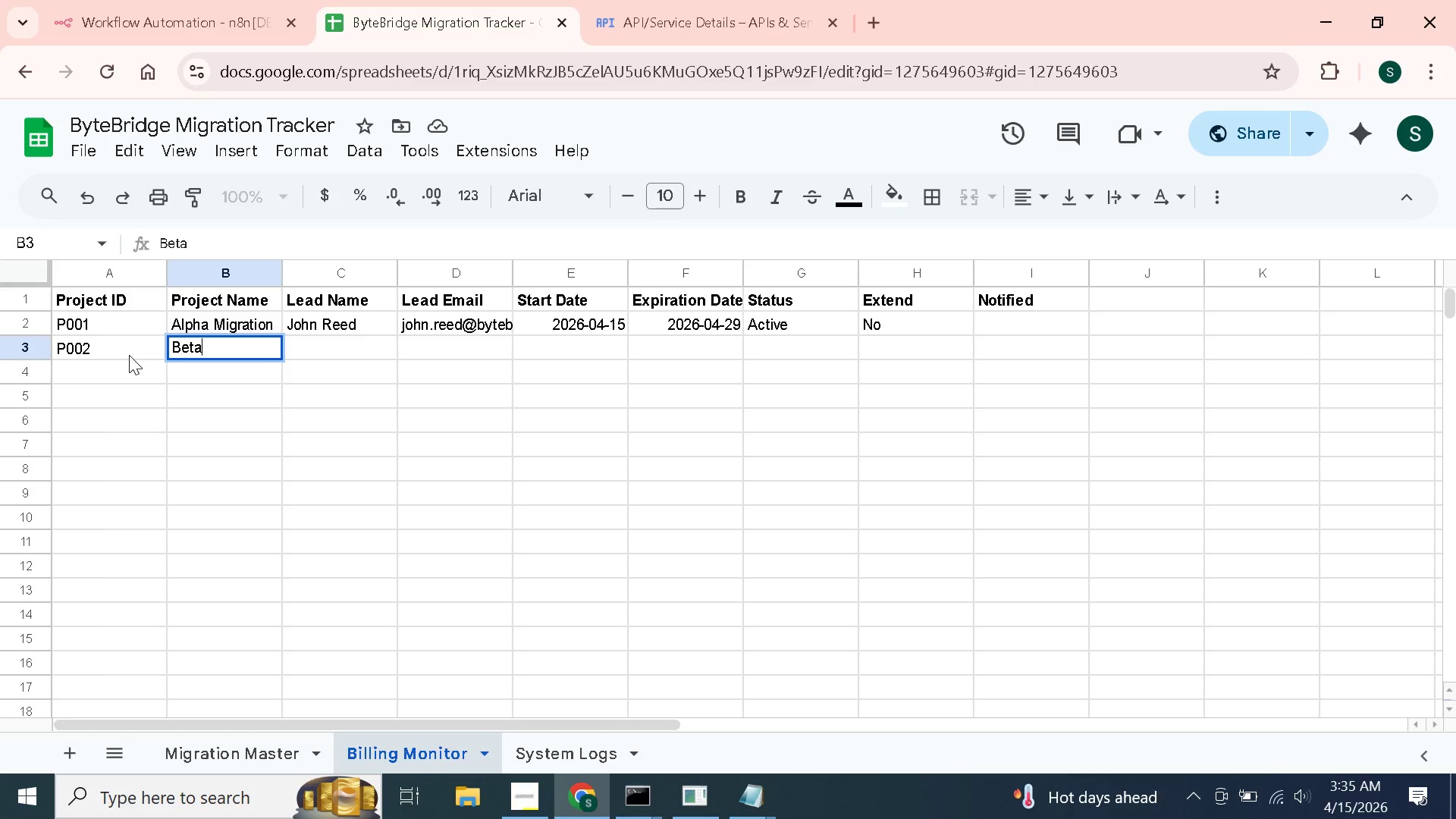 
wait(7.05)
 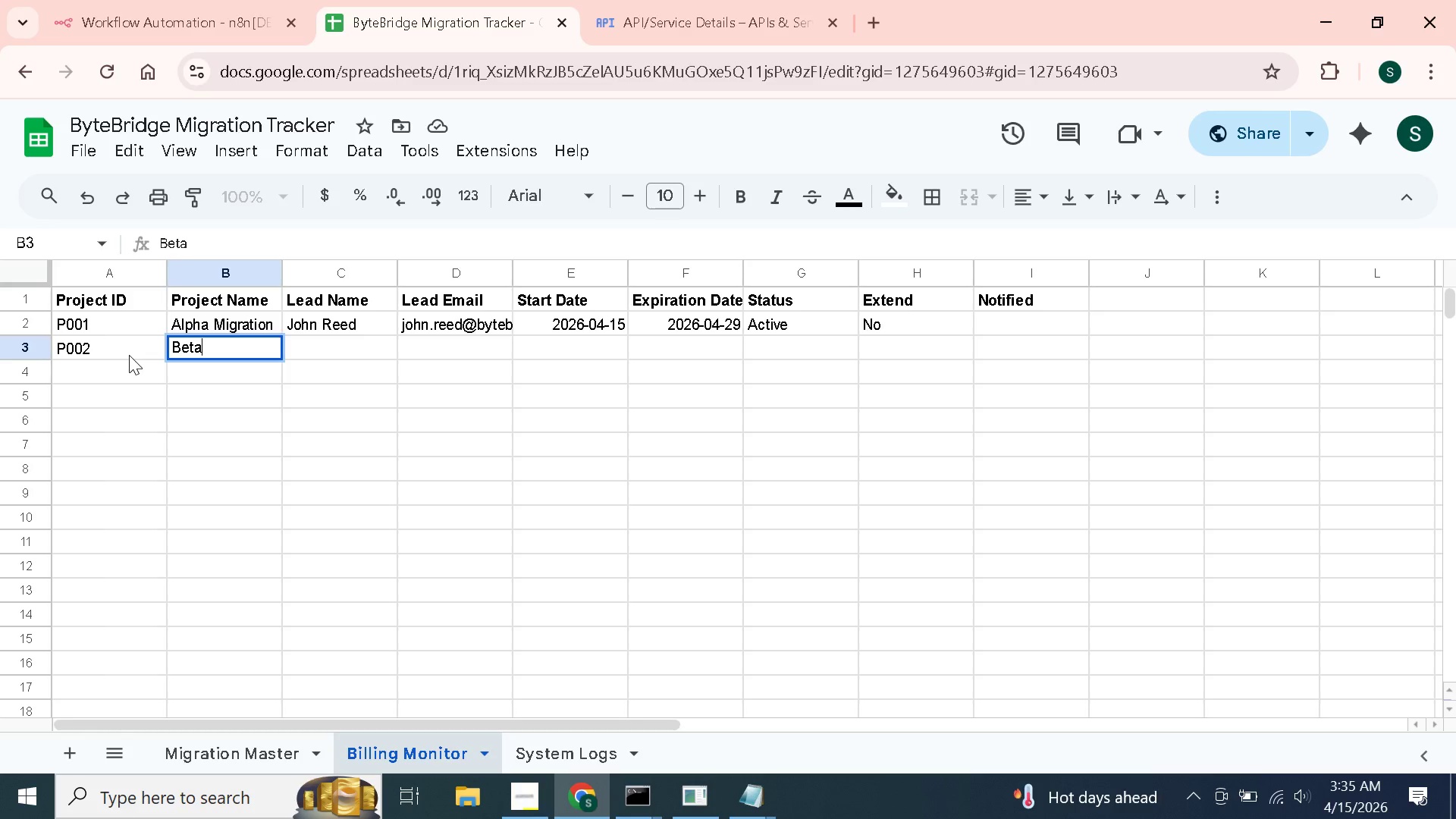 
type( Consolidation)
 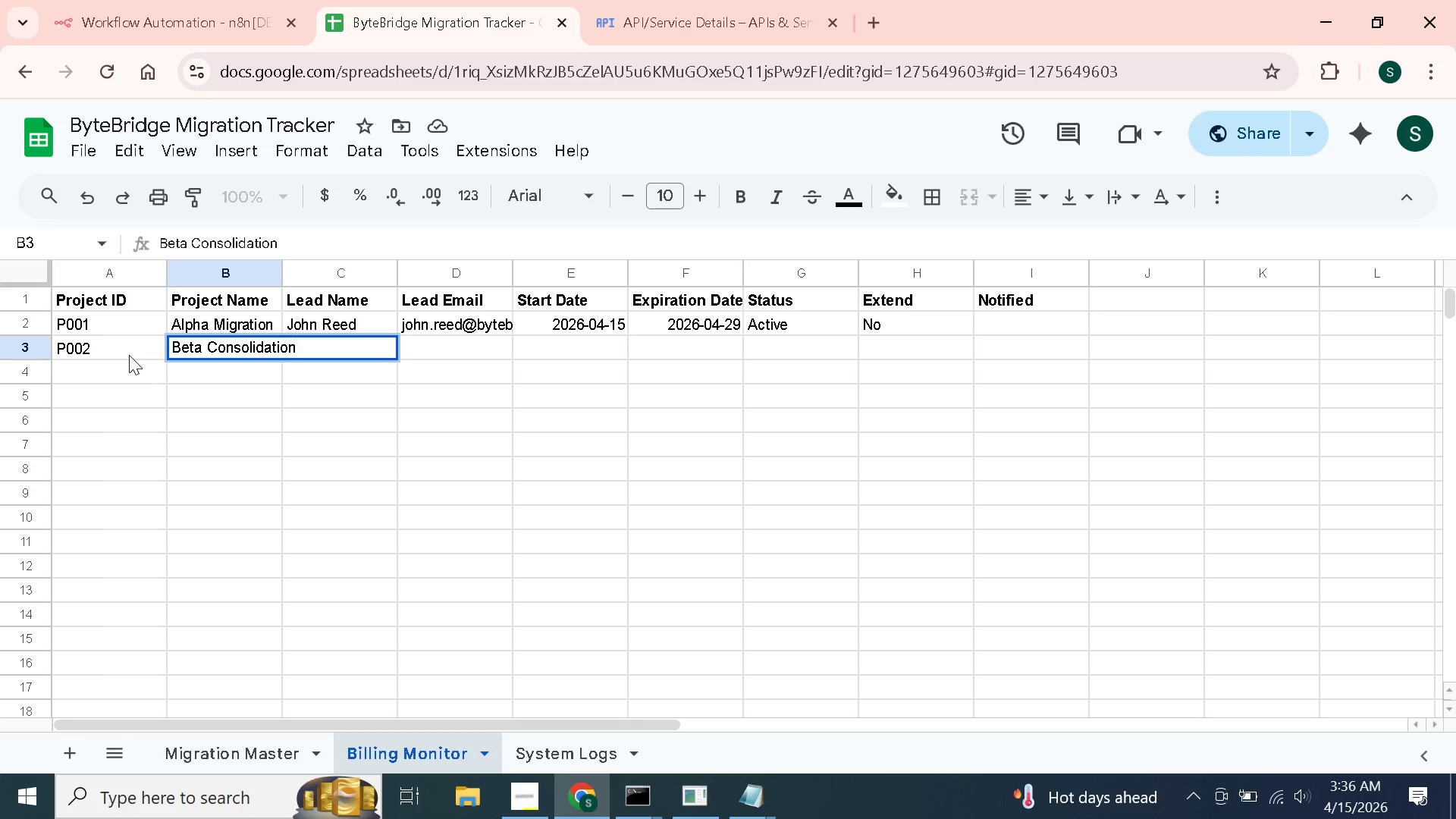 
wait(7.78)
 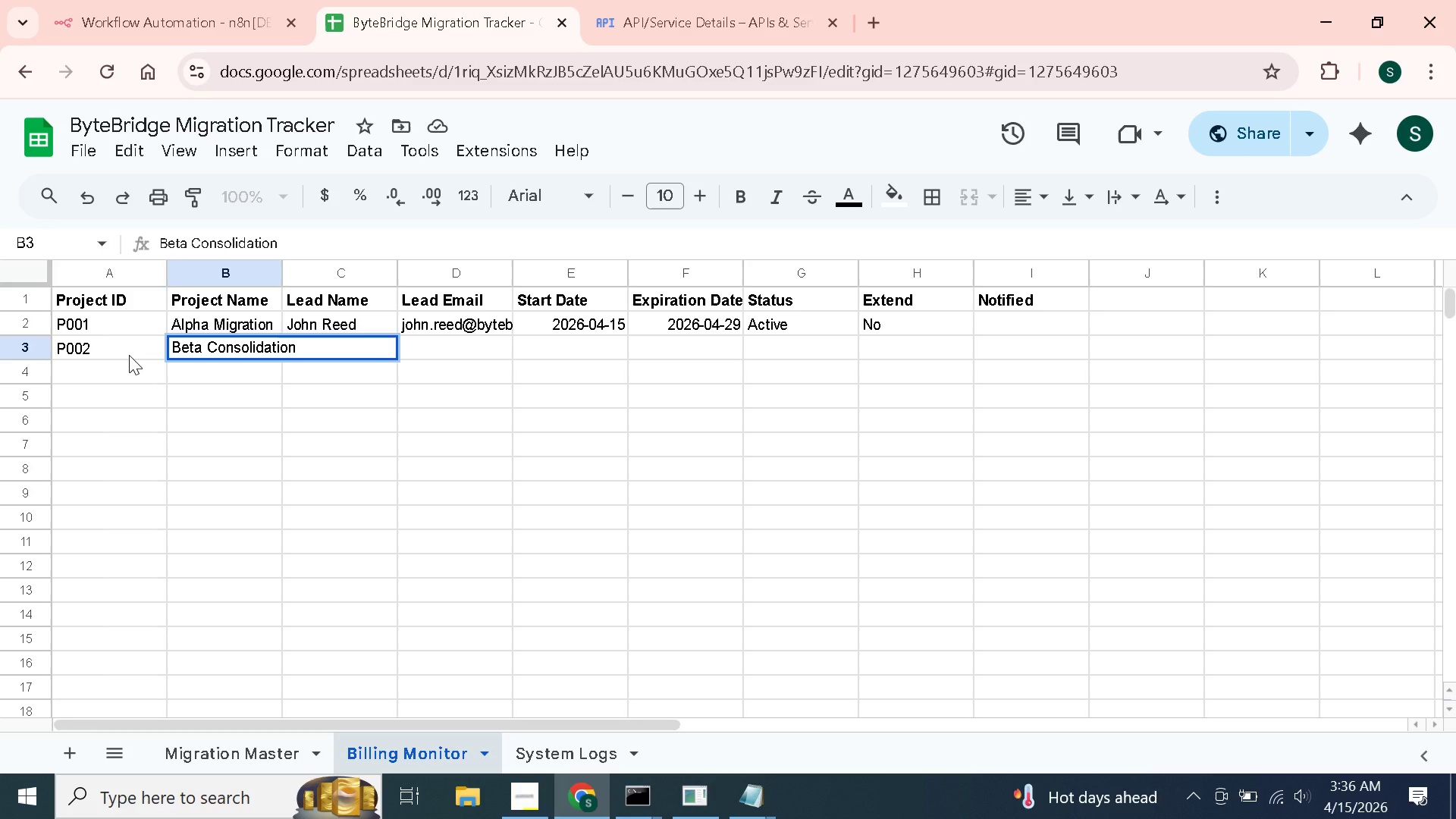 
key(Enter)
 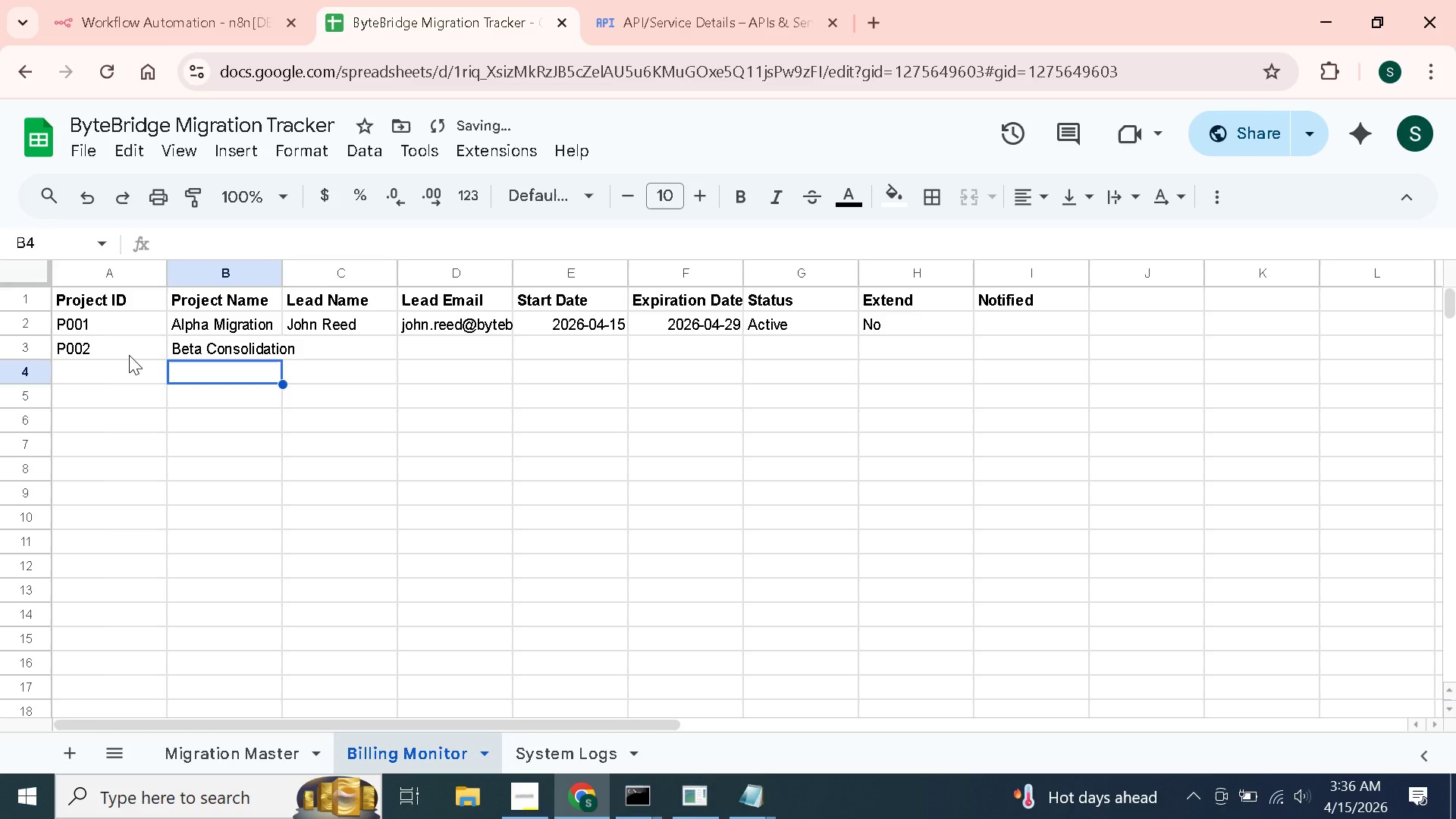 
key(ArrowRight)
 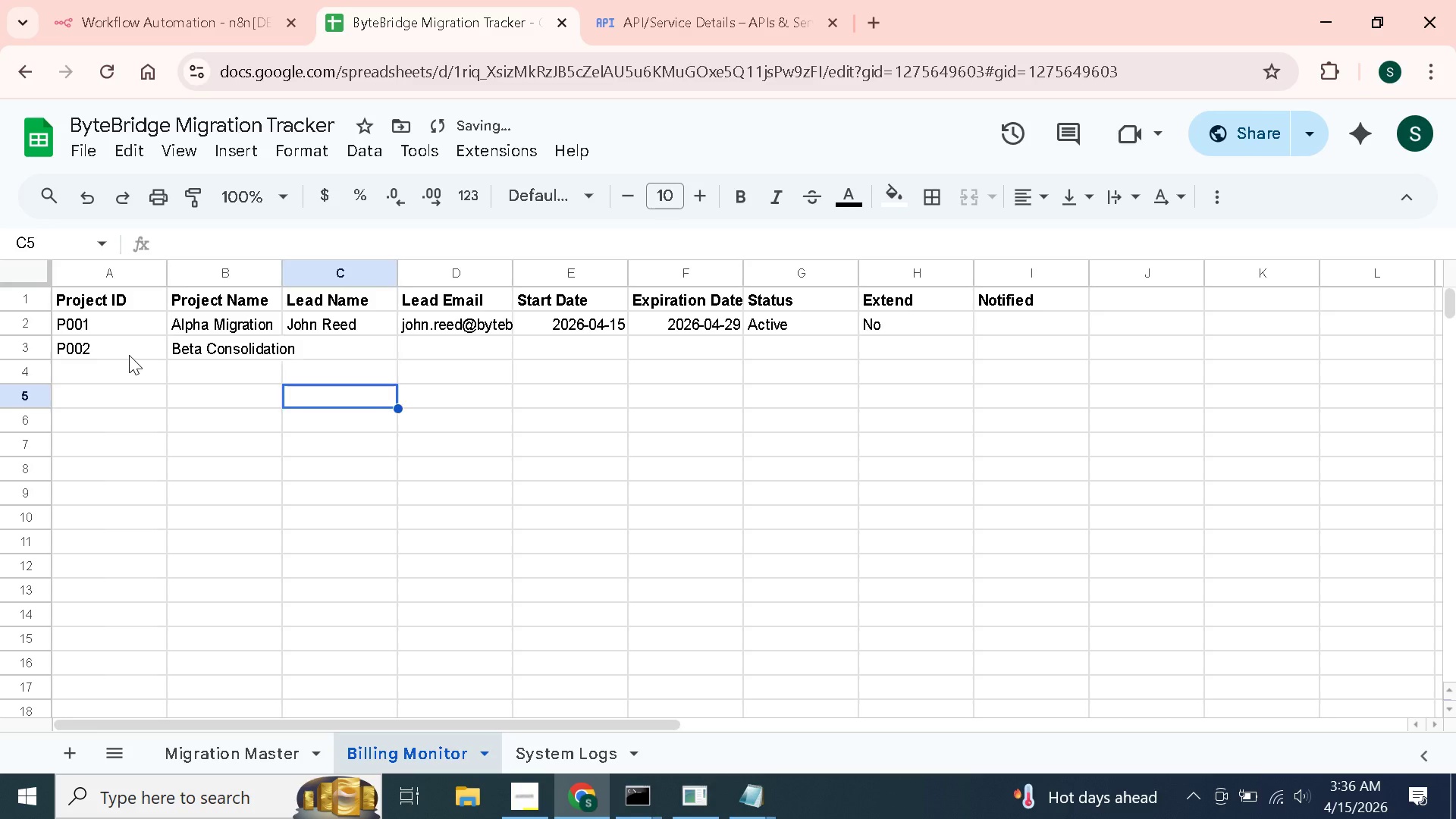 
key(ArrowDown)
 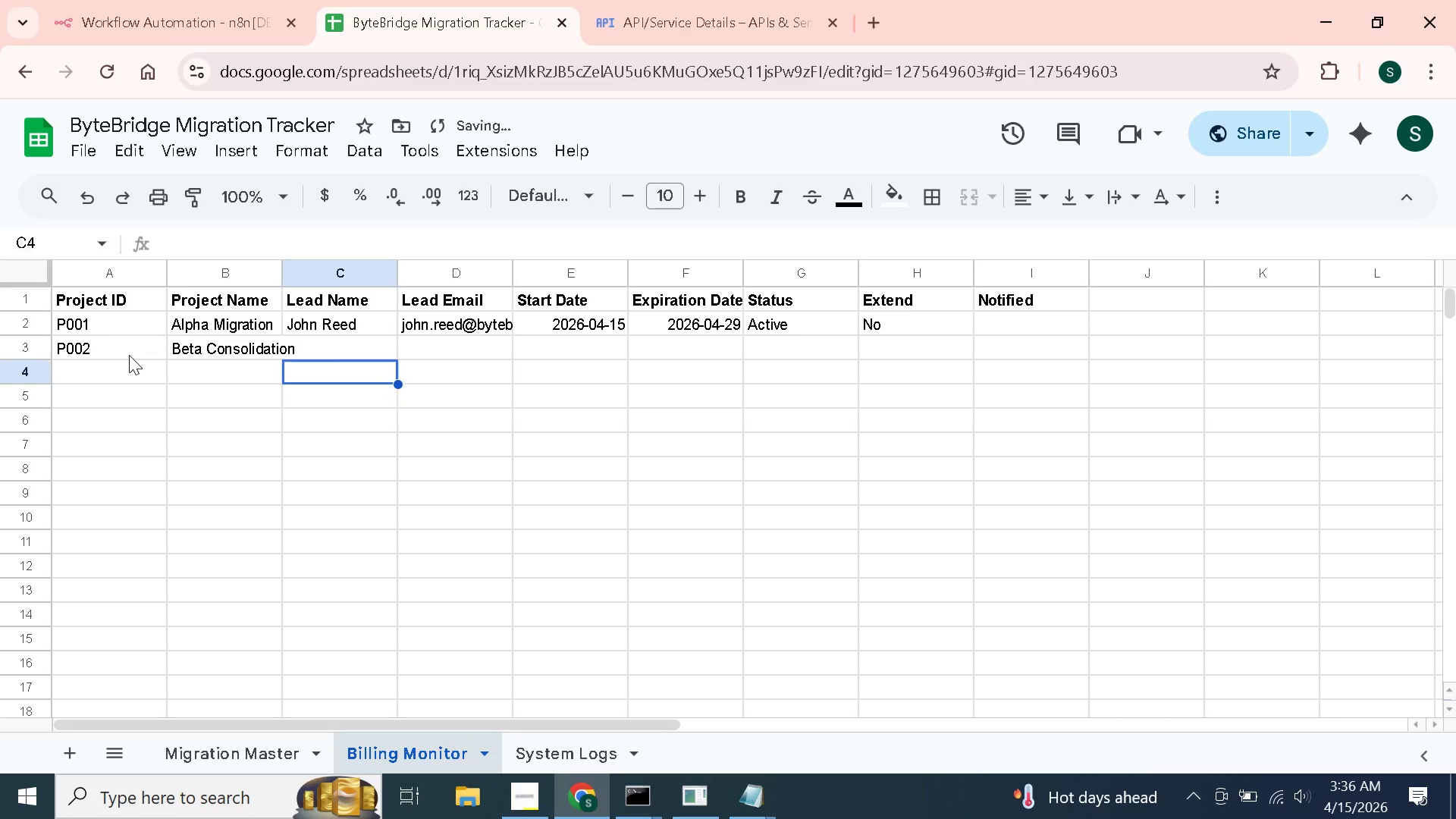 
key(ArrowUp)
 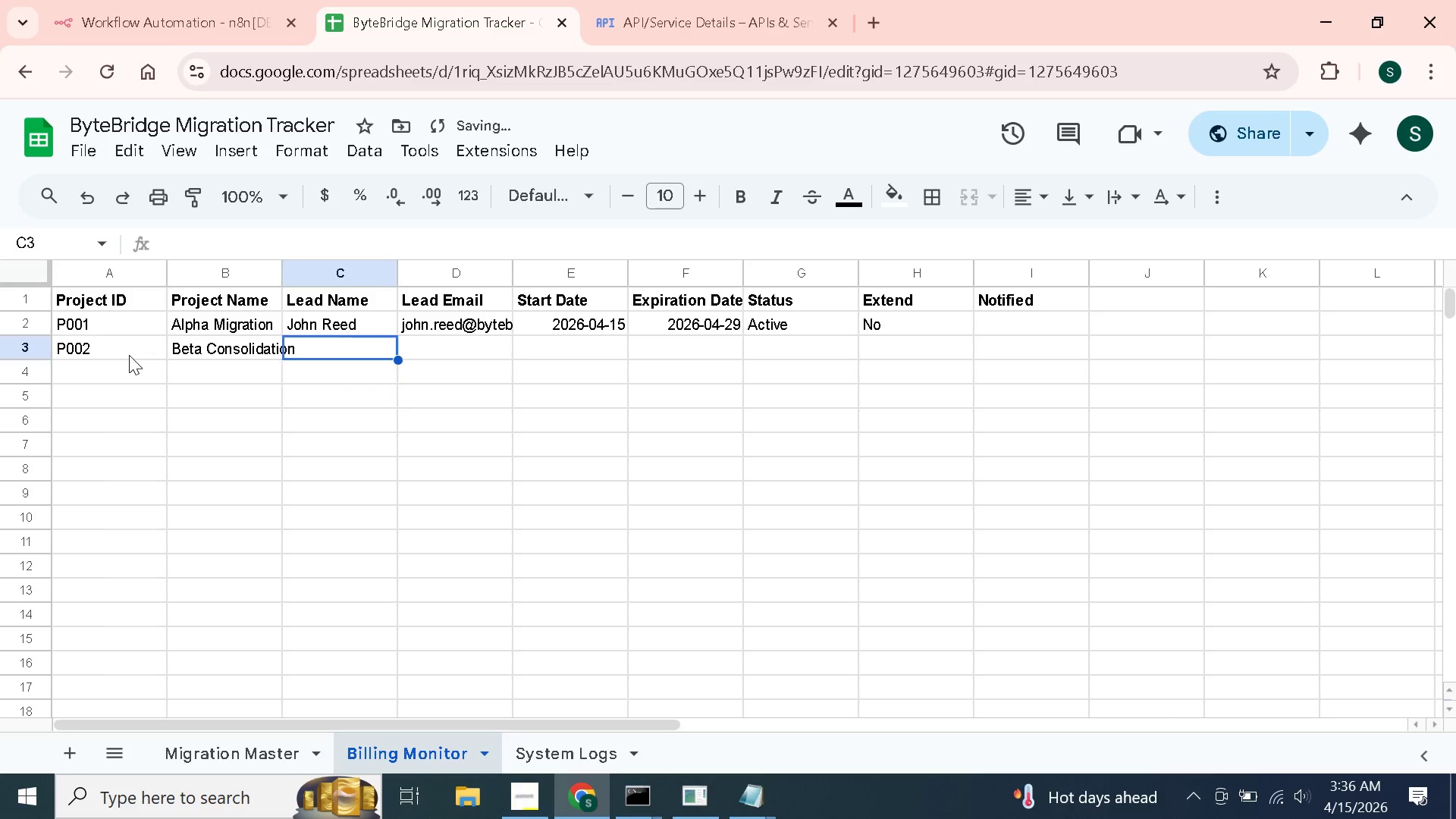 
key(ArrowUp)
 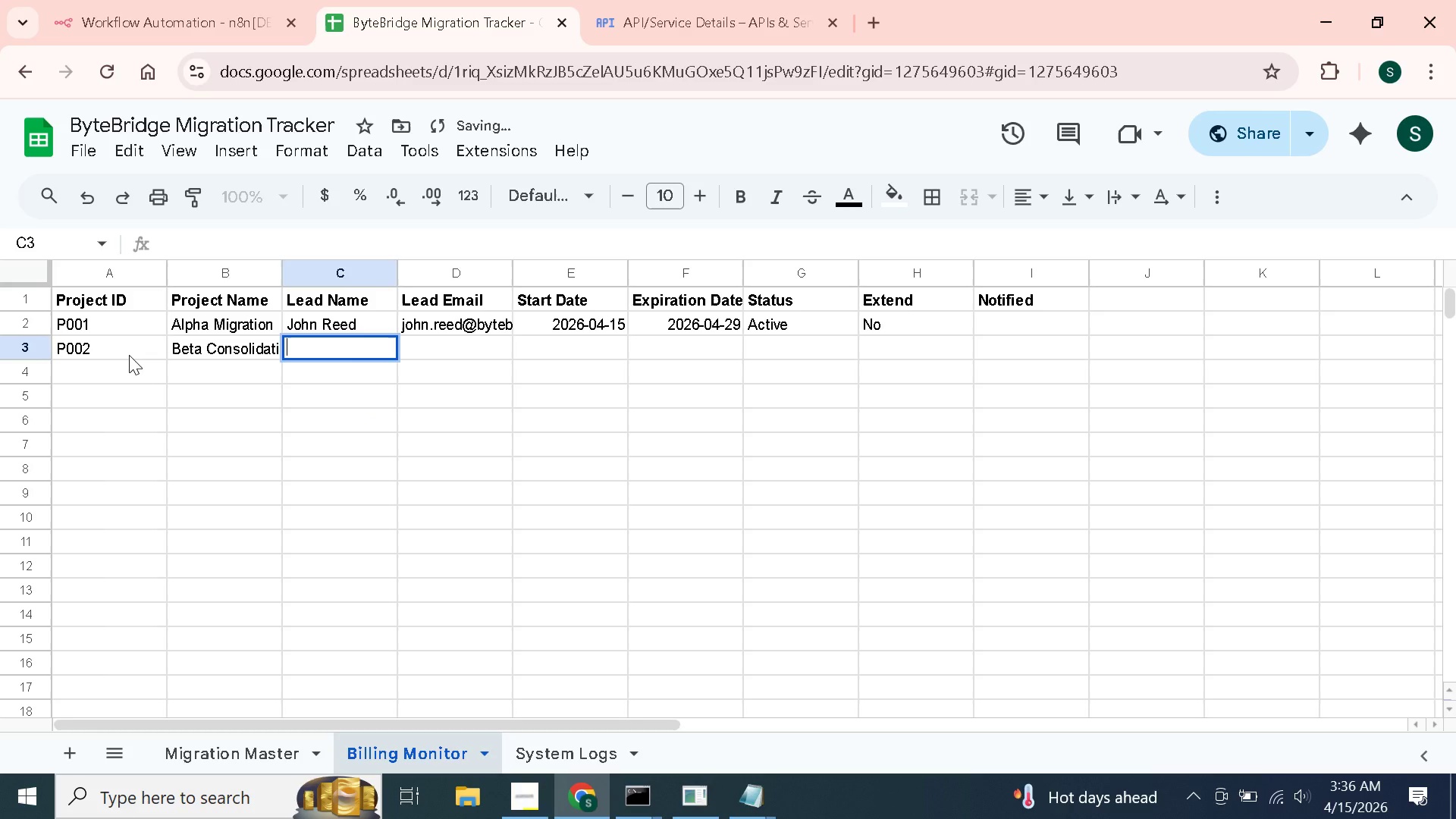 
key(Enter)
 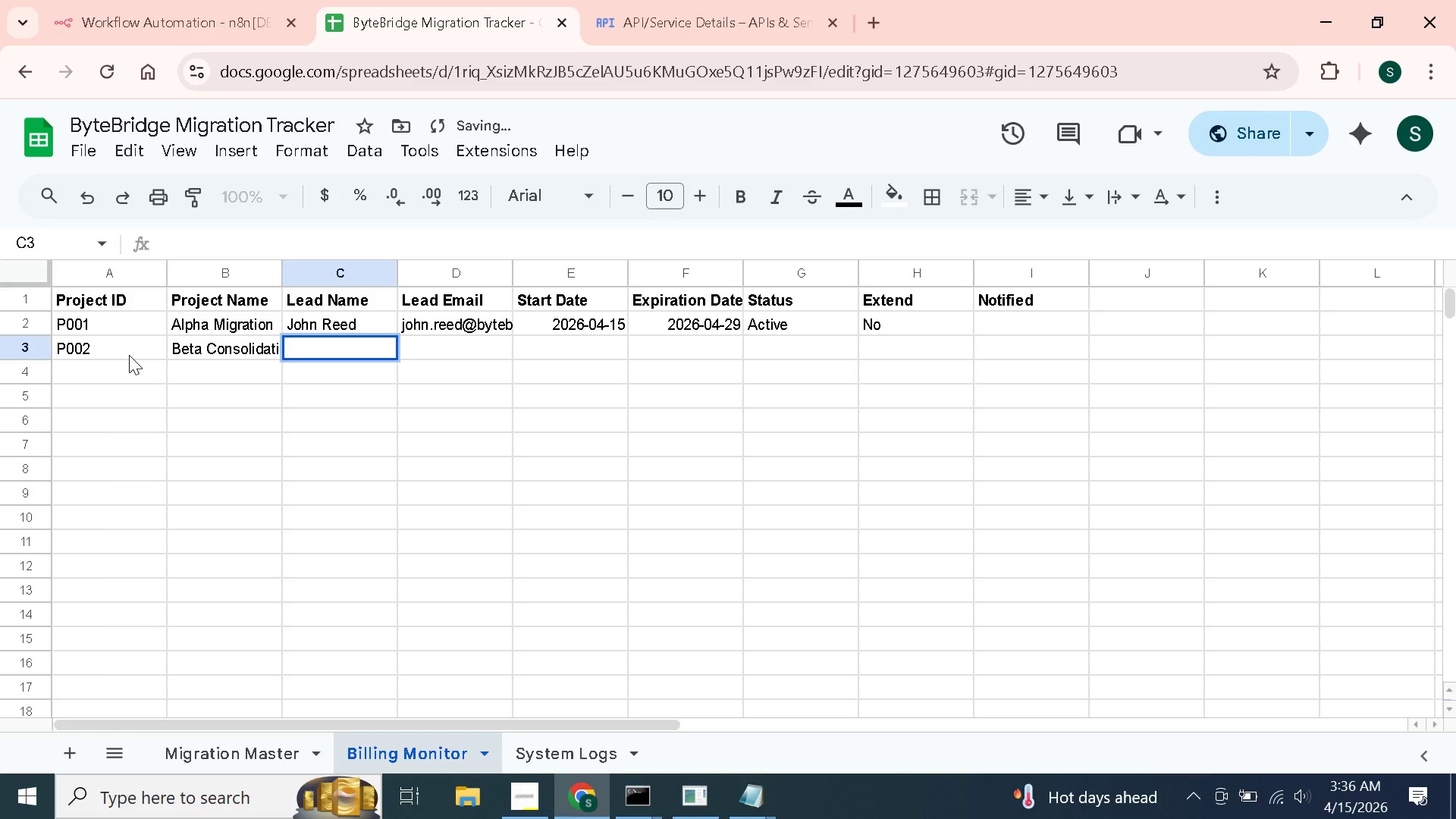 
type(Sara Kim)
 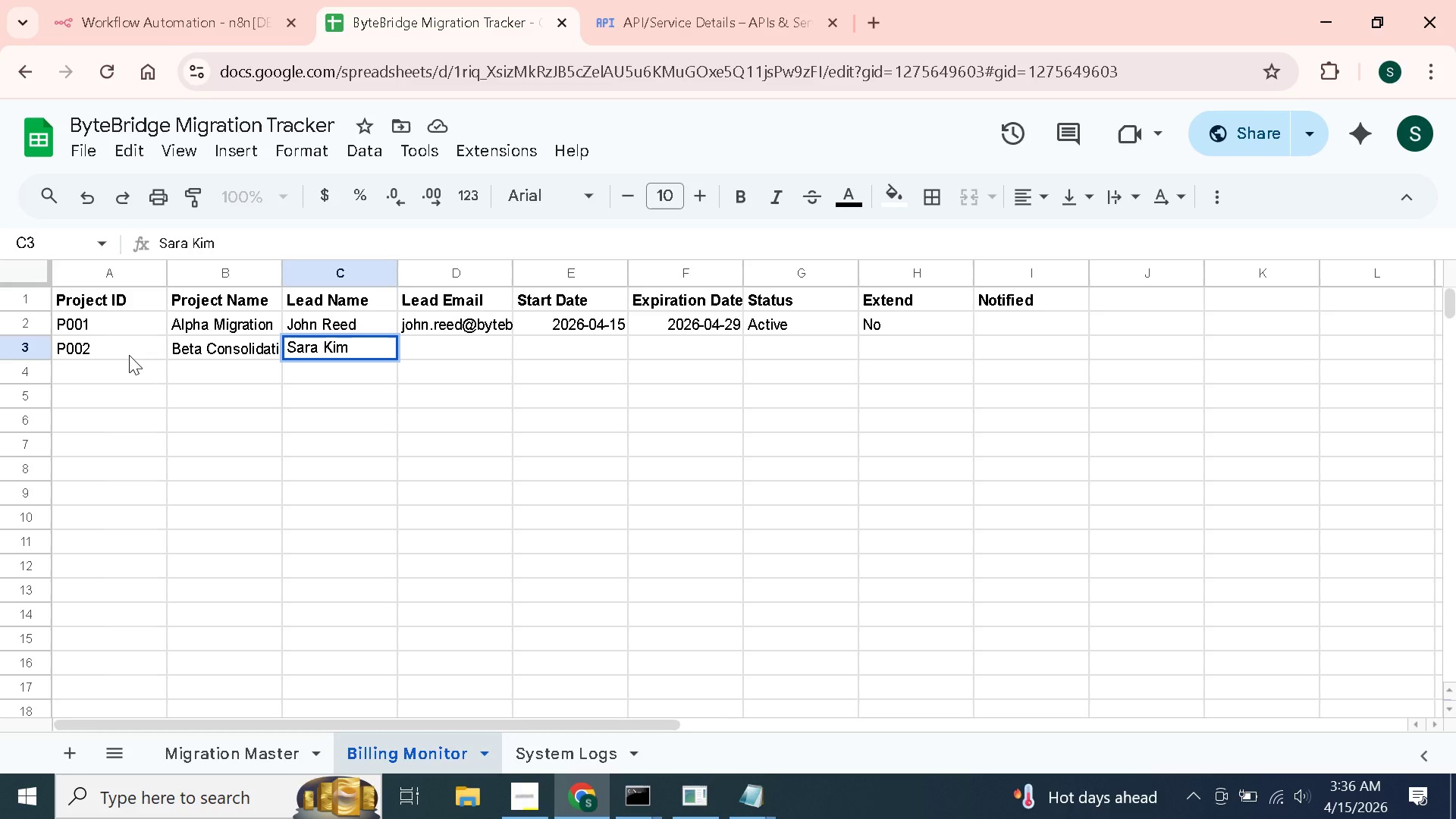 
wait(7.97)
 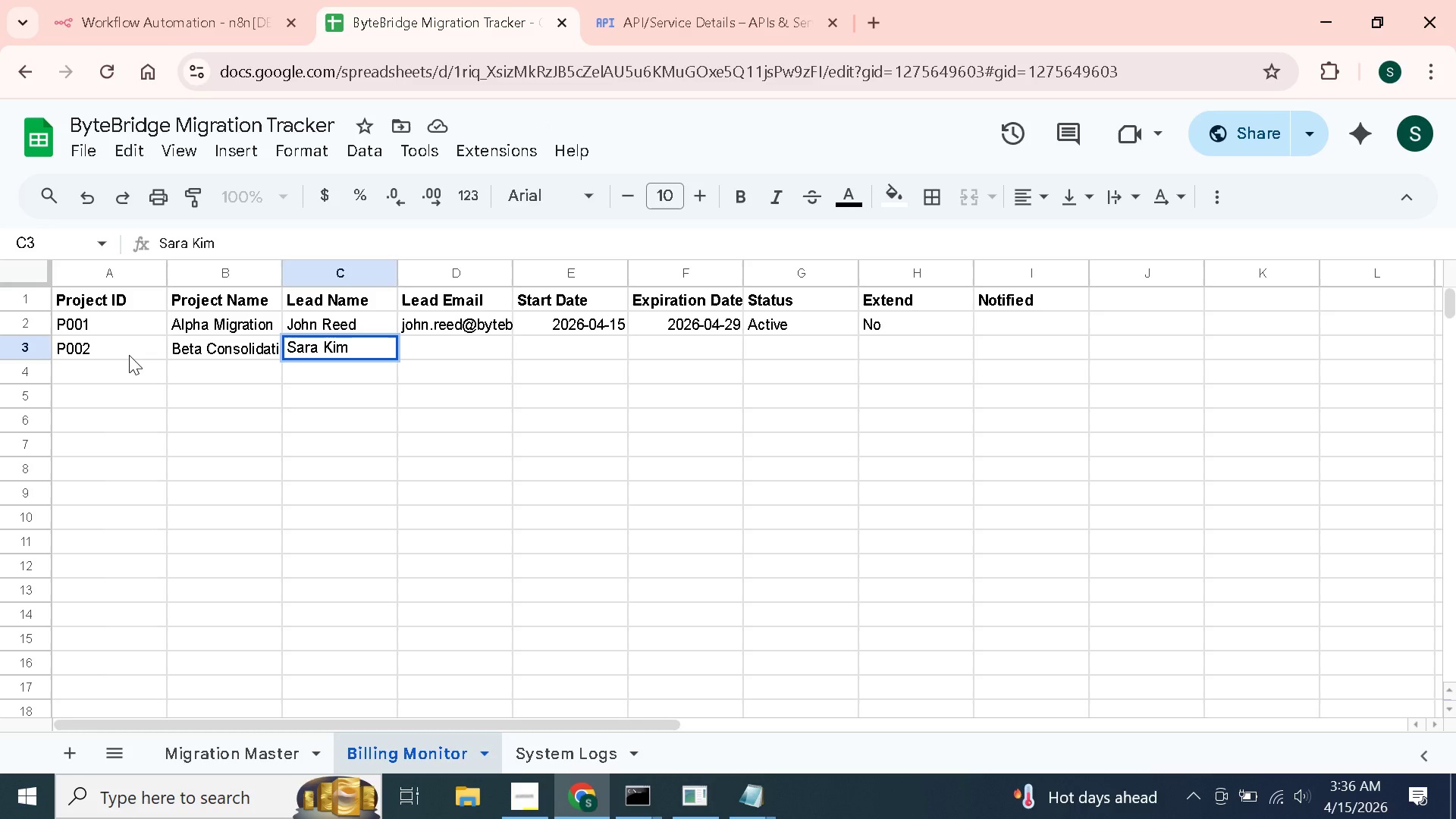 
key(Enter)
 